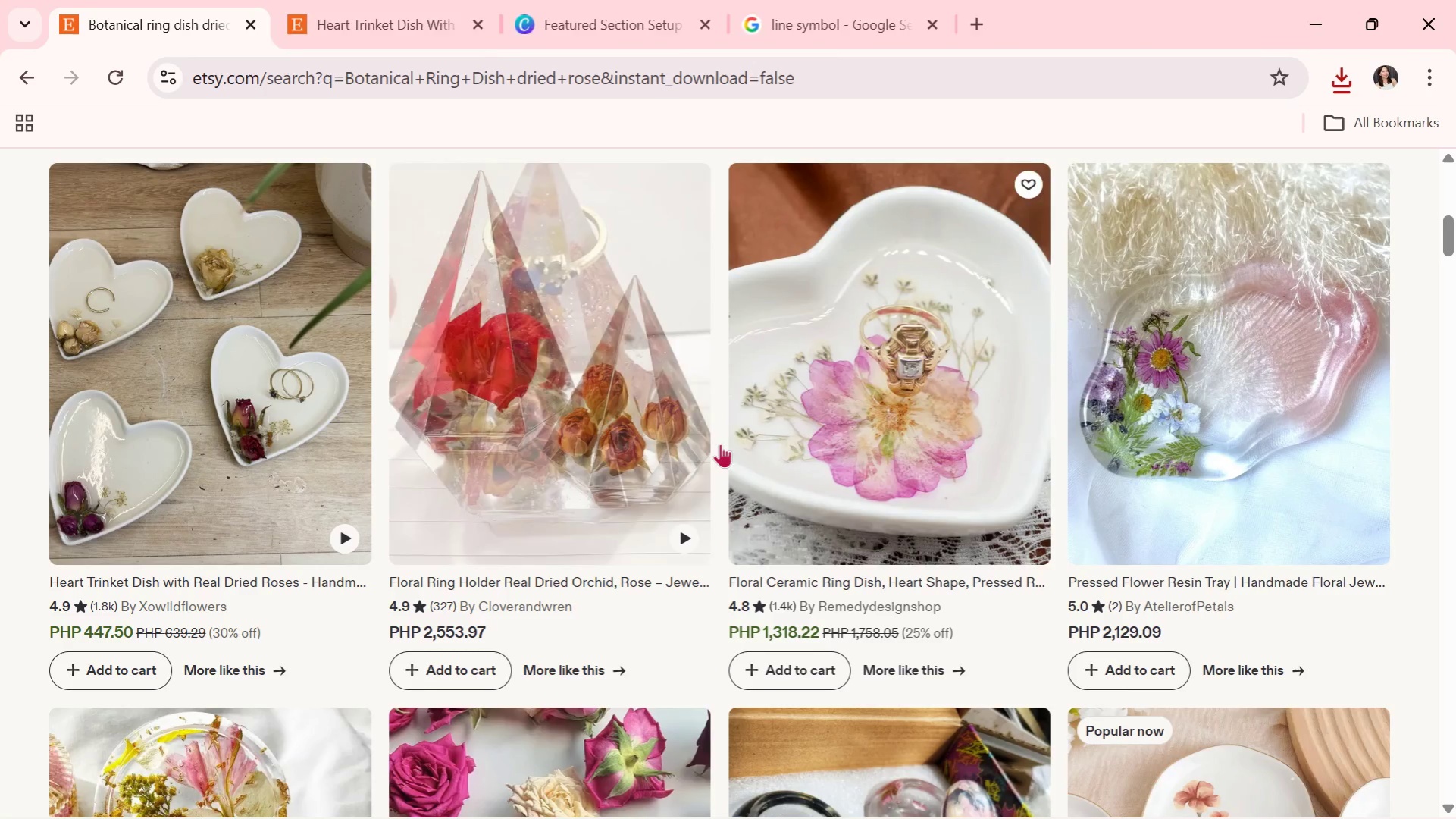 
scroll: coordinate [720, 444], scroll_direction: down, amount: 8.0
 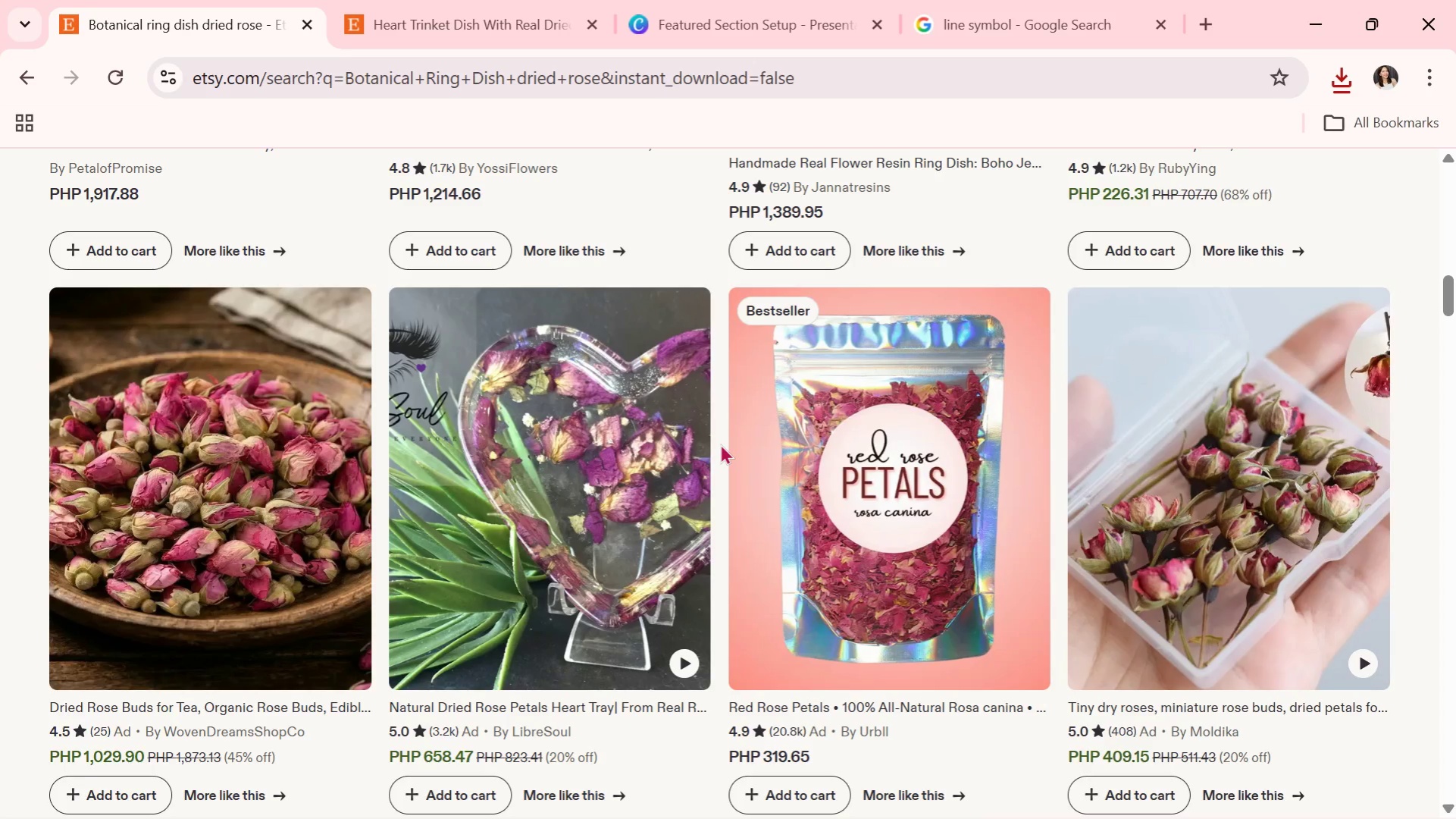 
left_click([568, 466])
 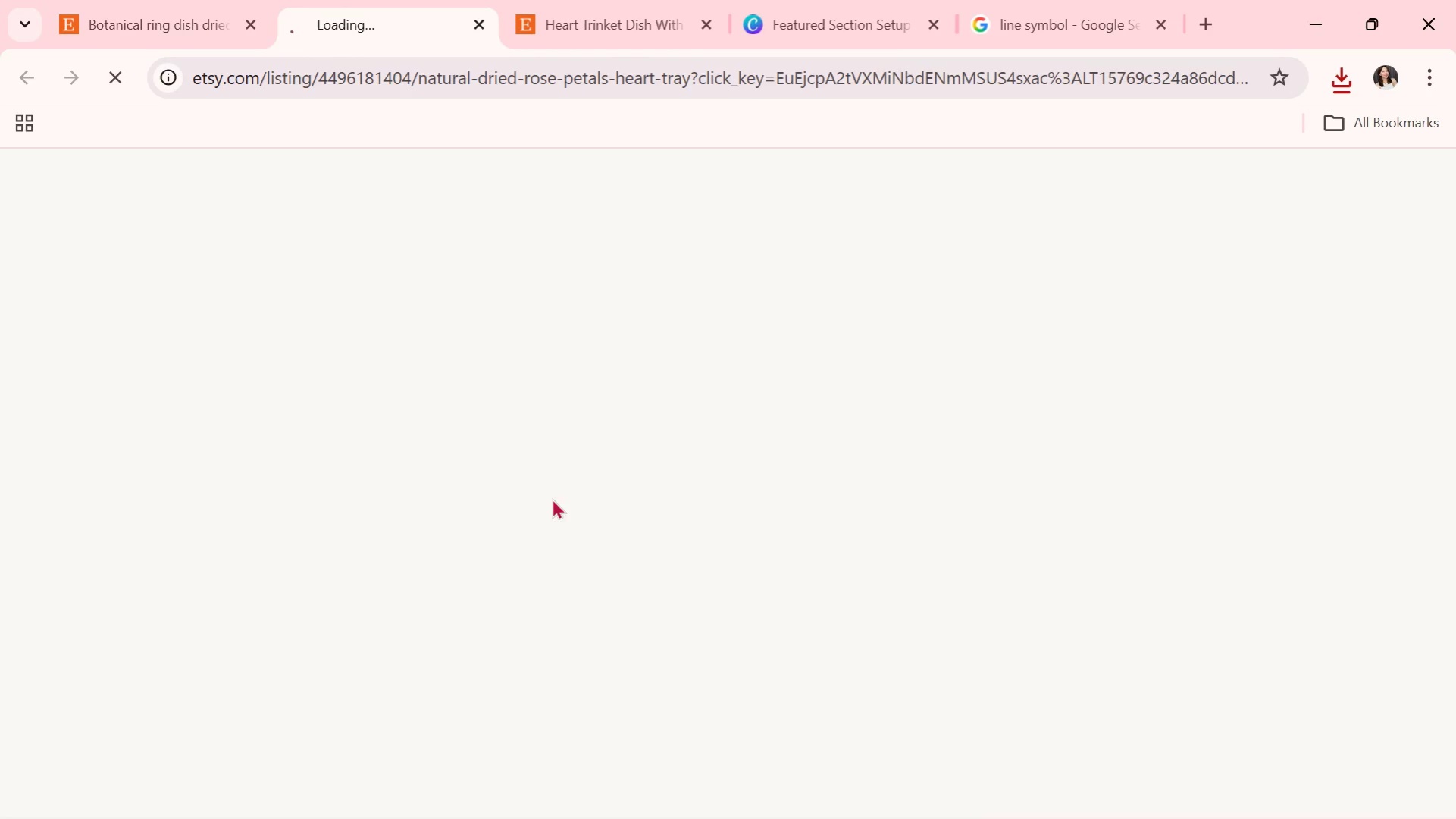 
scroll: coordinate [569, 457], scroll_direction: down, amount: 1.0
 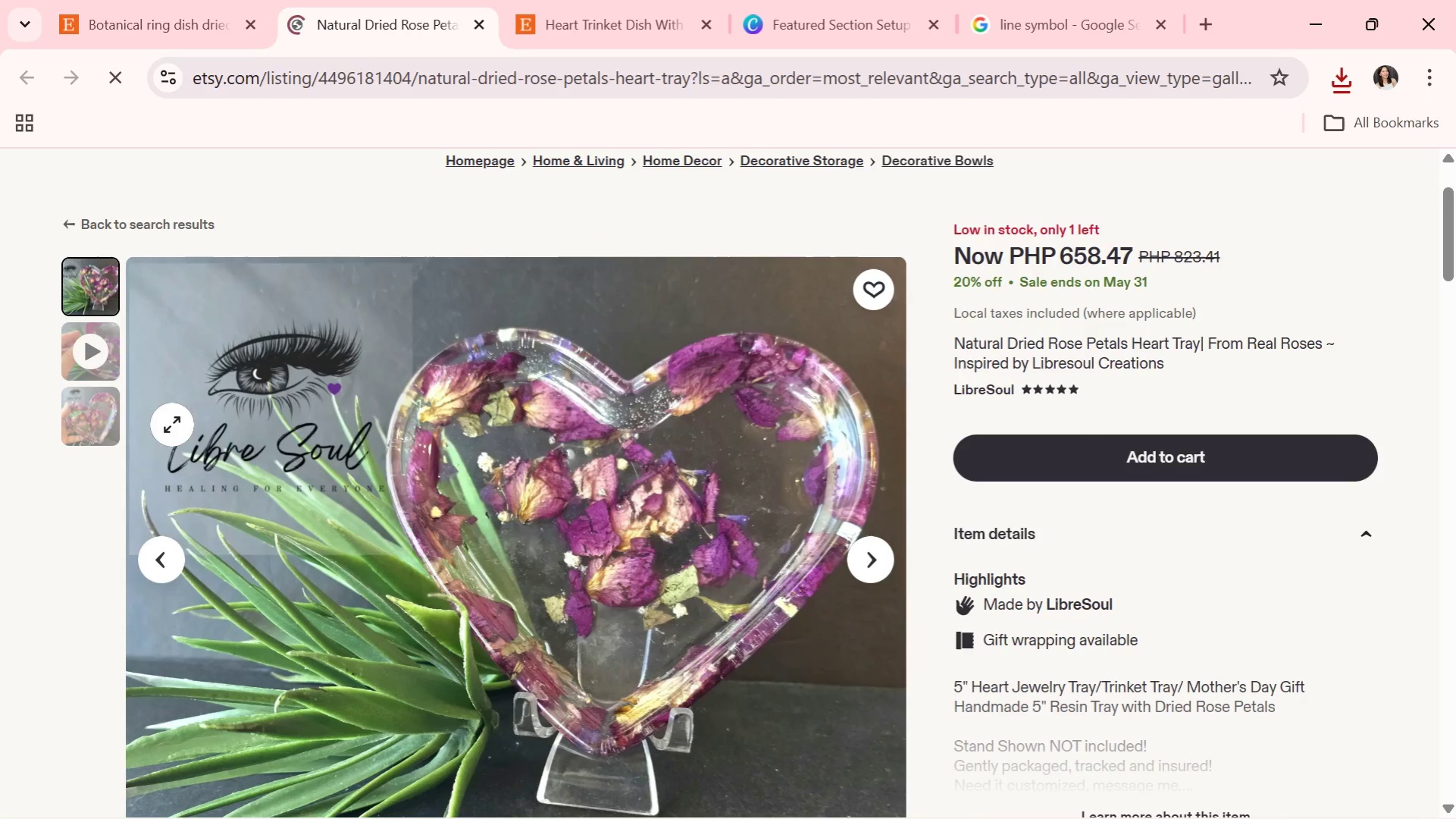 
left_click([99, 409])
 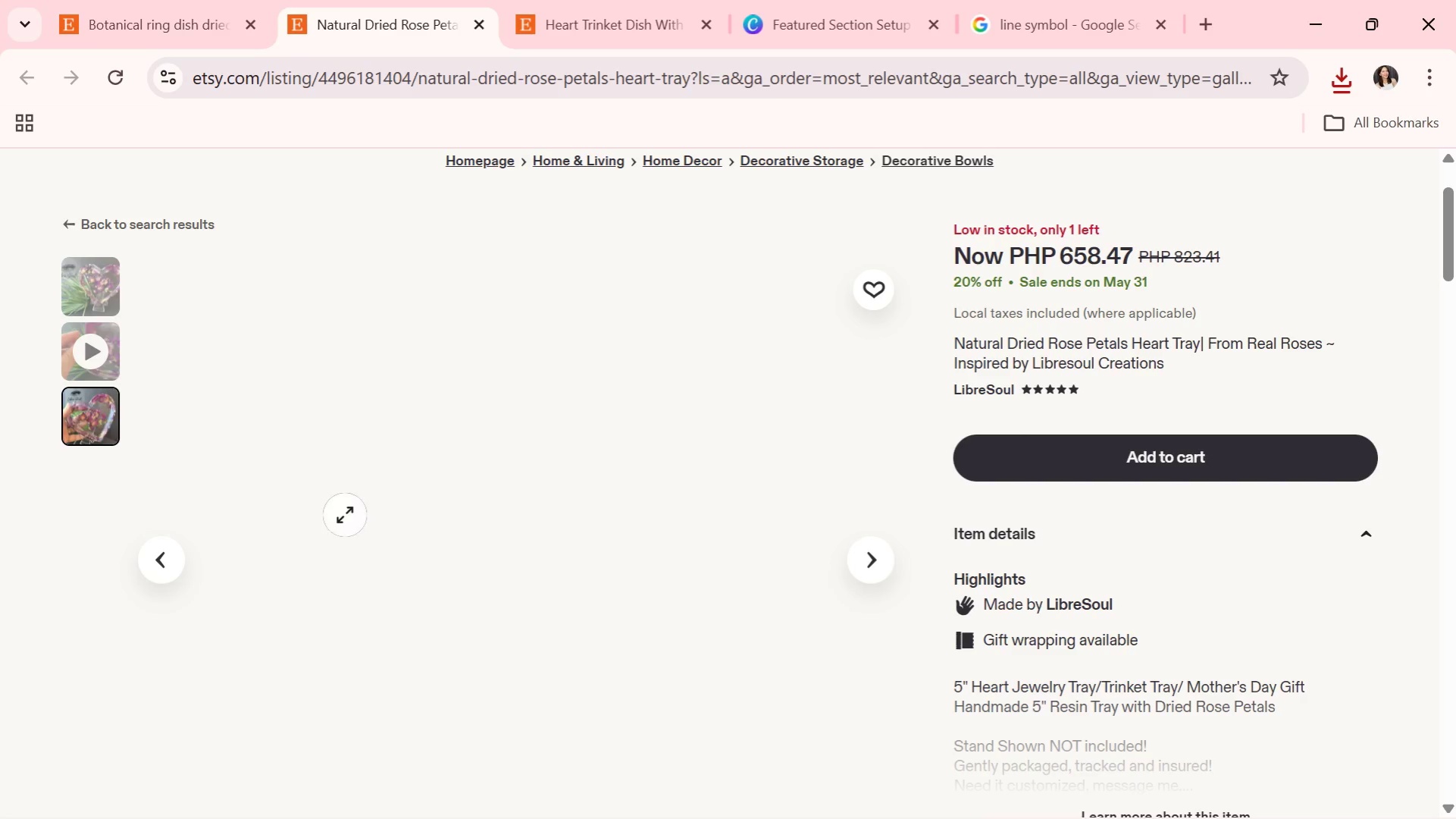 
scroll: coordinate [371, 507], scroll_direction: down, amount: 2.0
 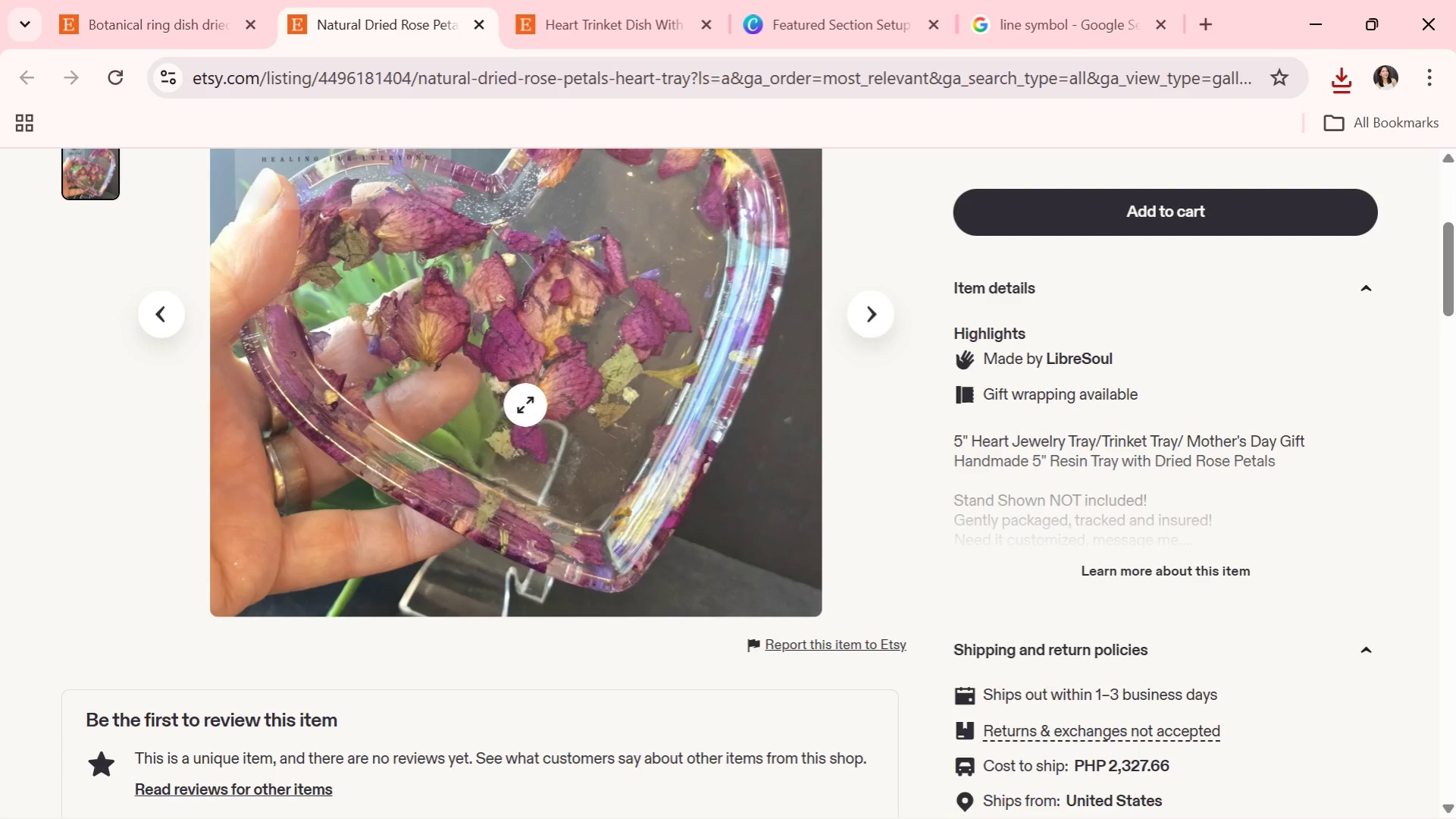 
right_click([519, 405])
 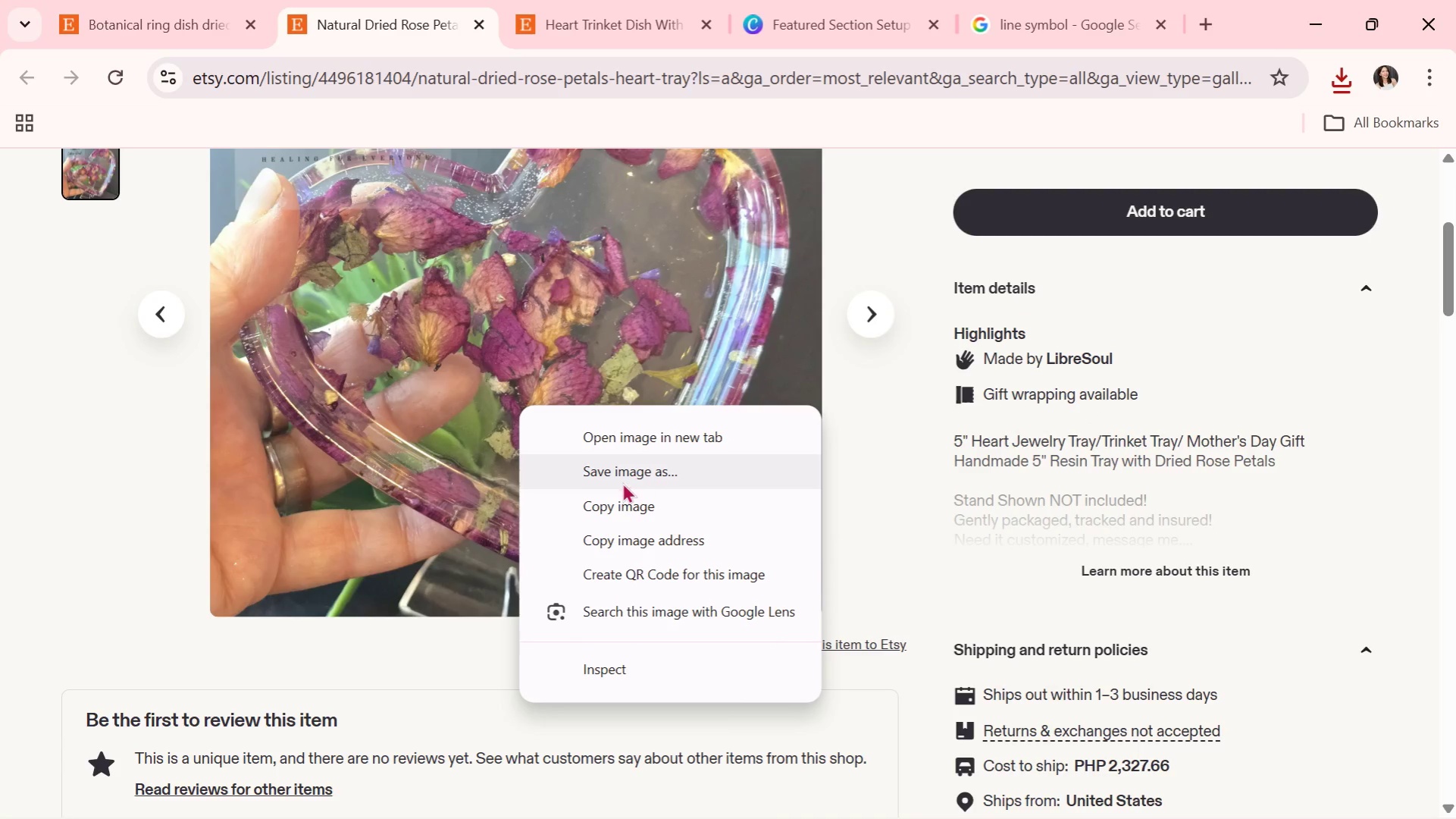 
left_click([622, 482])
 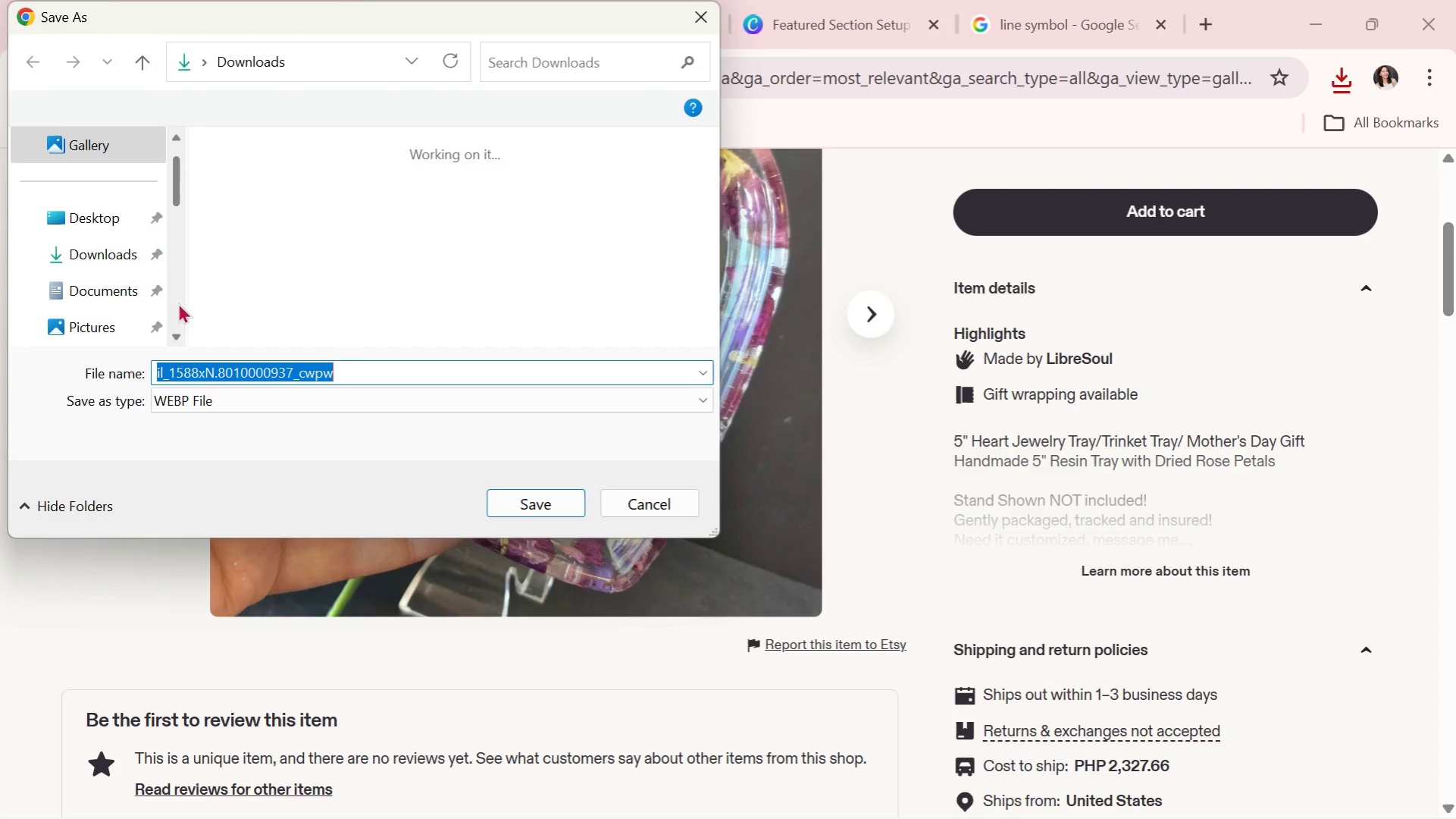 
left_click([106, 256])
 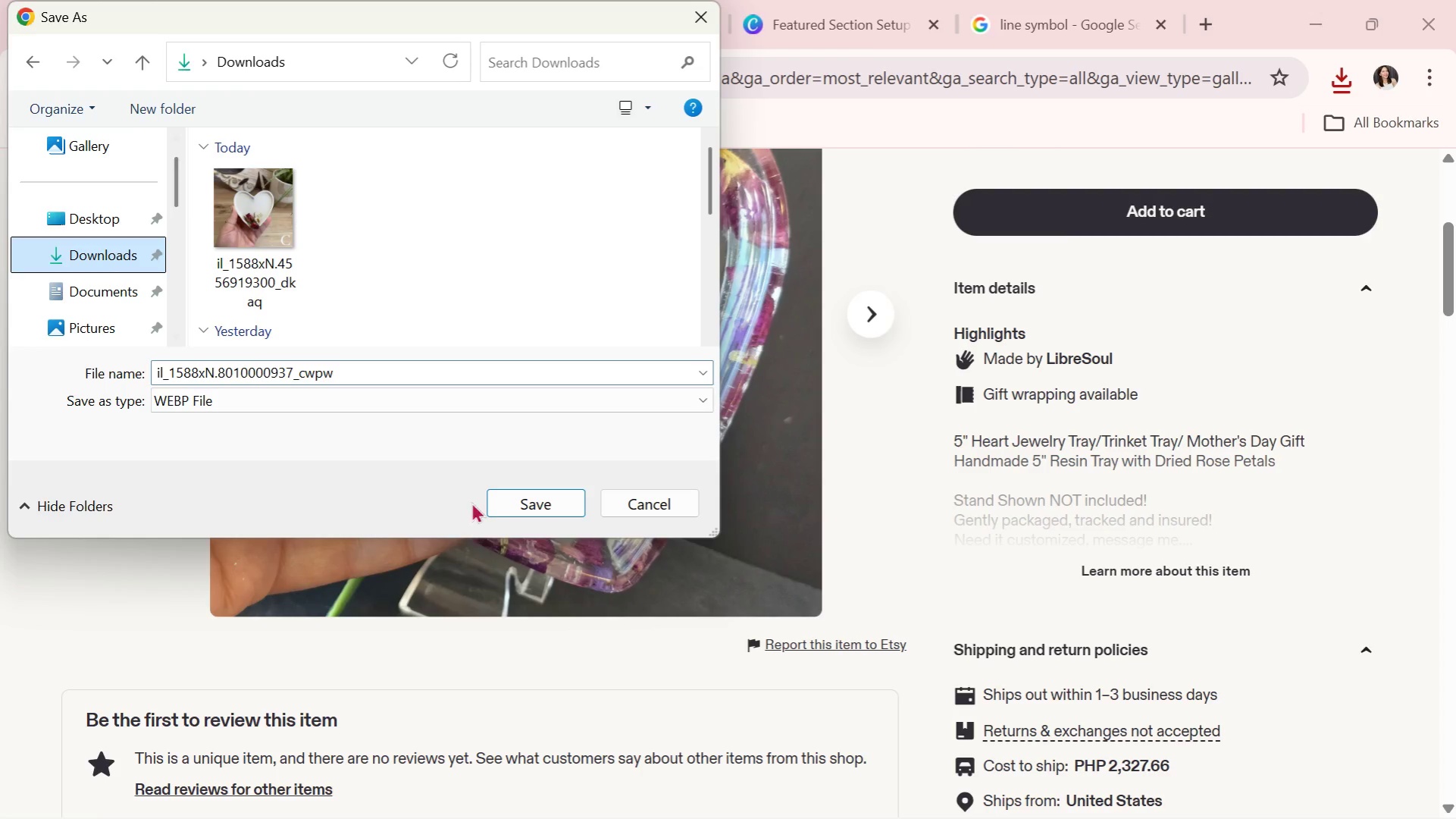 
left_click([515, 498])
 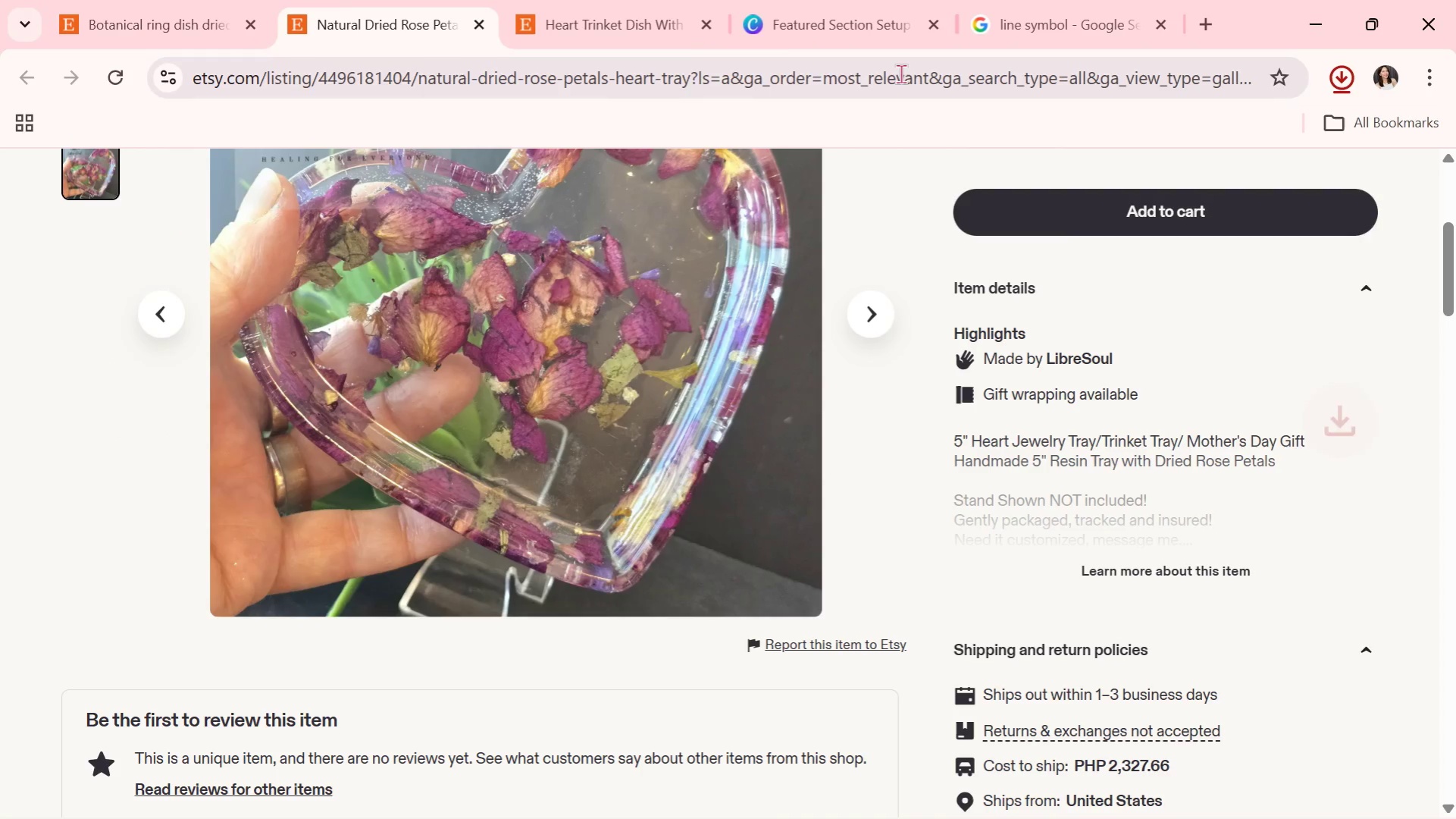 
left_click([875, 32])
 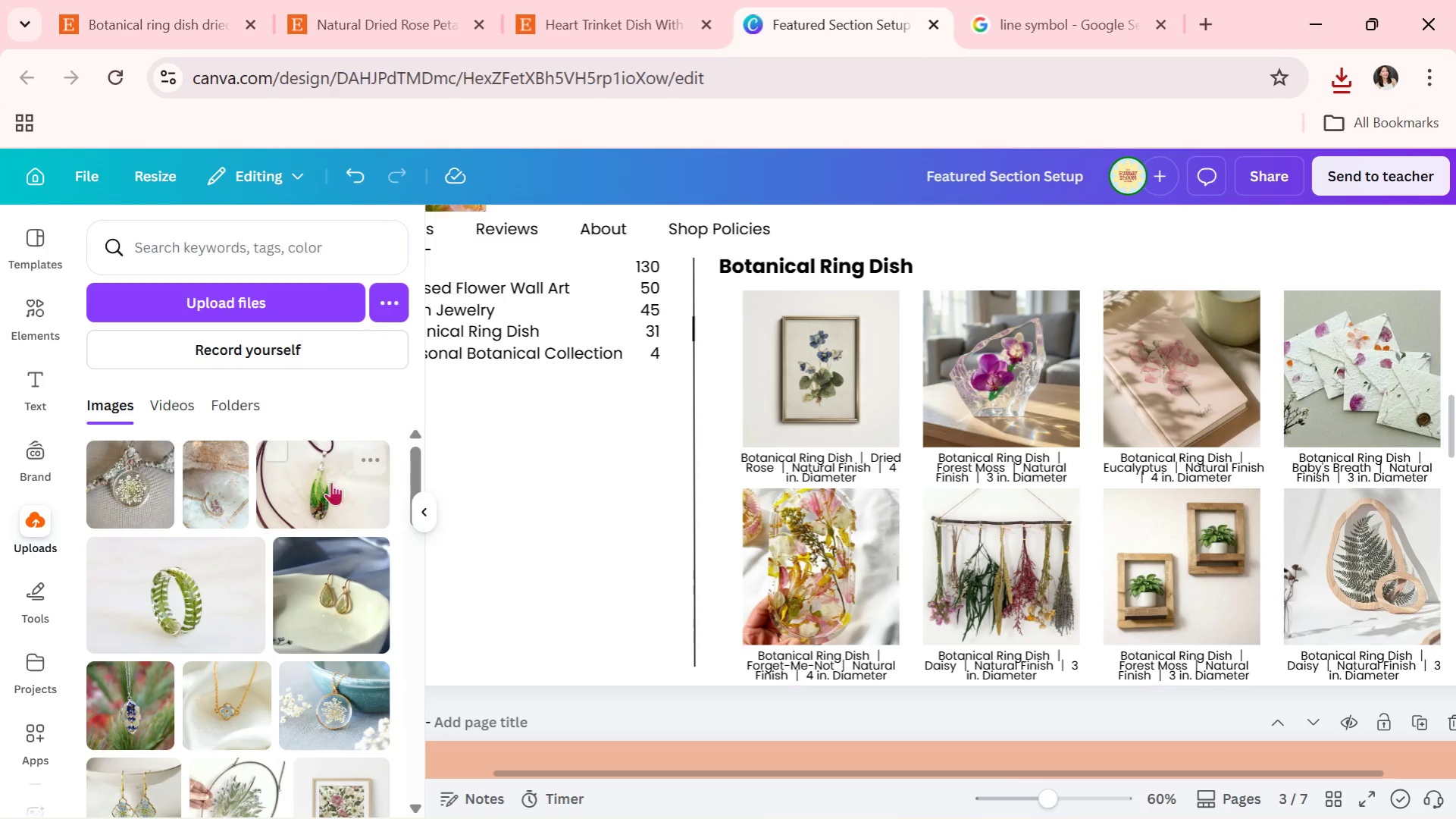 
left_click([207, 306])
 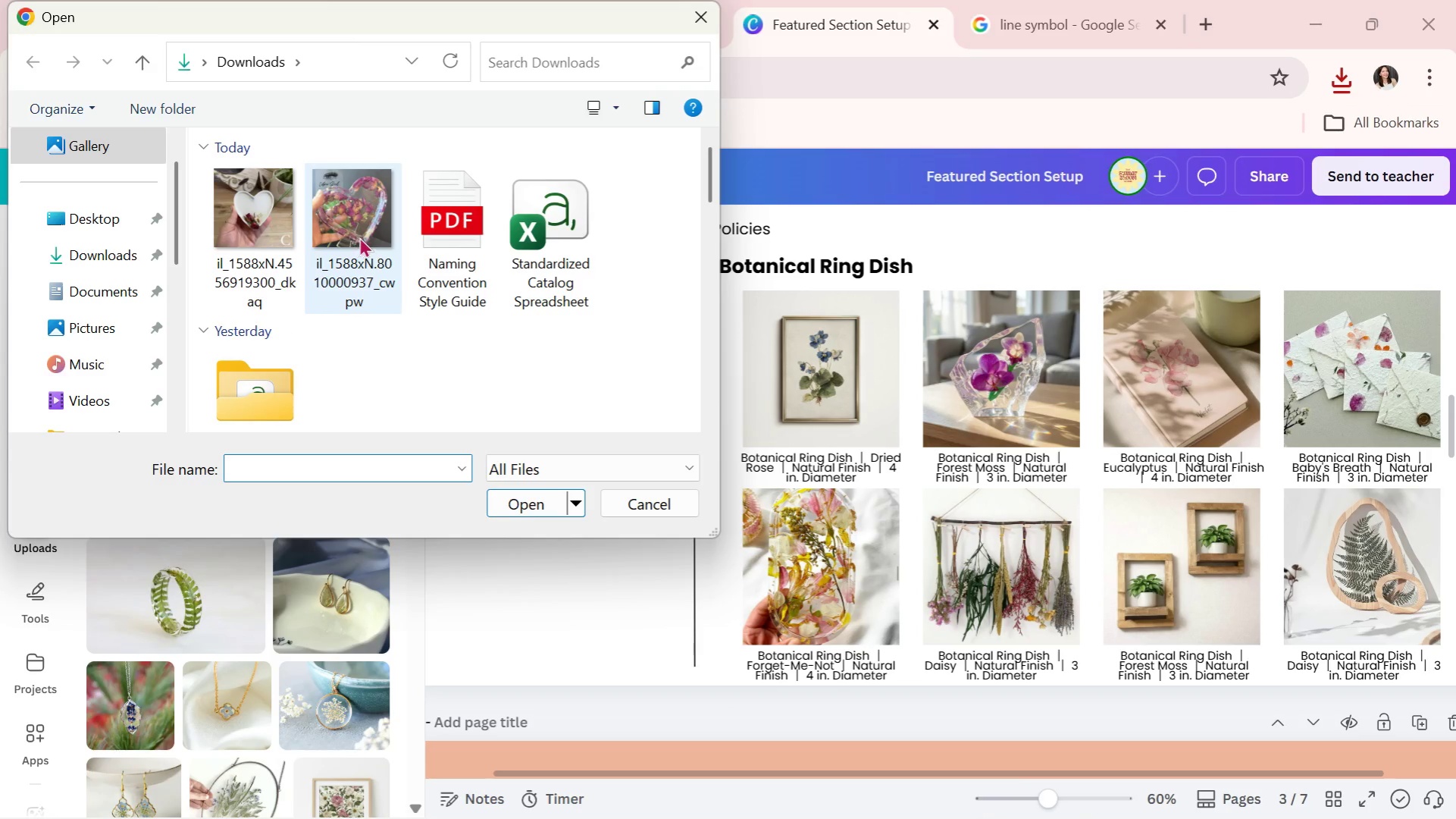 
left_click_drag(start_coordinate=[201, 229], to_coordinate=[371, 248])
 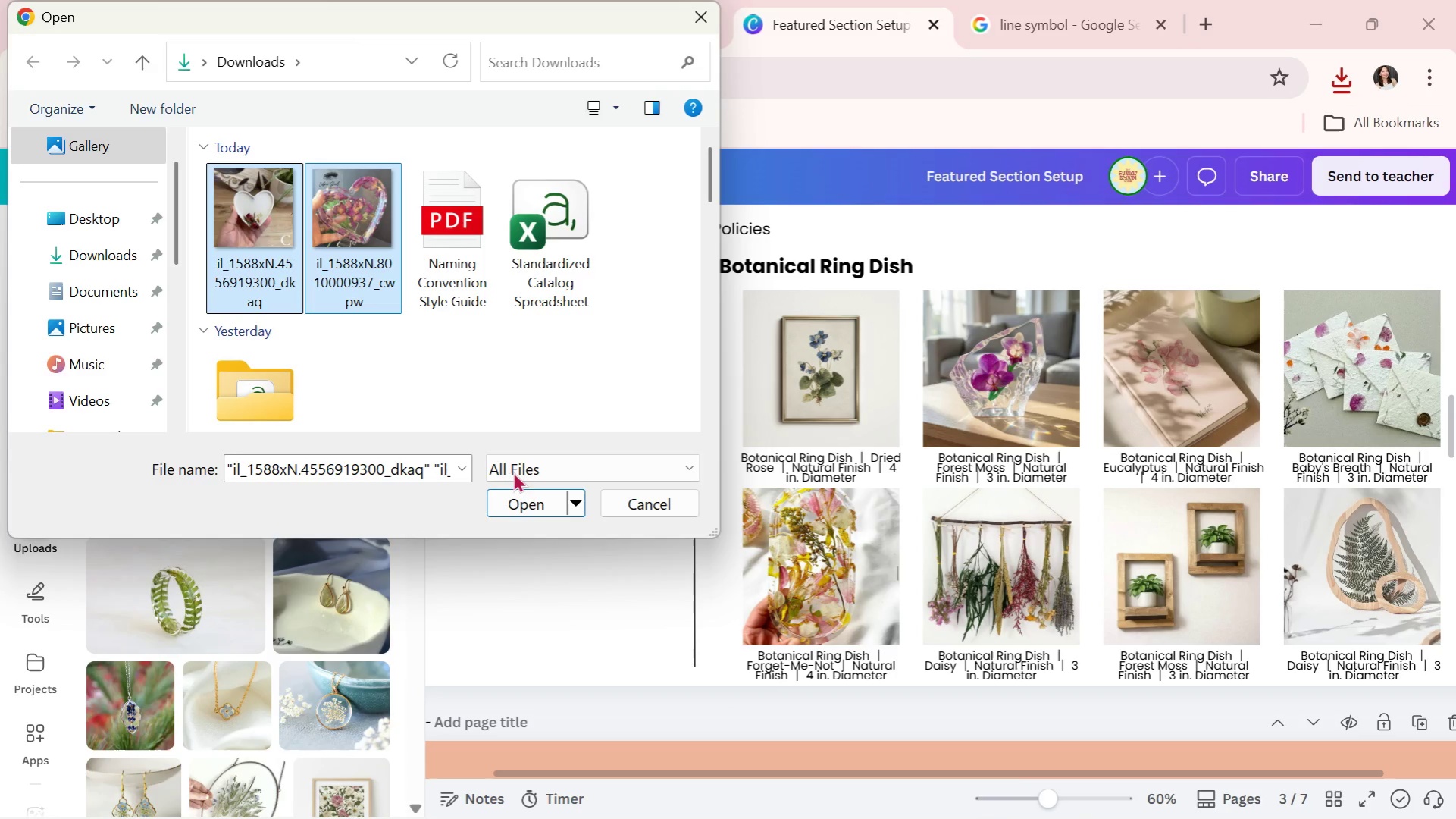 
left_click([509, 504])
 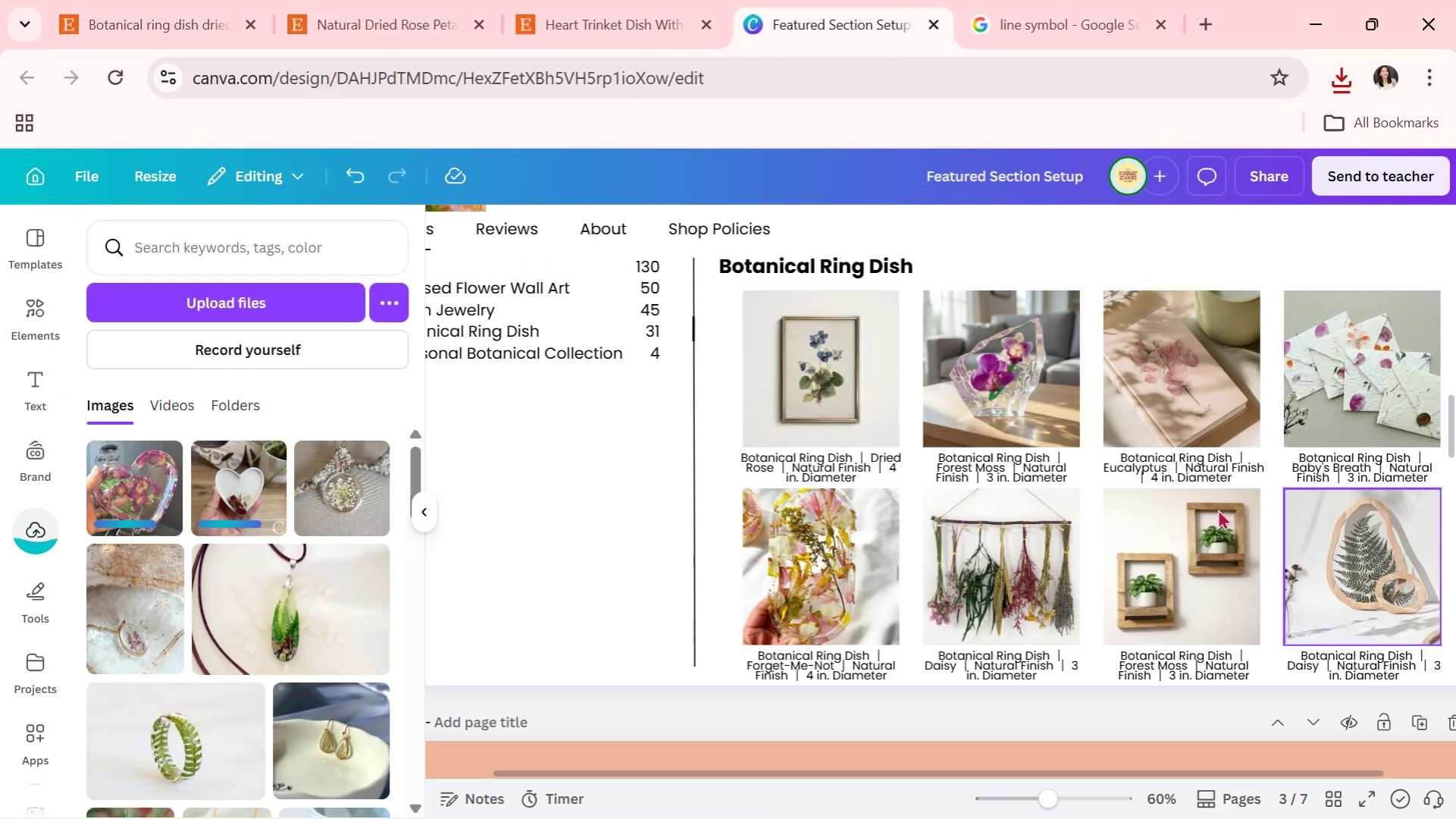 
double_click([860, 461])
 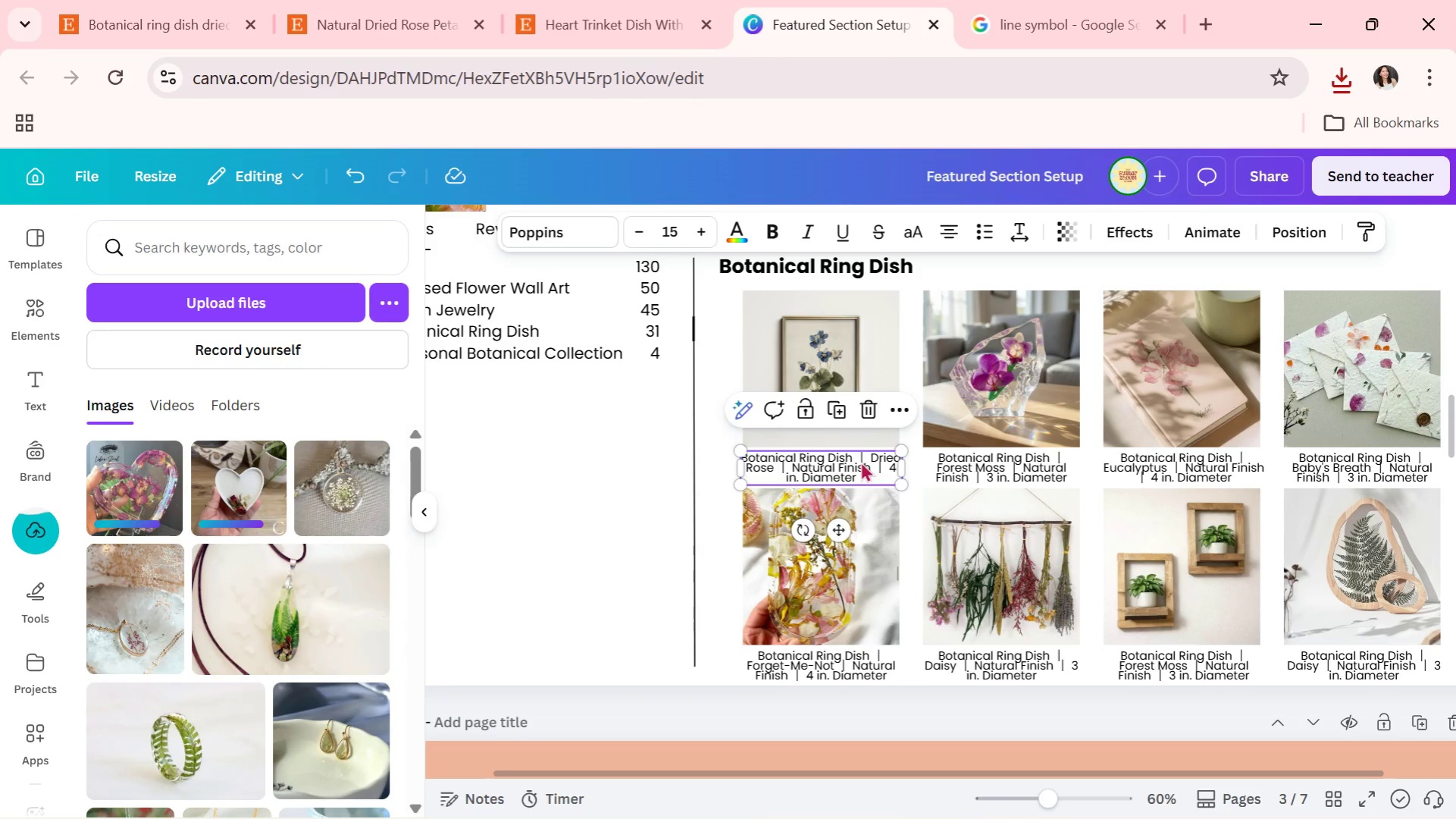 
triple_click([860, 461])
 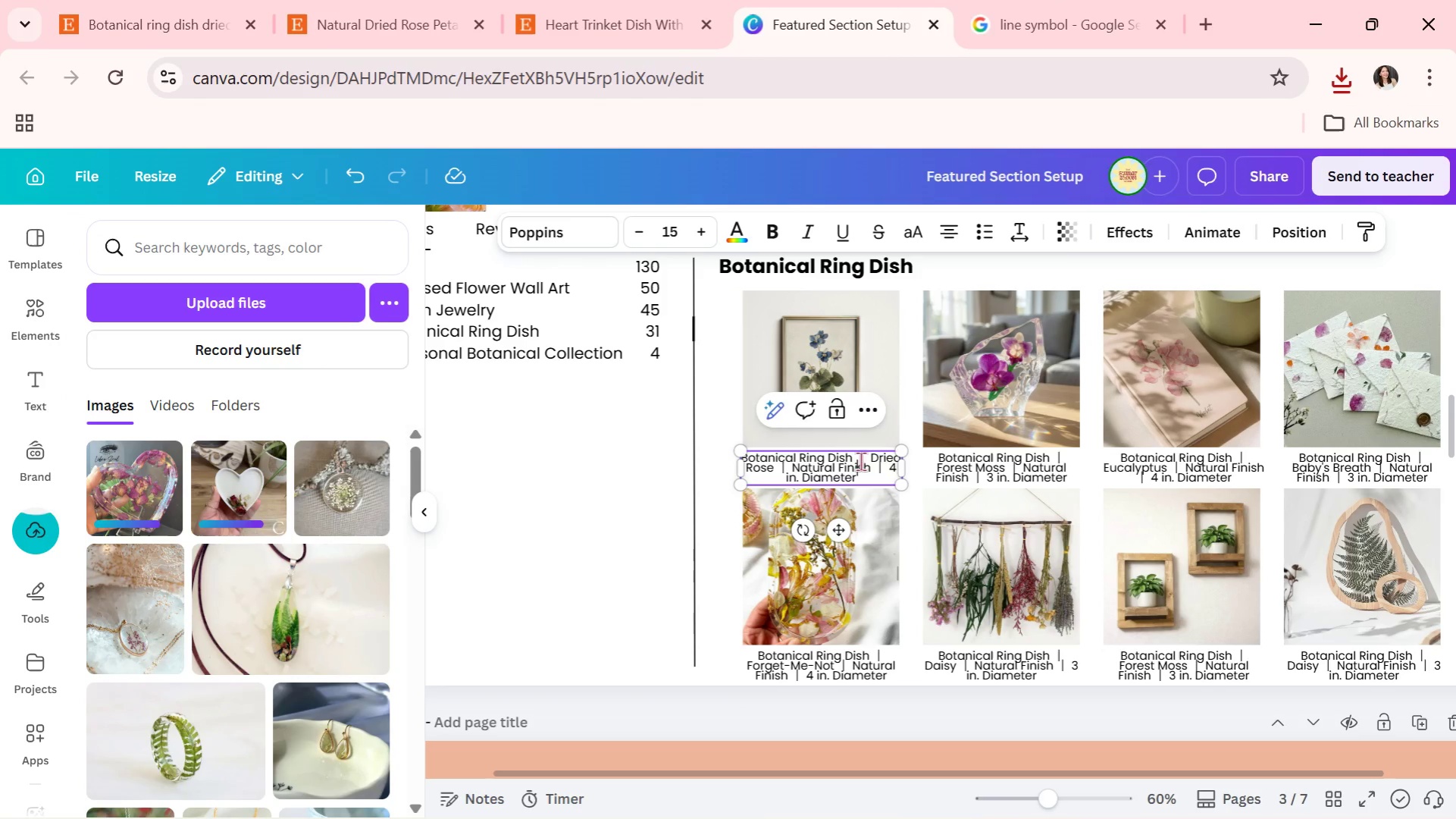 
triple_click([860, 461])
 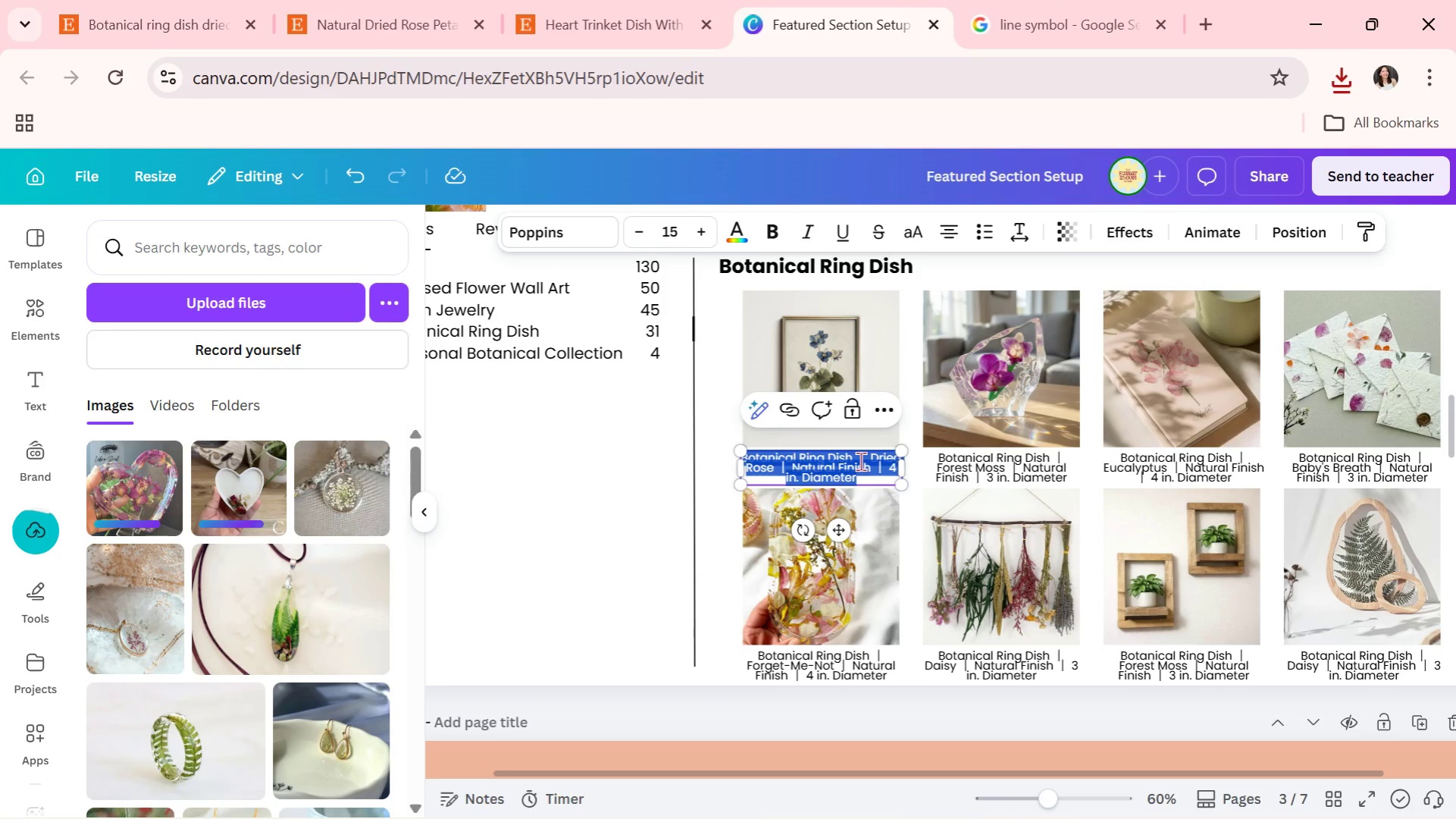 
key(Control+C)
 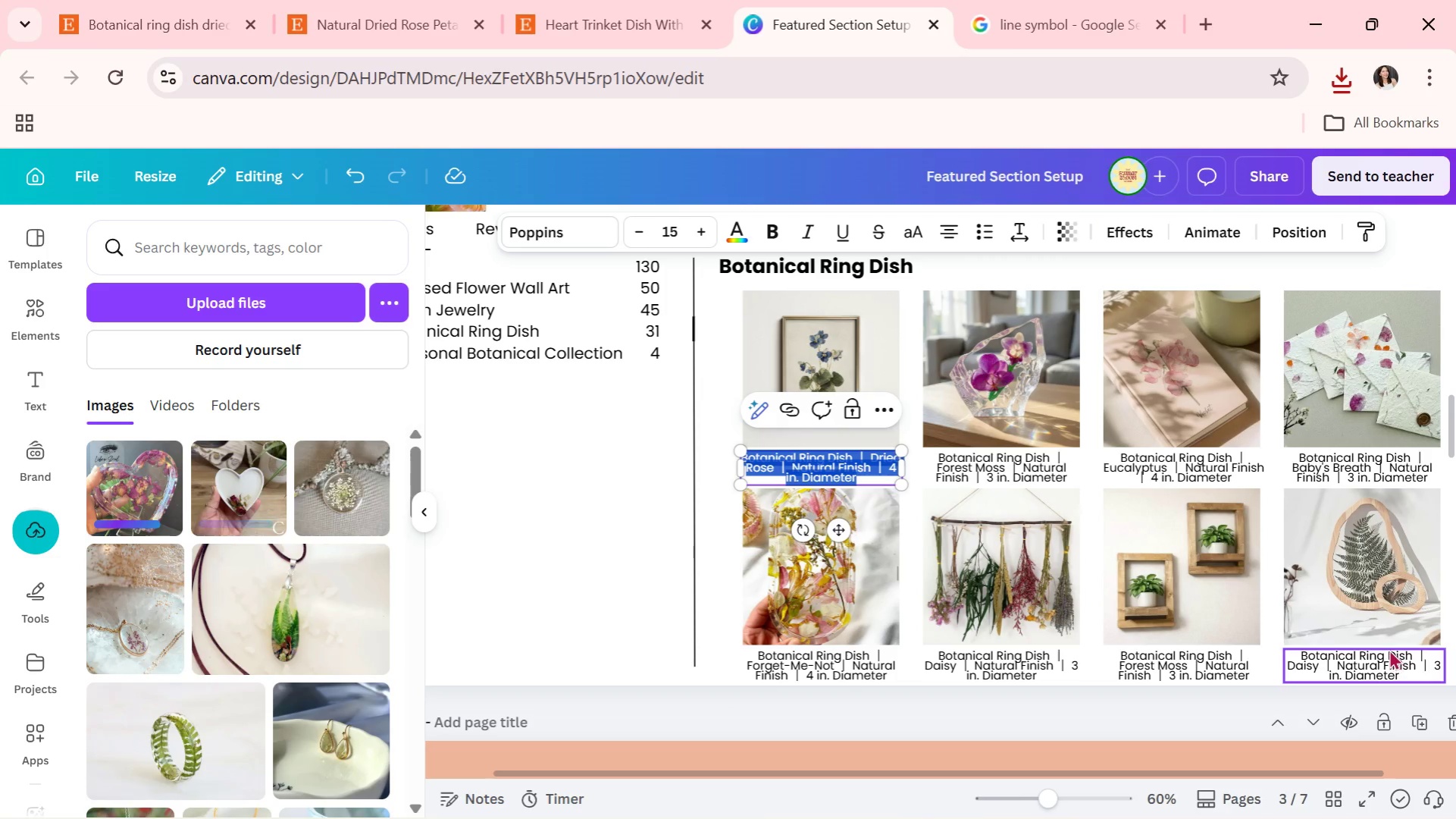 
double_click([1389, 649])
 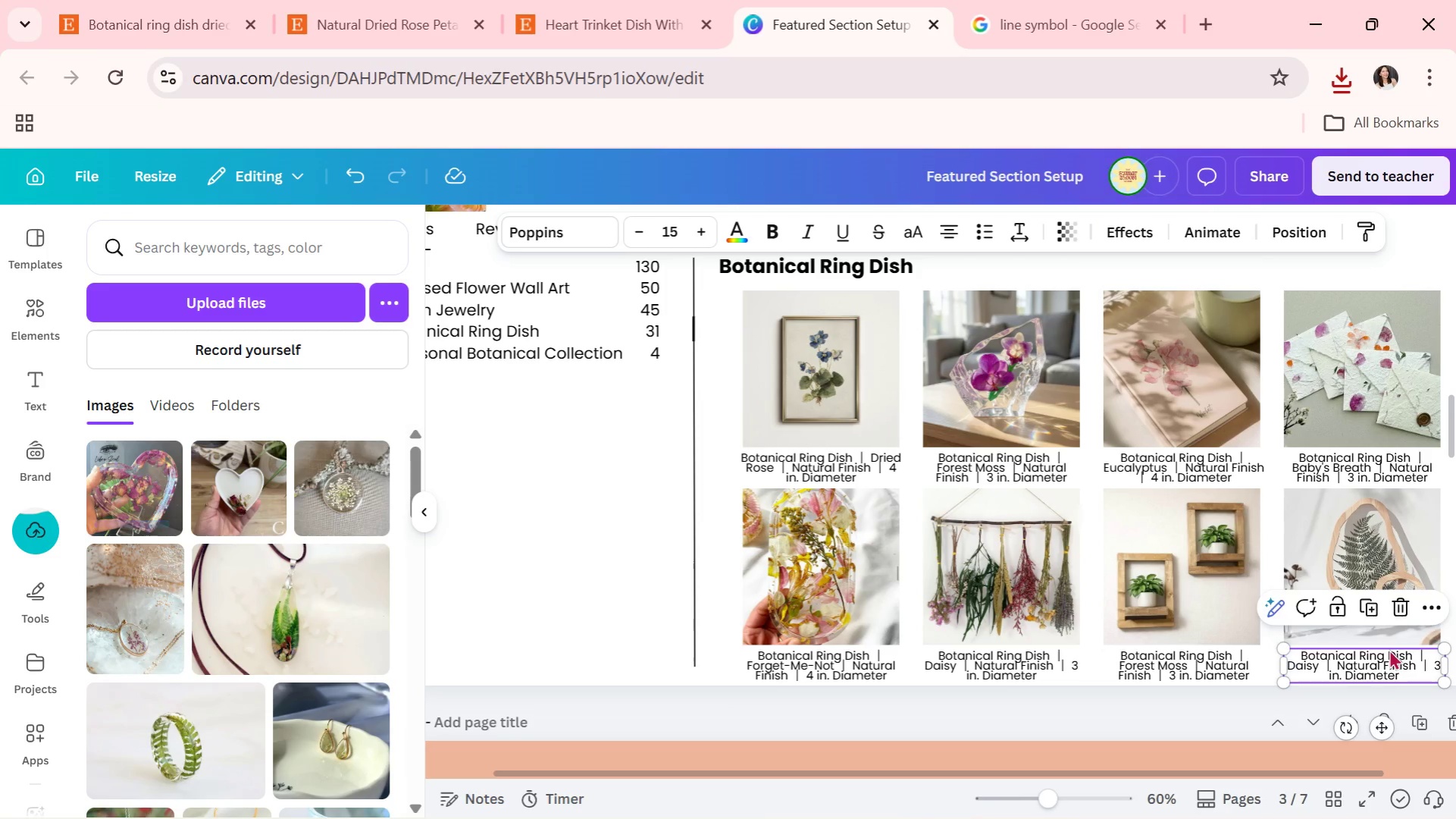 
triple_click([1389, 649])
 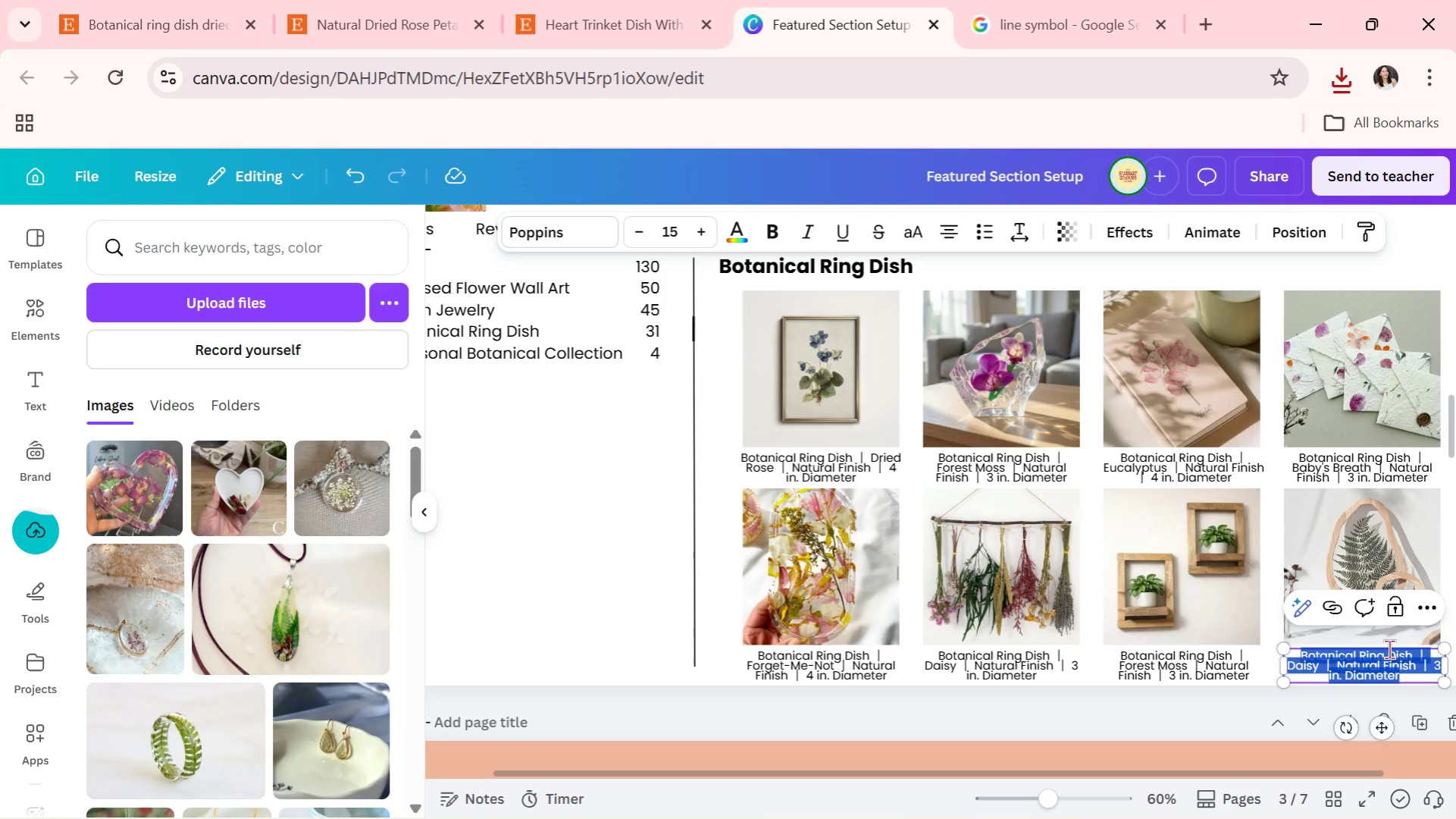 
key(Control+V)
 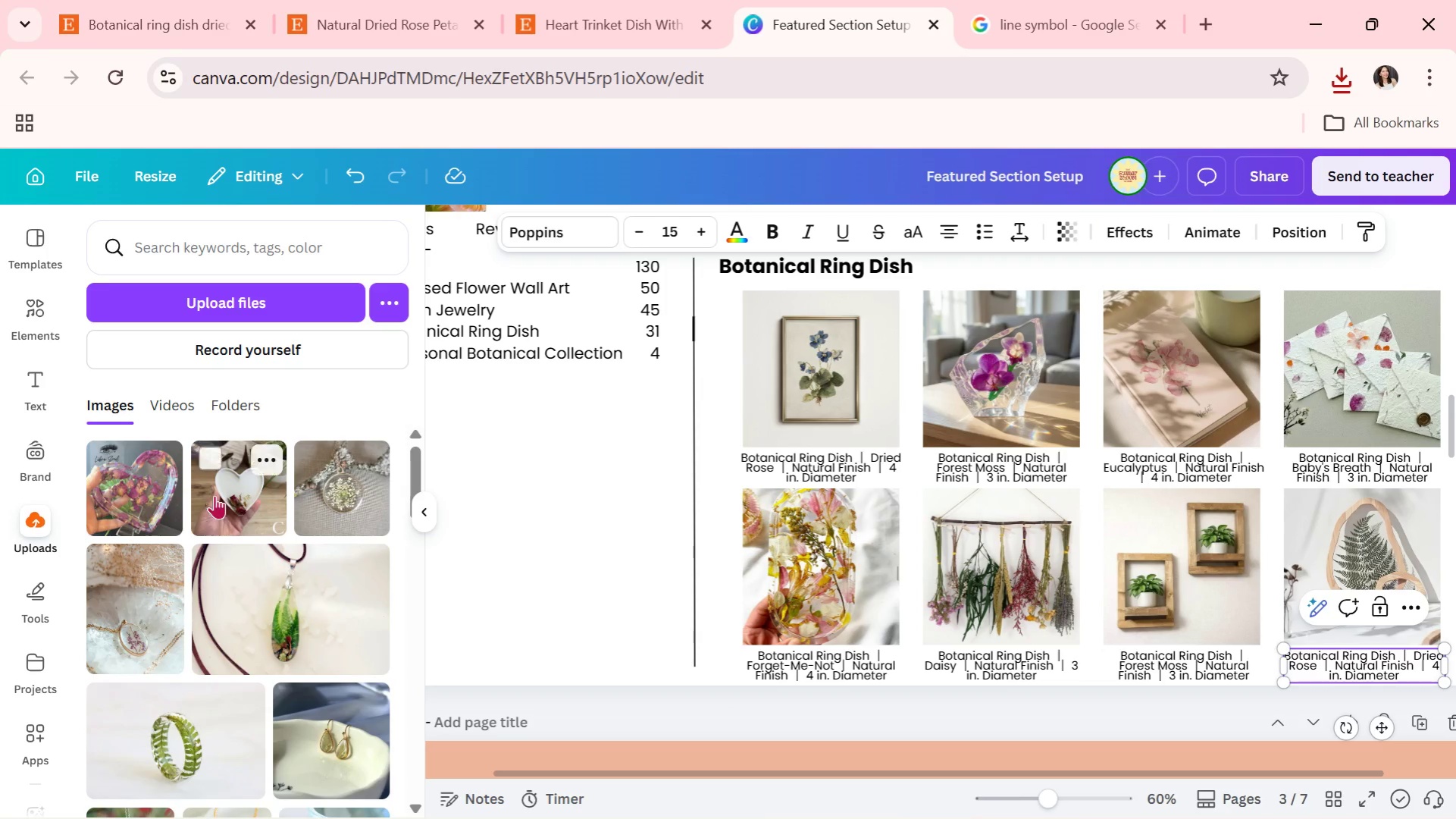 
left_click_drag(start_coordinate=[230, 490], to_coordinate=[827, 414])
 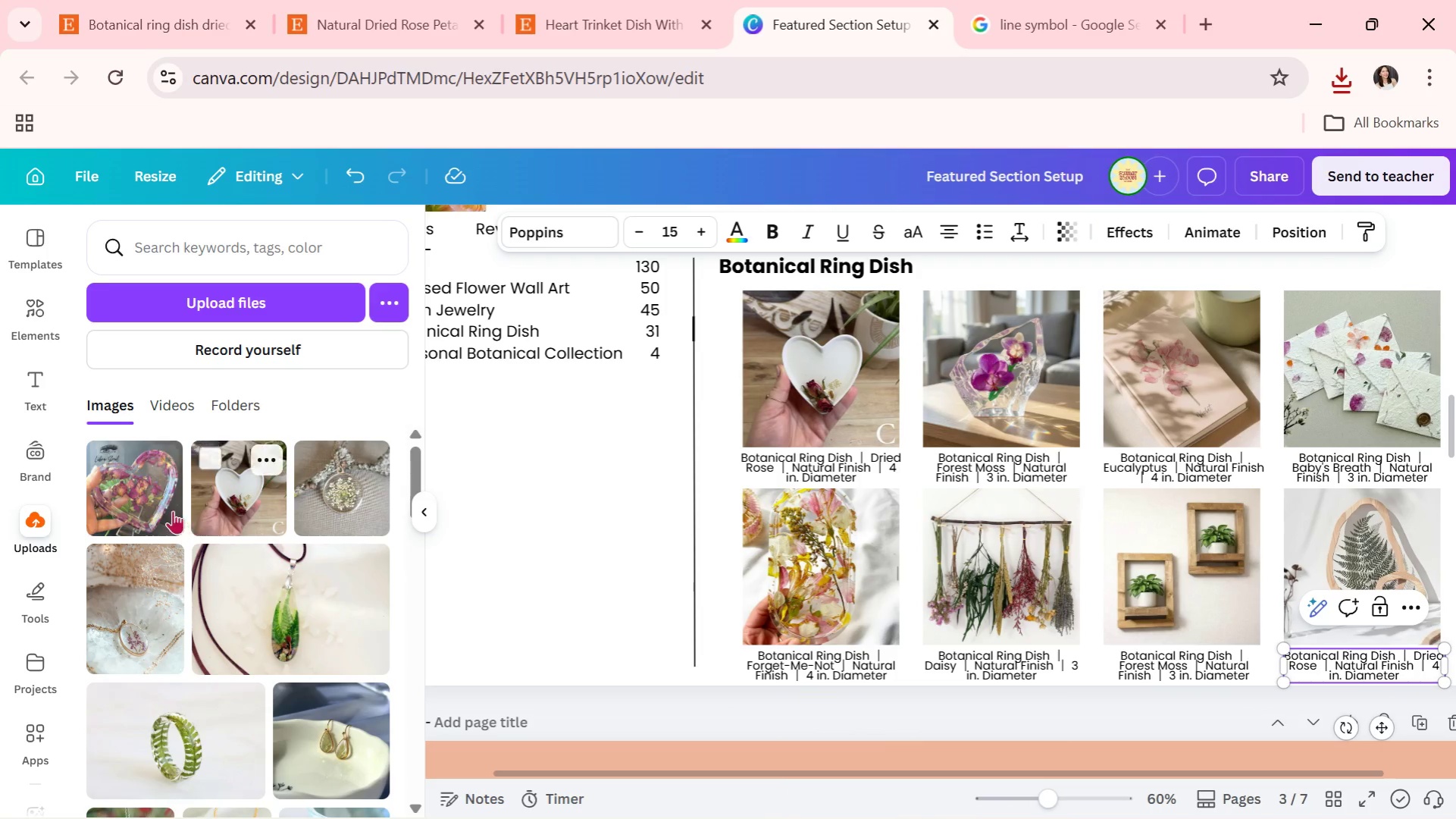 
left_click_drag(start_coordinate=[157, 475], to_coordinate=[1306, 548])
 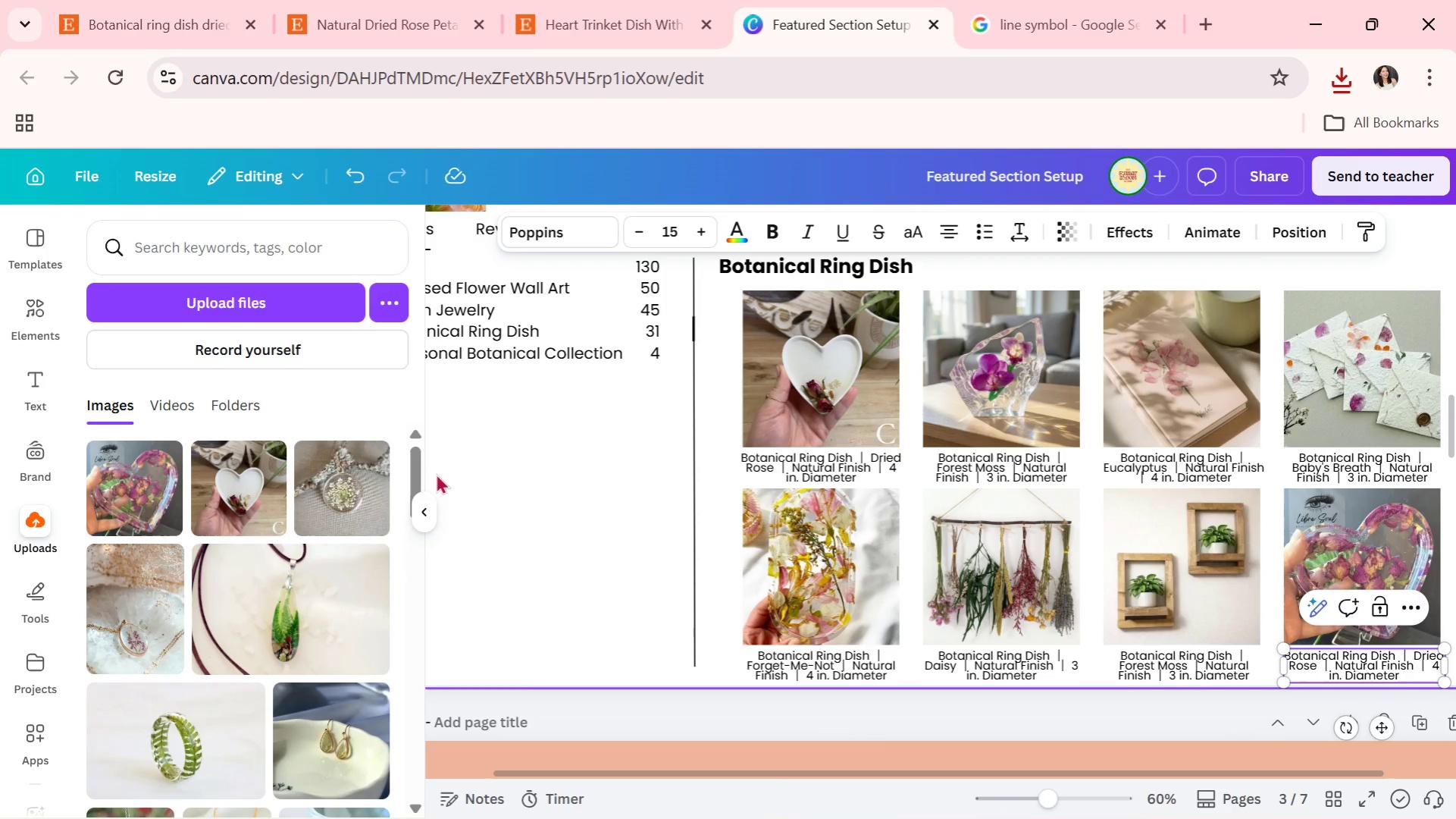 
left_click([427, 504])
 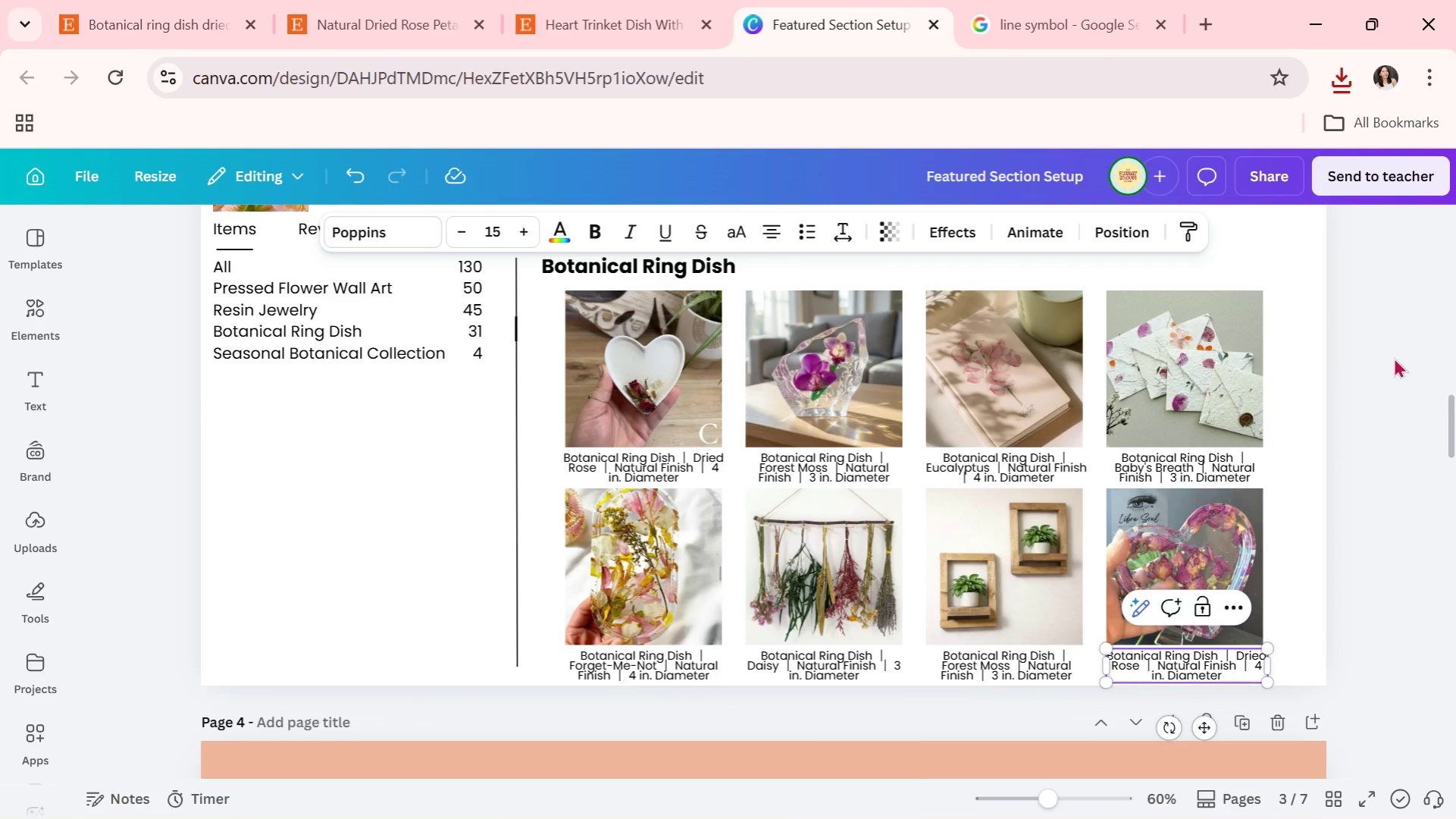 
double_click([1393, 356])
 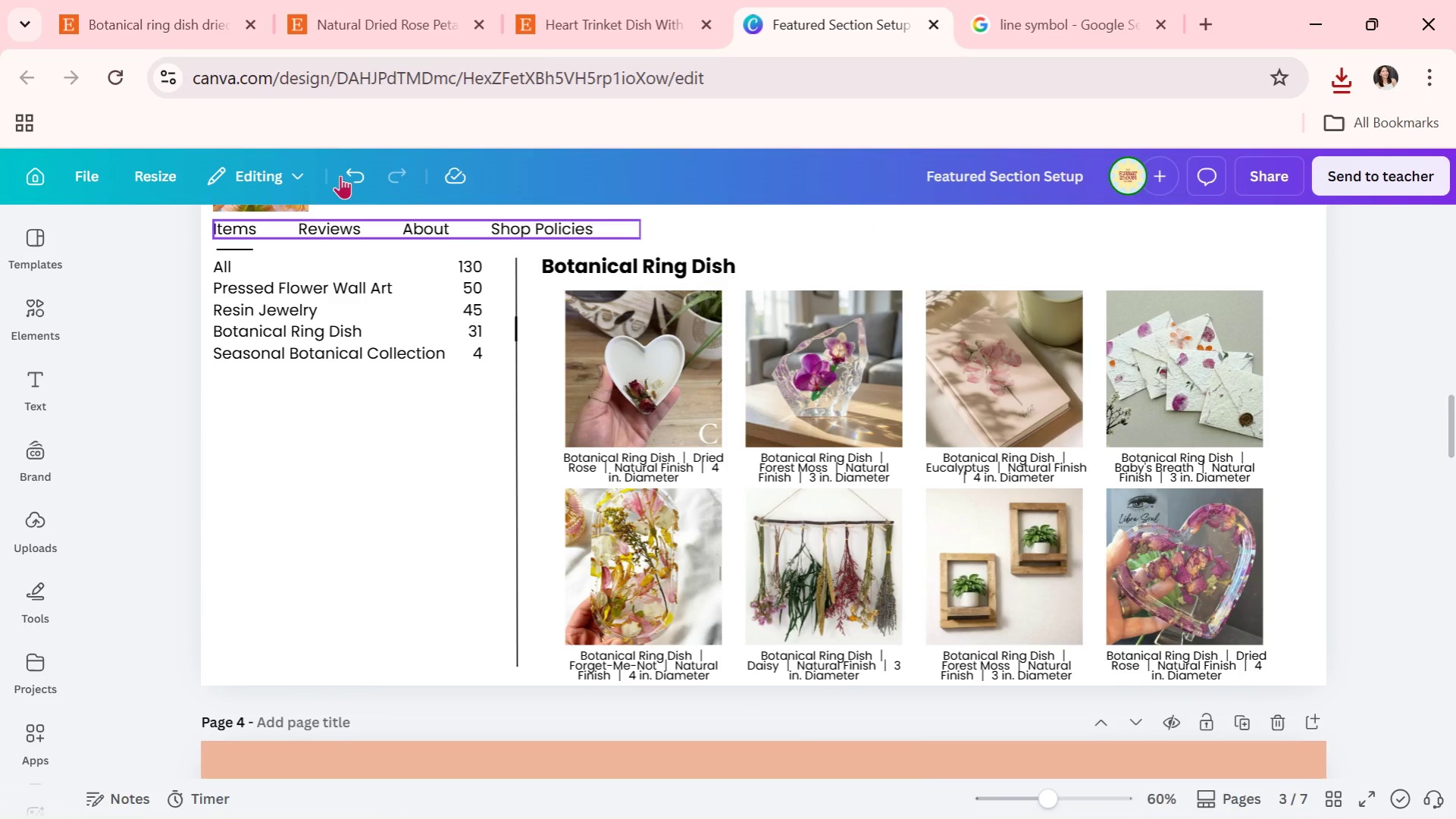 
left_click([562, 0])
 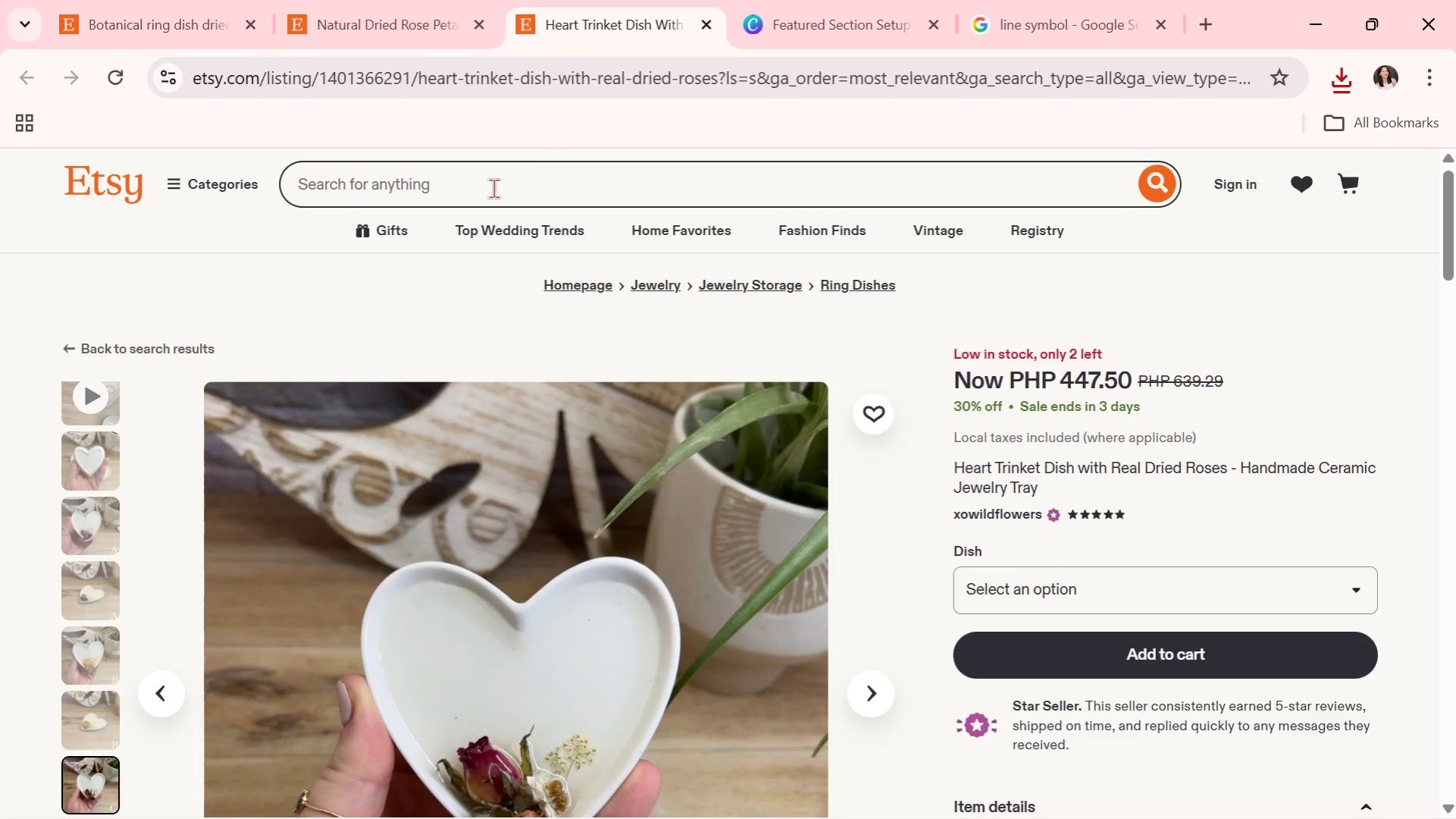 
left_click([401, 0])
 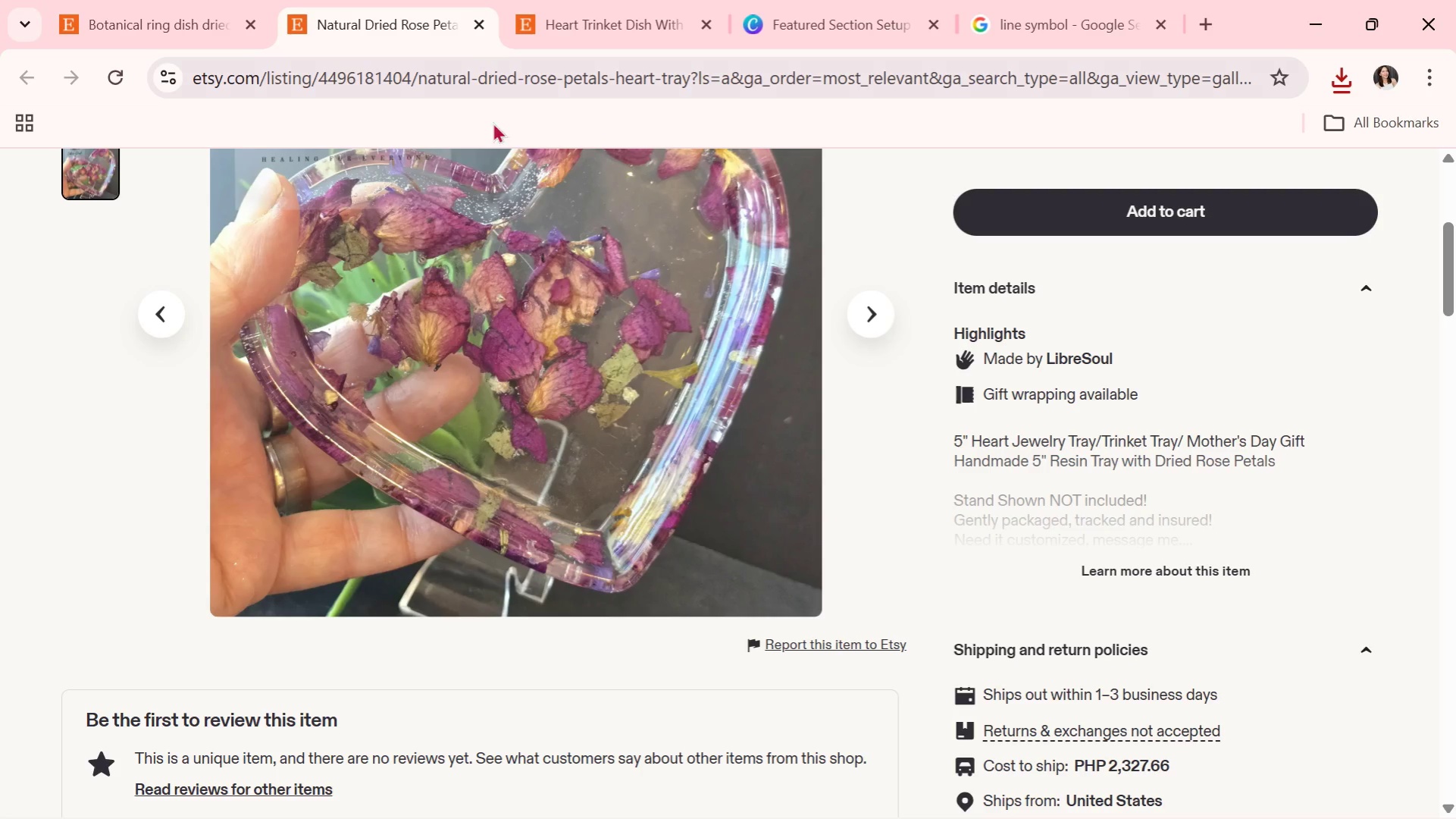 
scroll: coordinate [476, 197], scroll_direction: up, amount: 7.0
 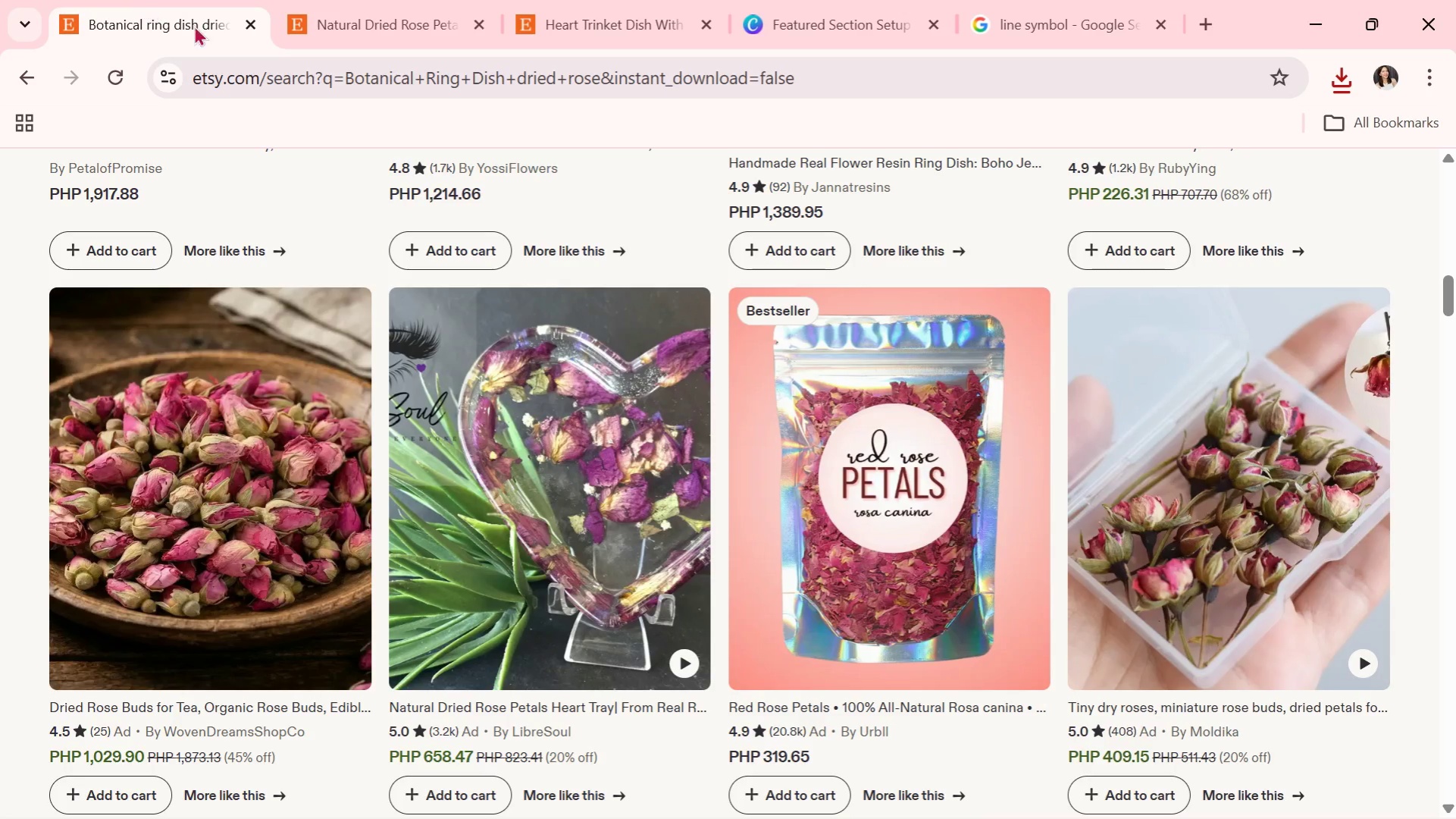 
left_click_drag(start_coordinate=[534, 185], to_coordinate=[432, 188])
 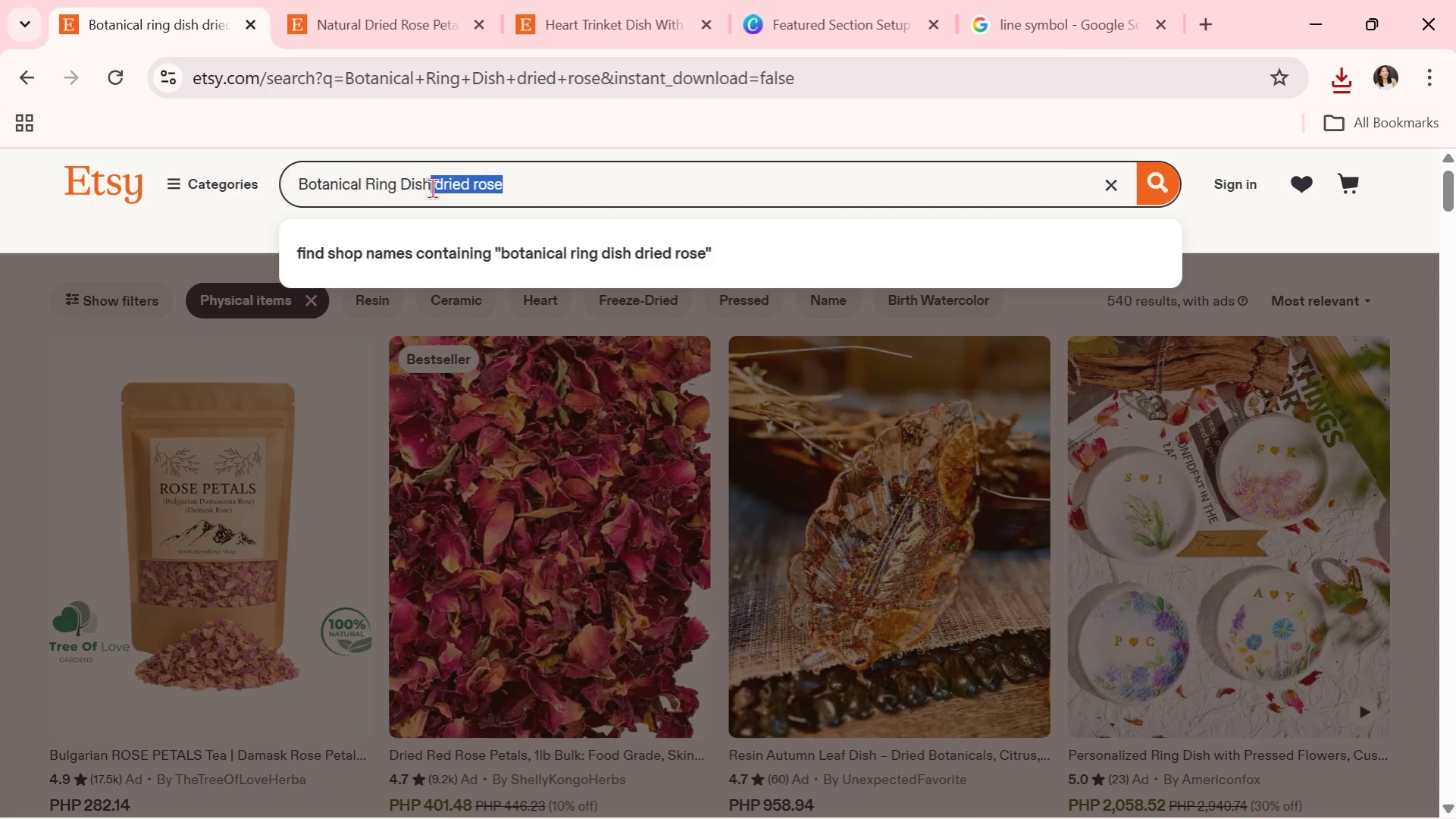 
scroll: coordinate [462, 252], scroll_direction: up, amount: 20.0
 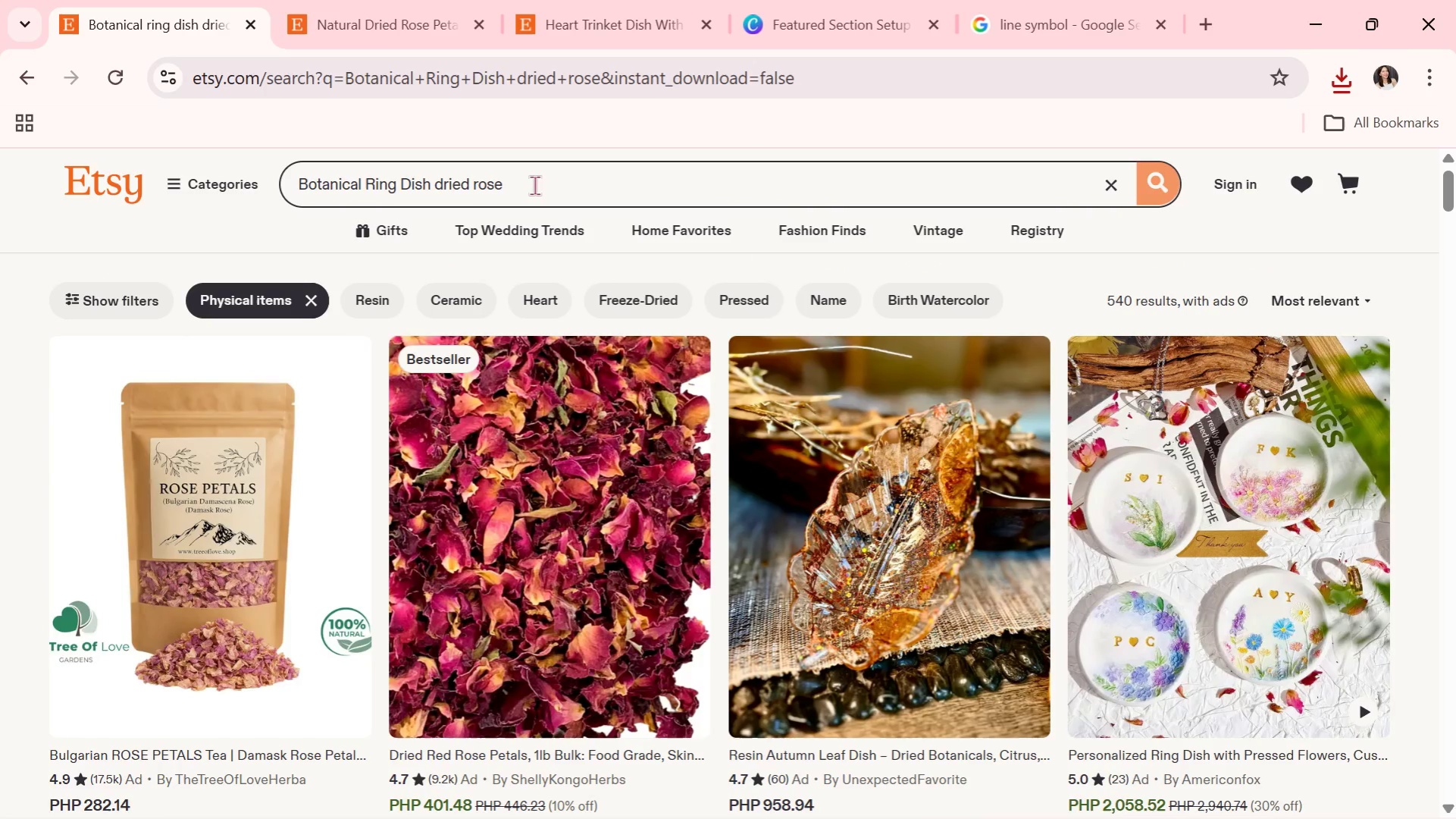 
type( forest moss)
 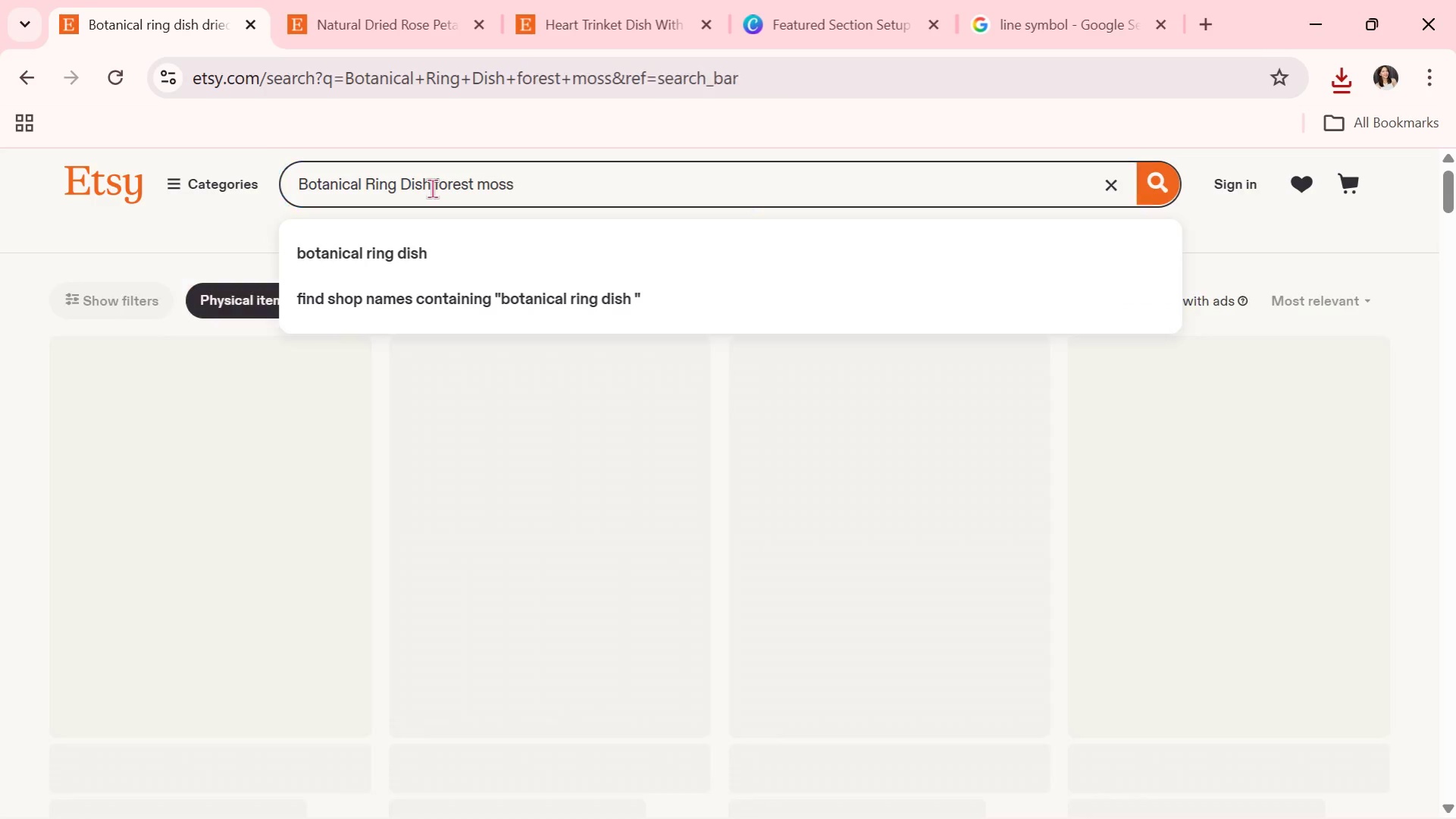 
key(Enter)
 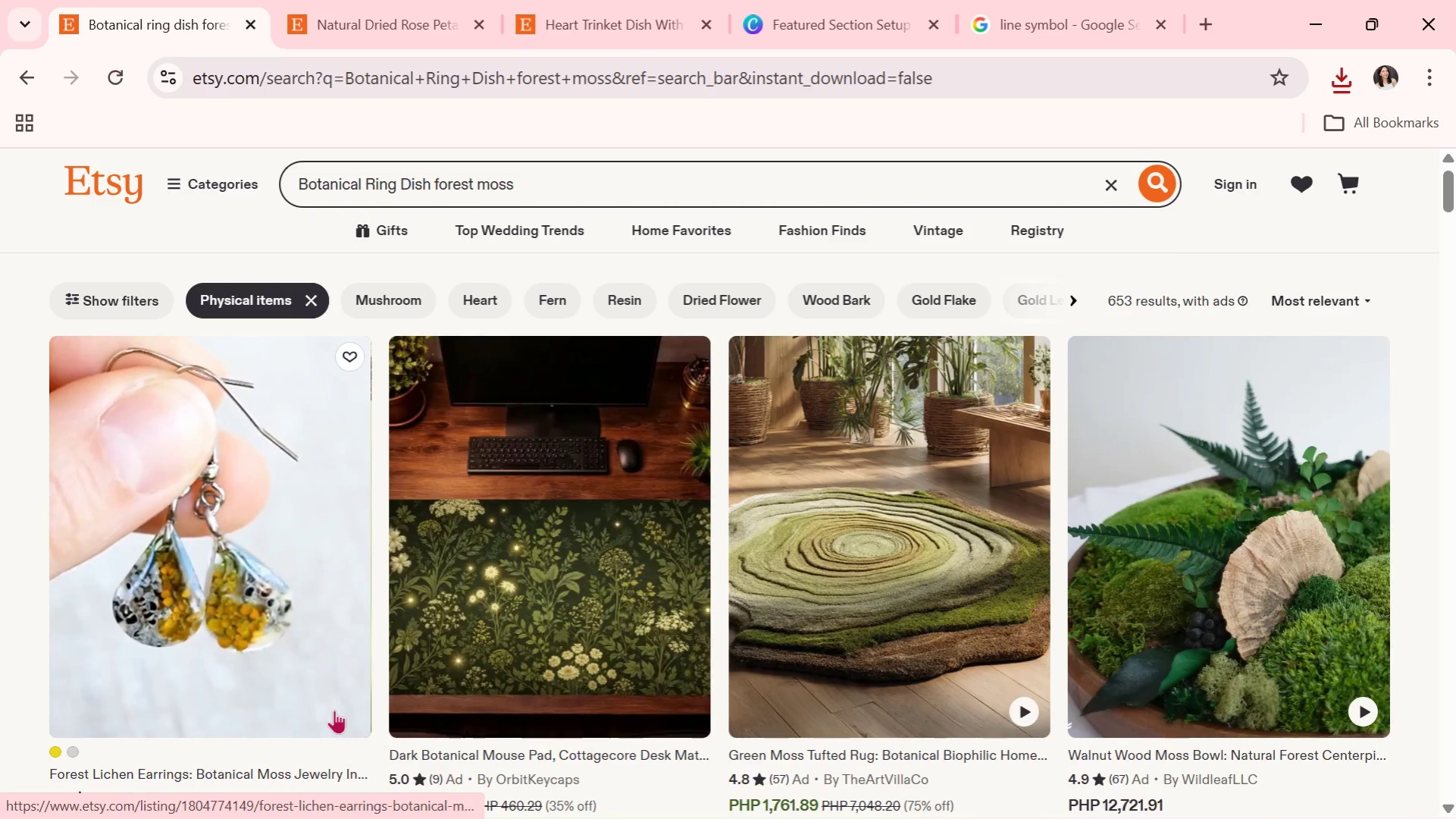 
scroll: coordinate [334, 710], scroll_direction: none, amount: 0.0
 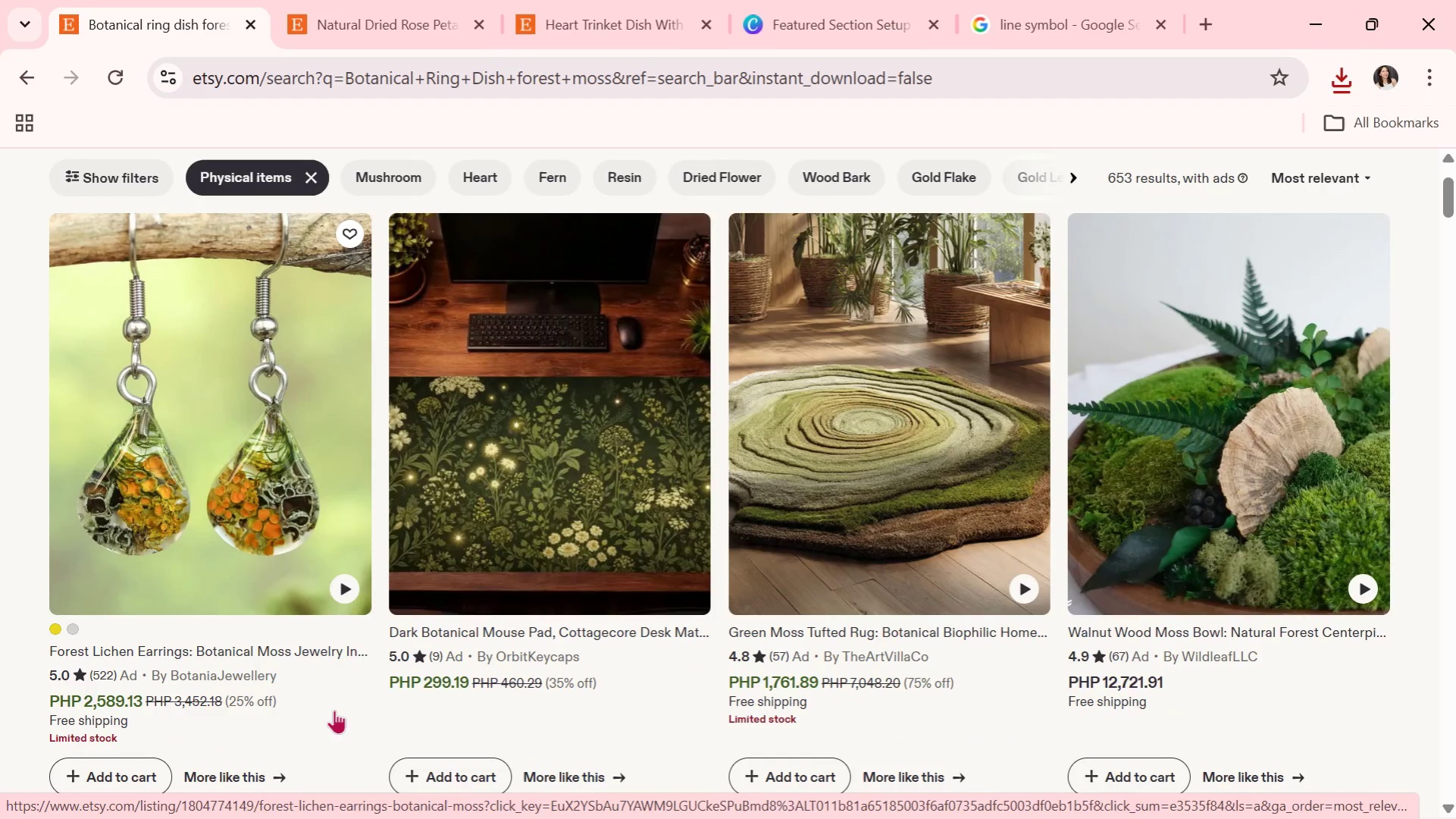 
scroll: coordinate [334, 710], scroll_direction: down, amount: 6.0
 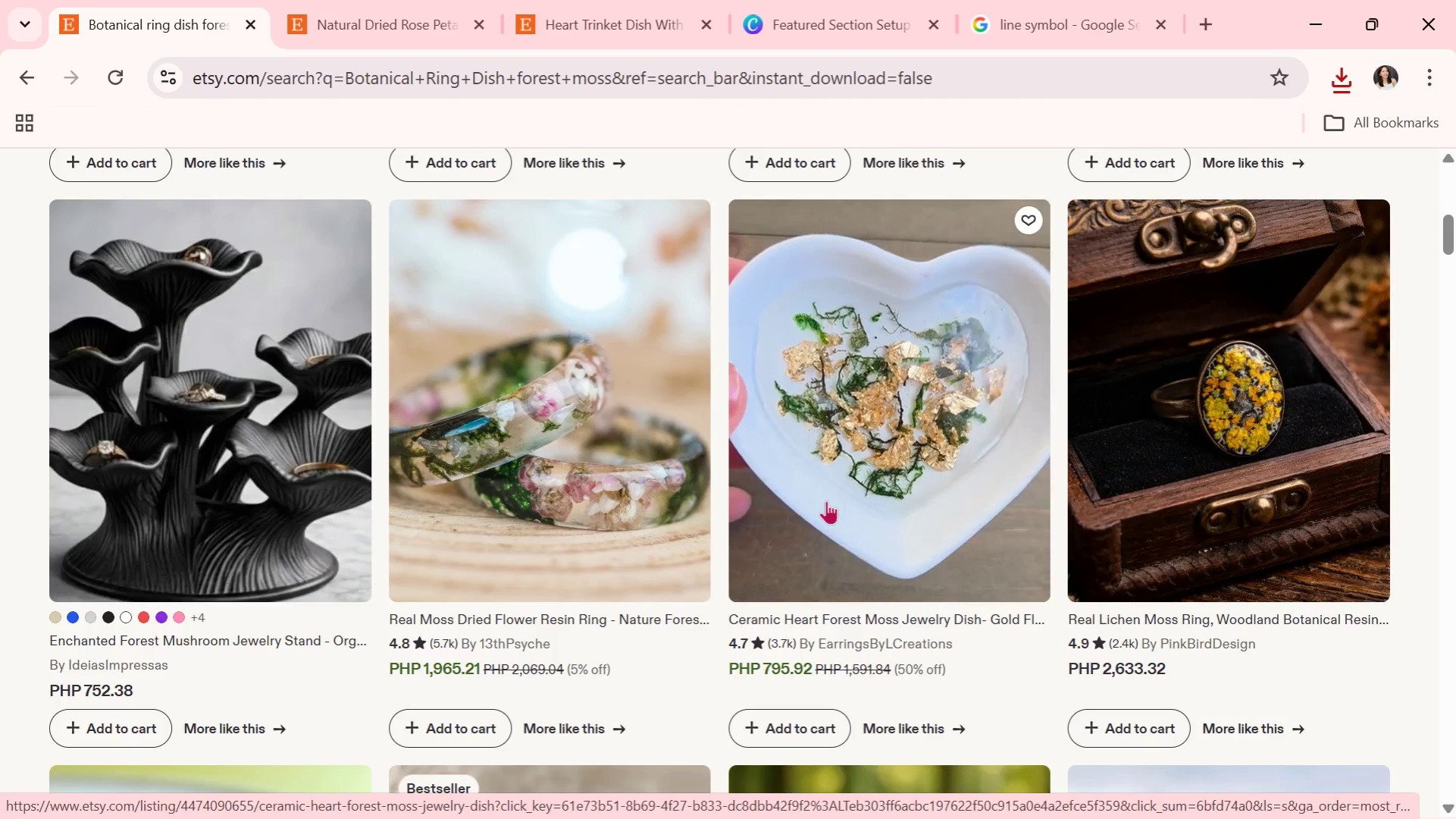 
left_click([826, 500])
 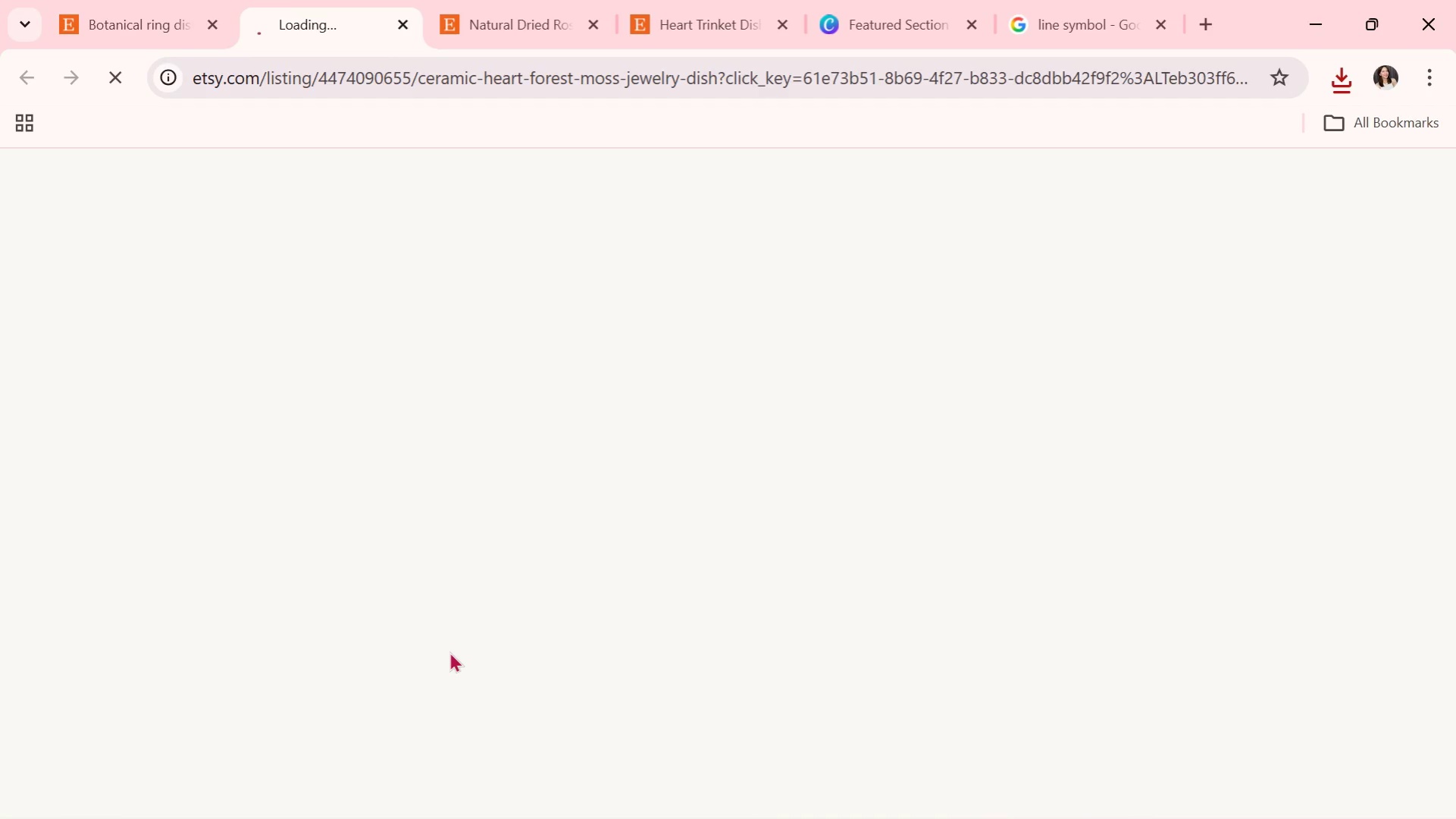 
scroll: coordinate [449, 651], scroll_direction: down, amount: 1.0
 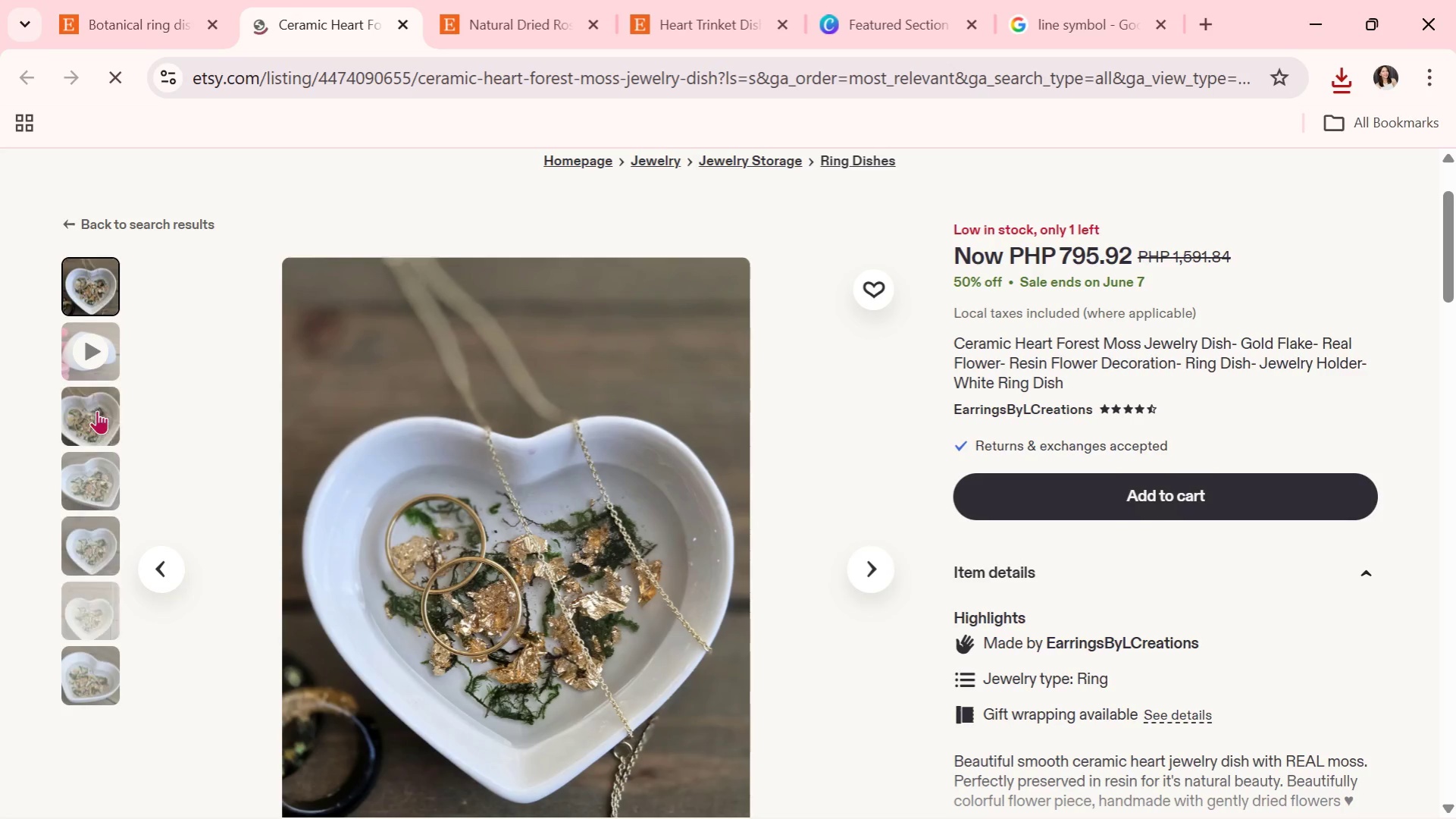 
left_click([106, 416])
 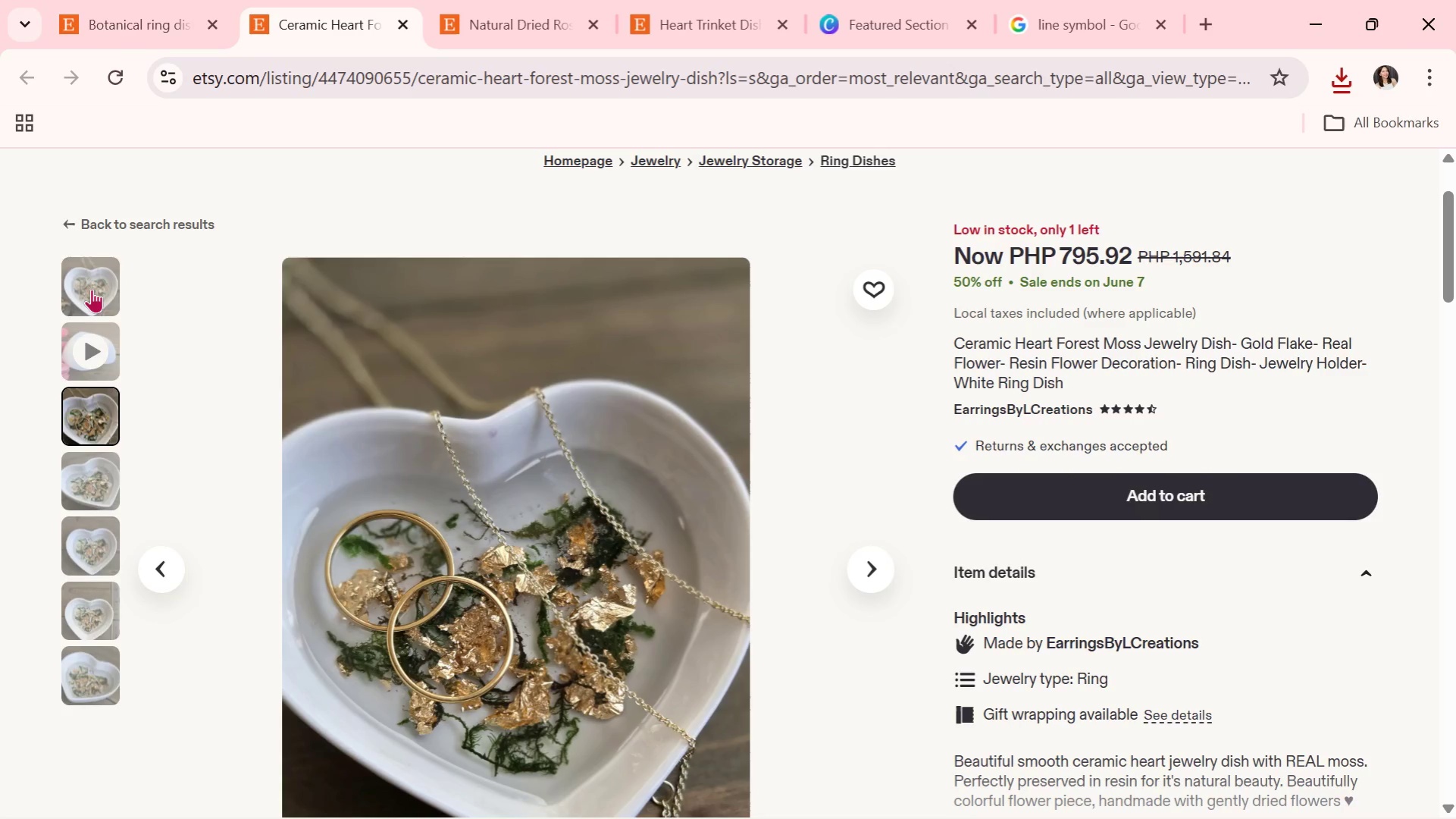 
left_click([89, 287])
 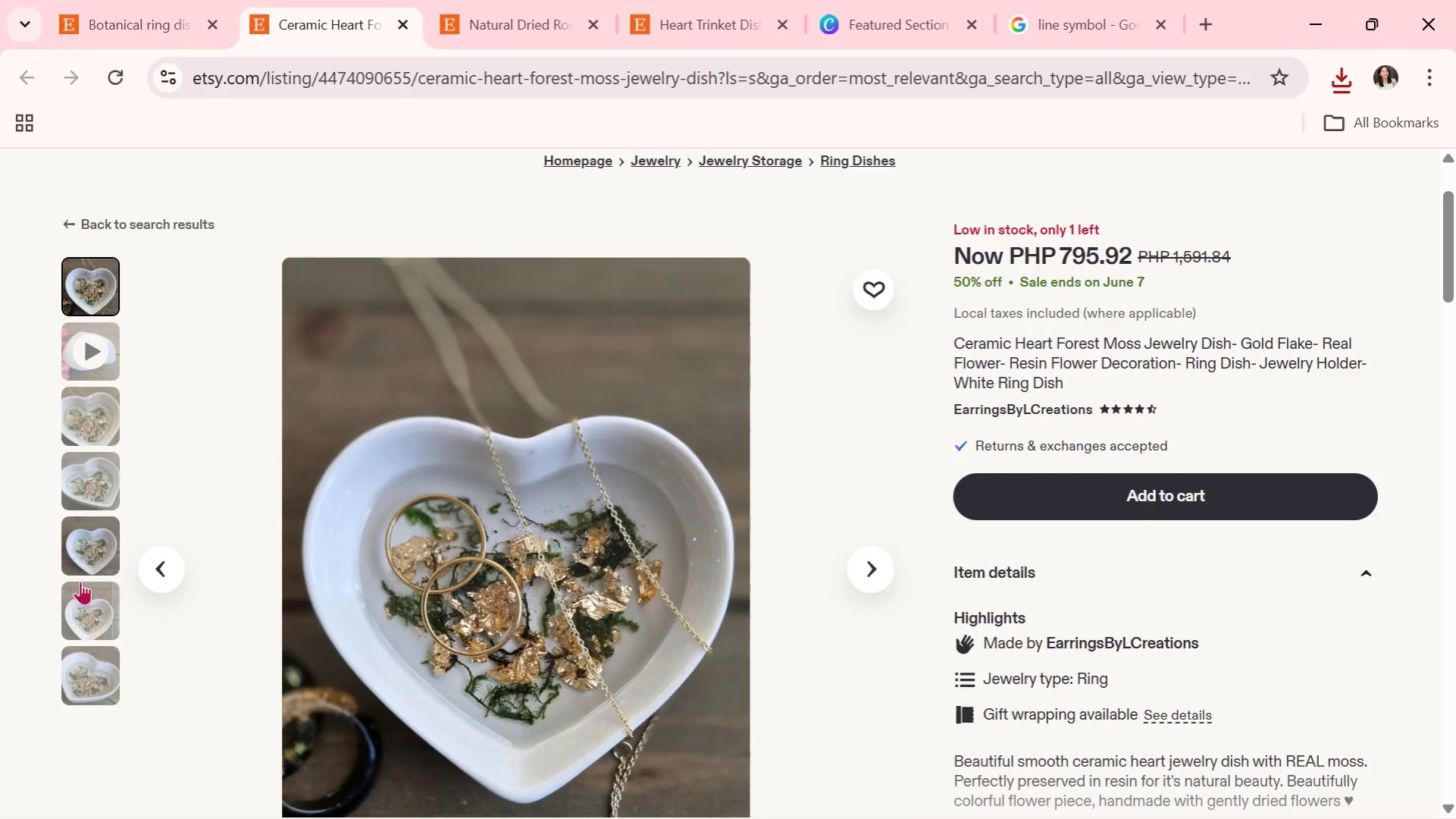 
left_click([96, 609])
 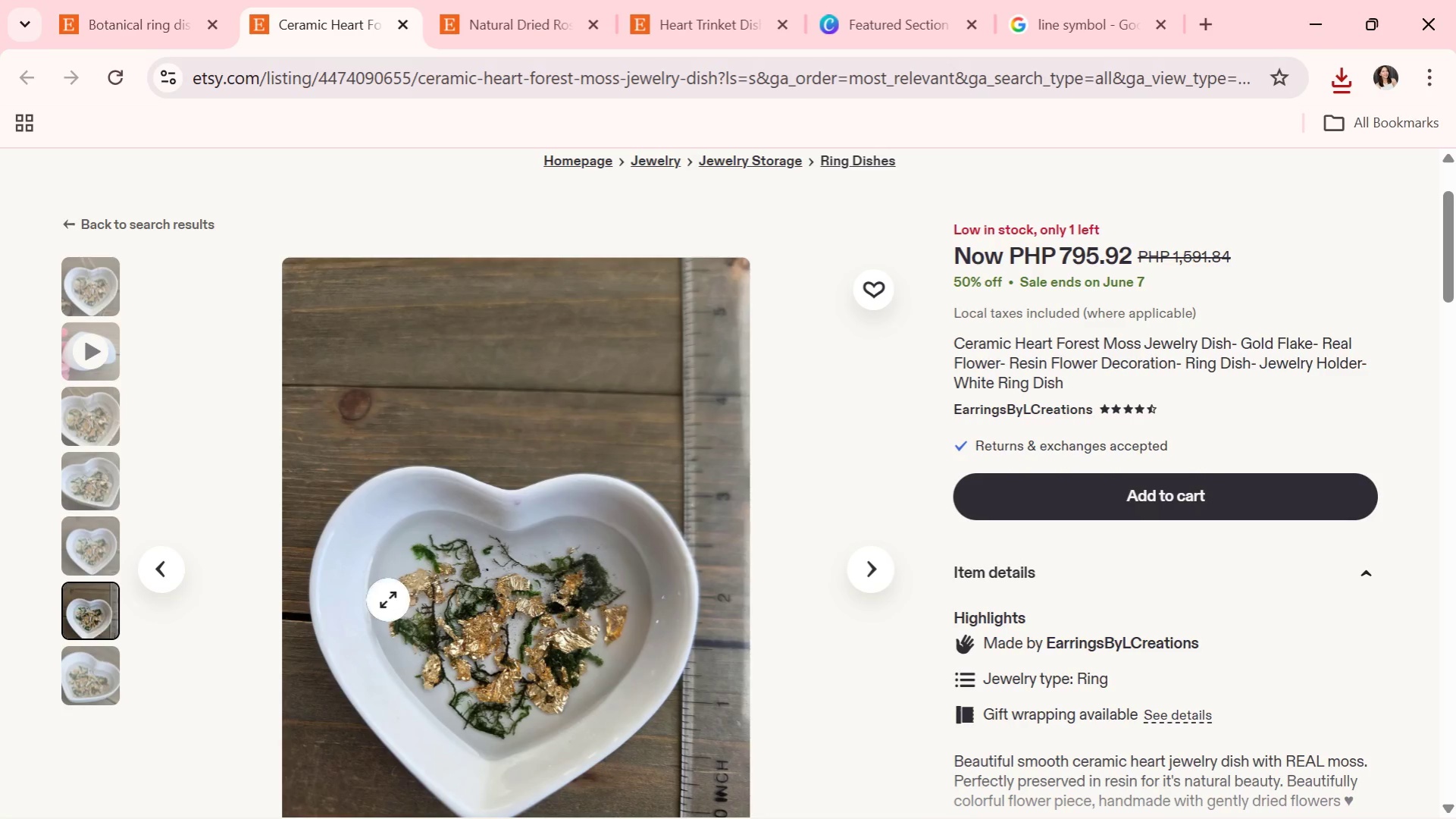 
left_click([120, 673])
 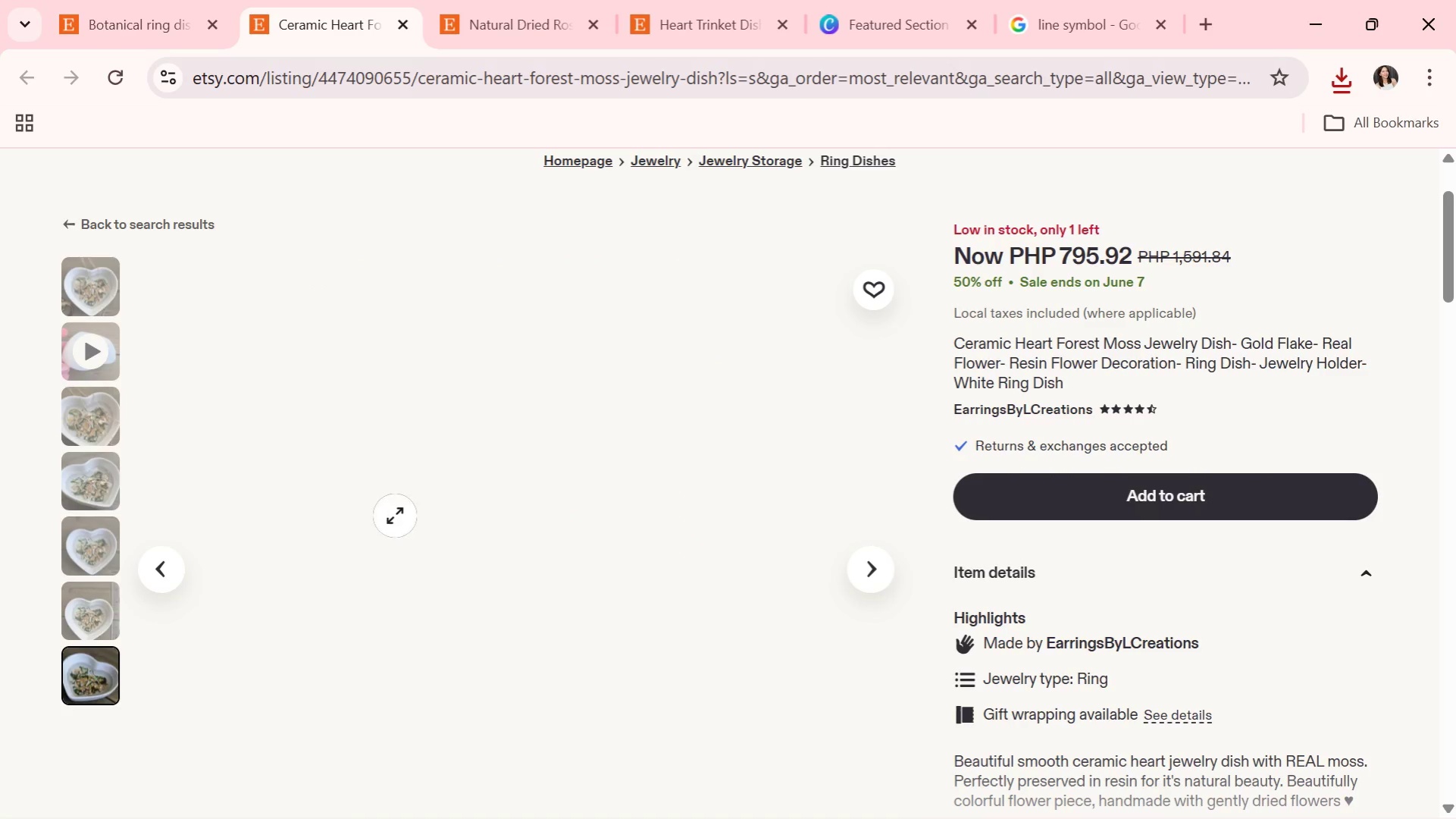 
scroll: coordinate [395, 516], scroll_direction: down, amount: 2.0
 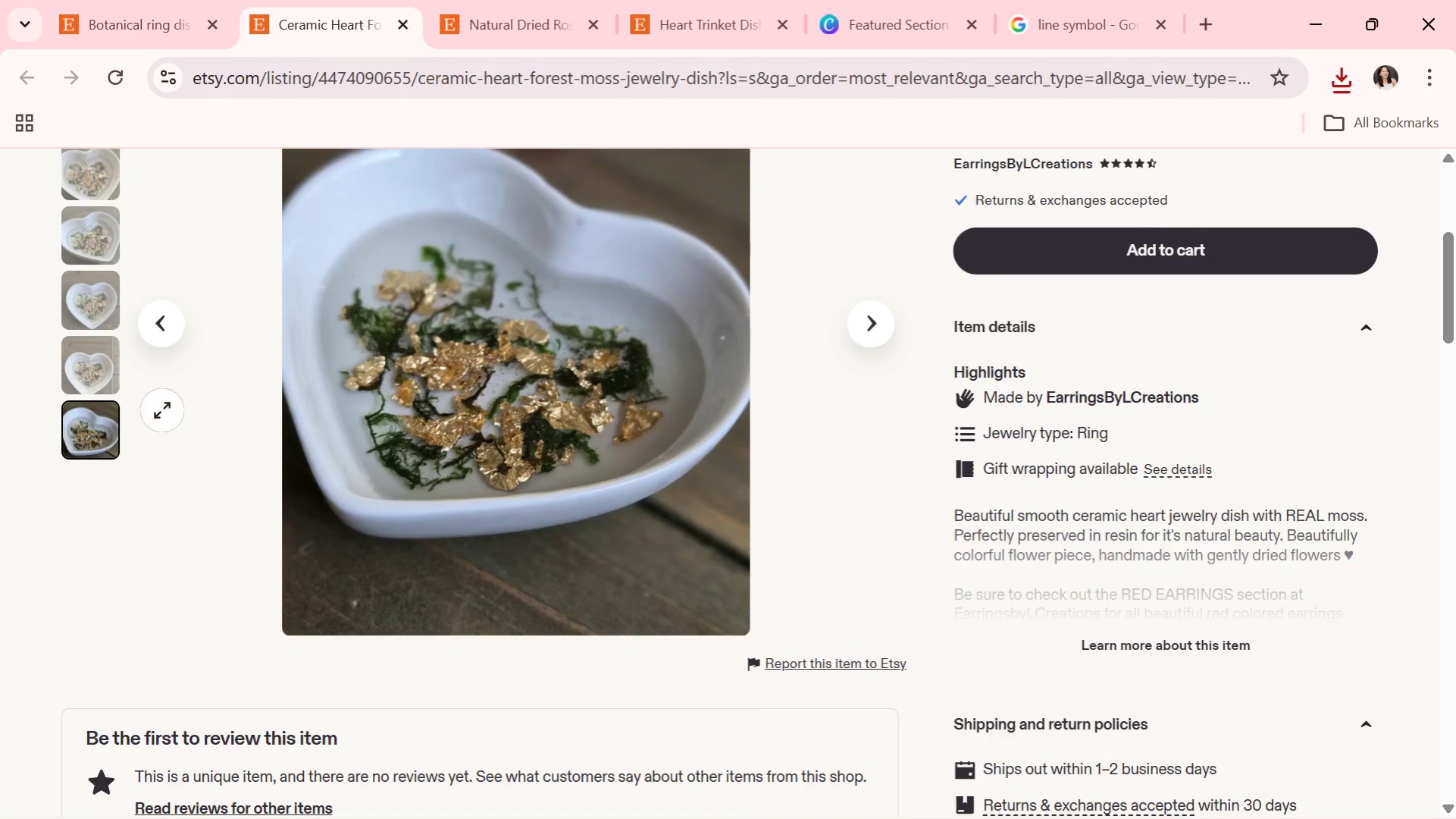 
left_click([108, 313])
 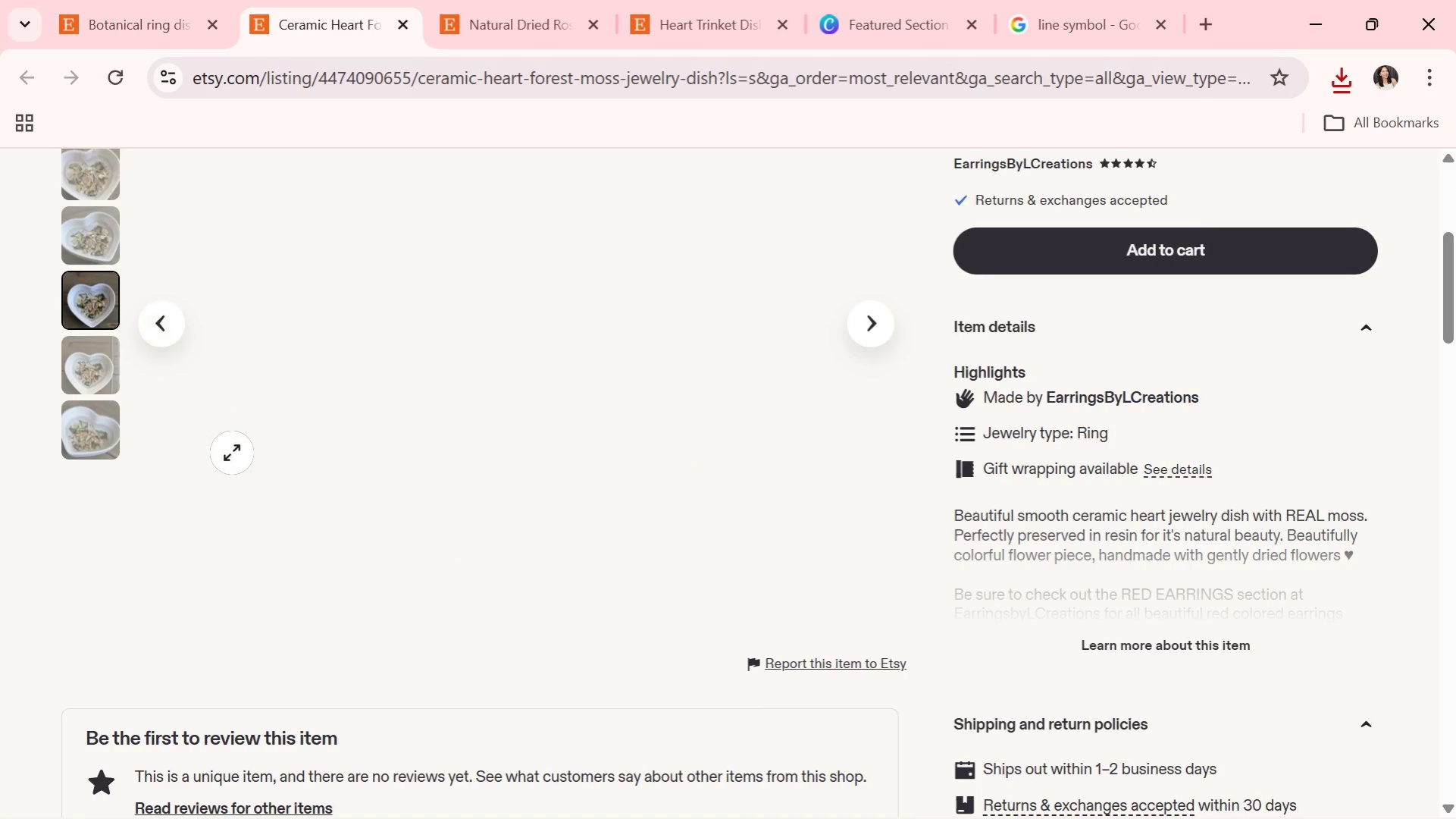 
scroll: coordinate [232, 453], scroll_direction: none, amount: 0.0
 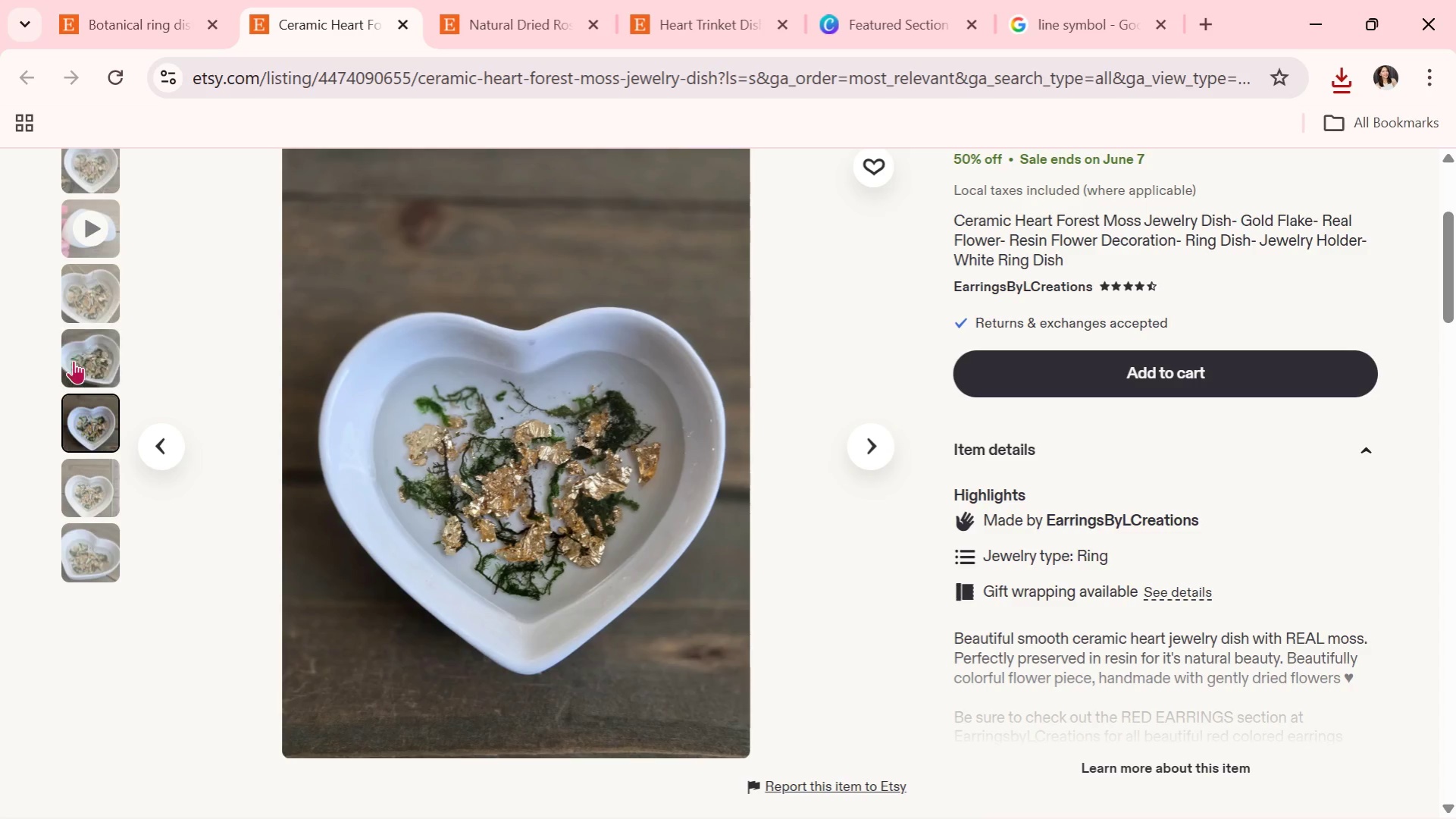 
left_click([92, 352])
 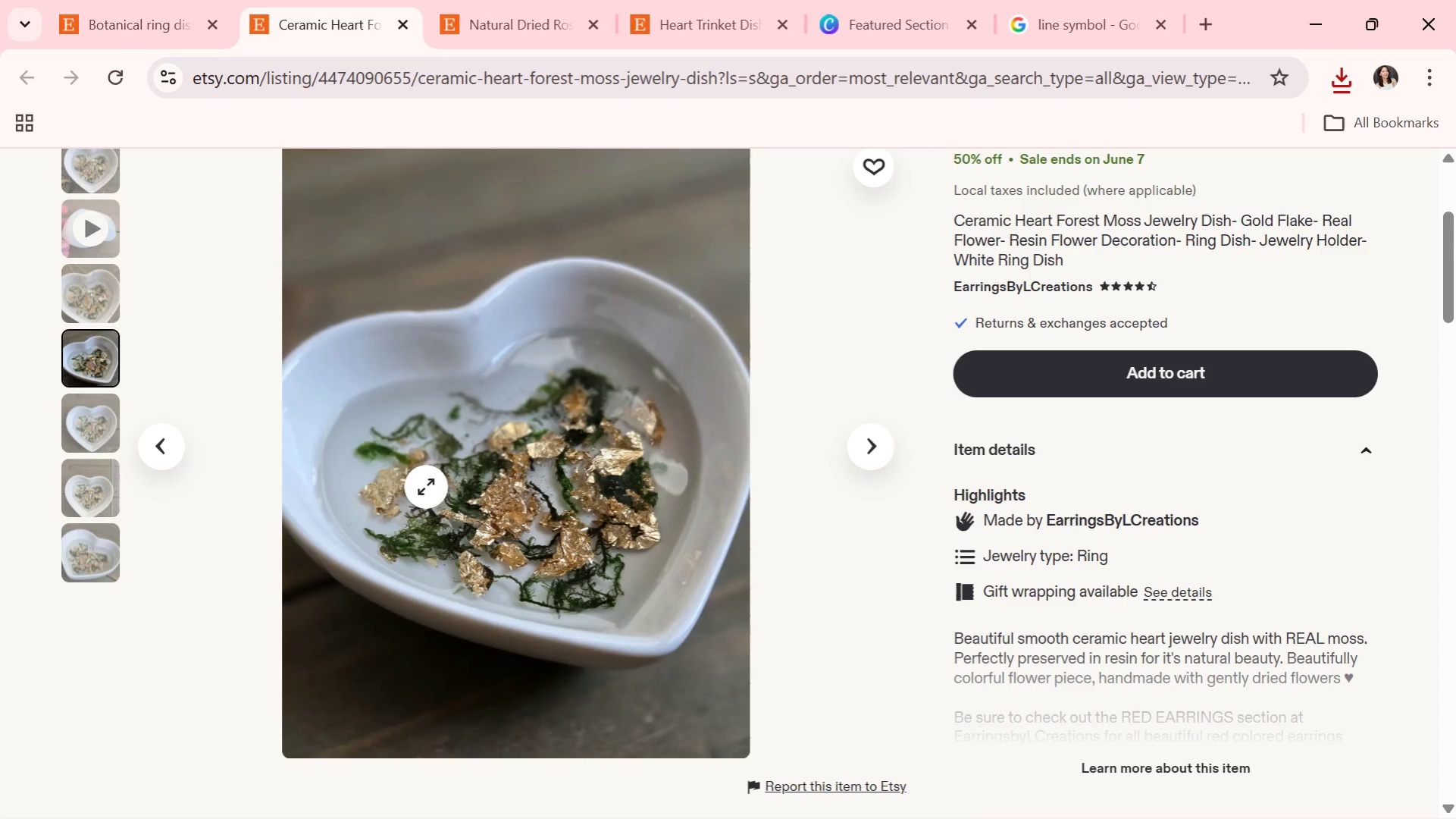 
right_click([430, 484])
 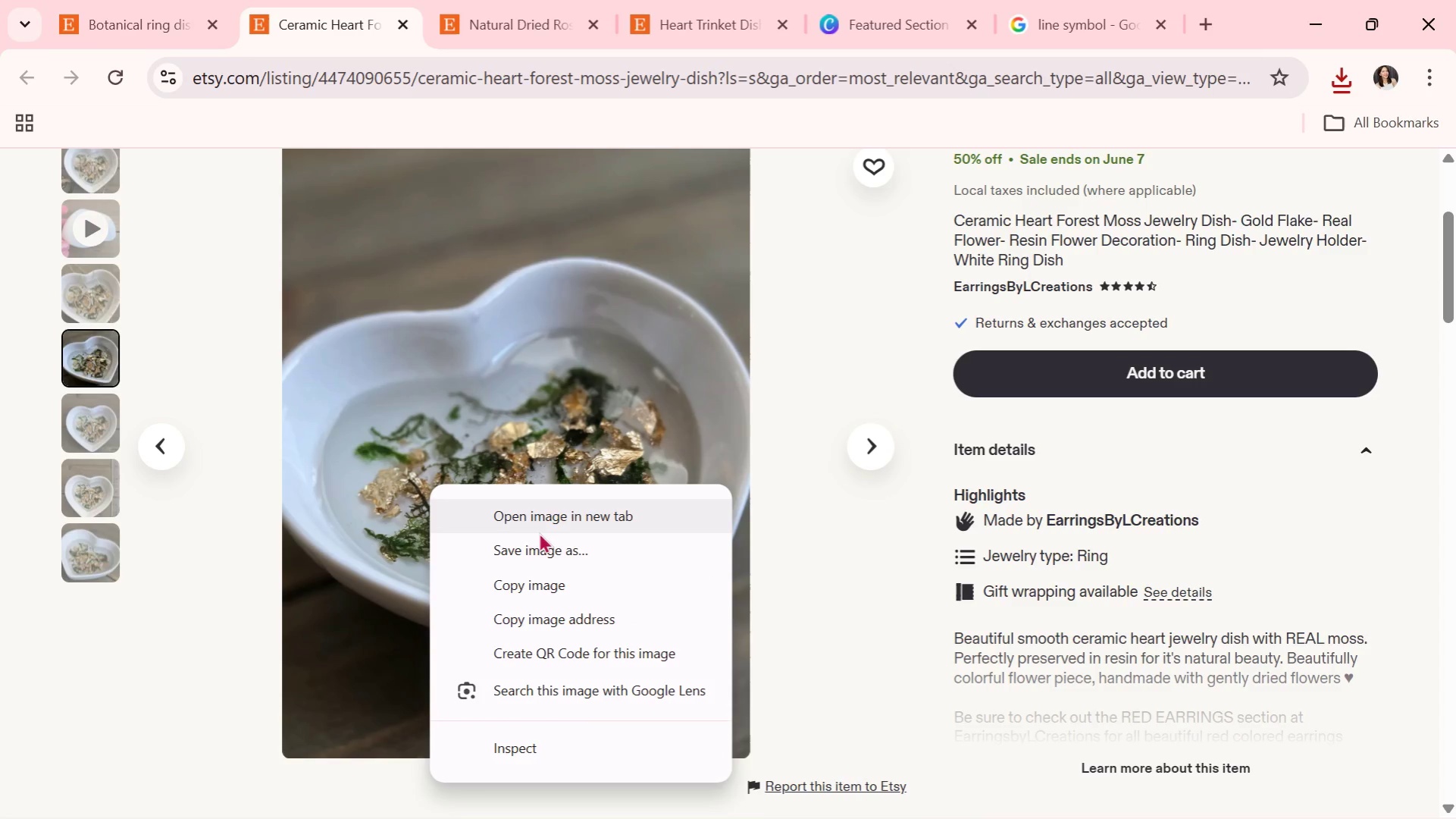 
left_click([541, 547])
 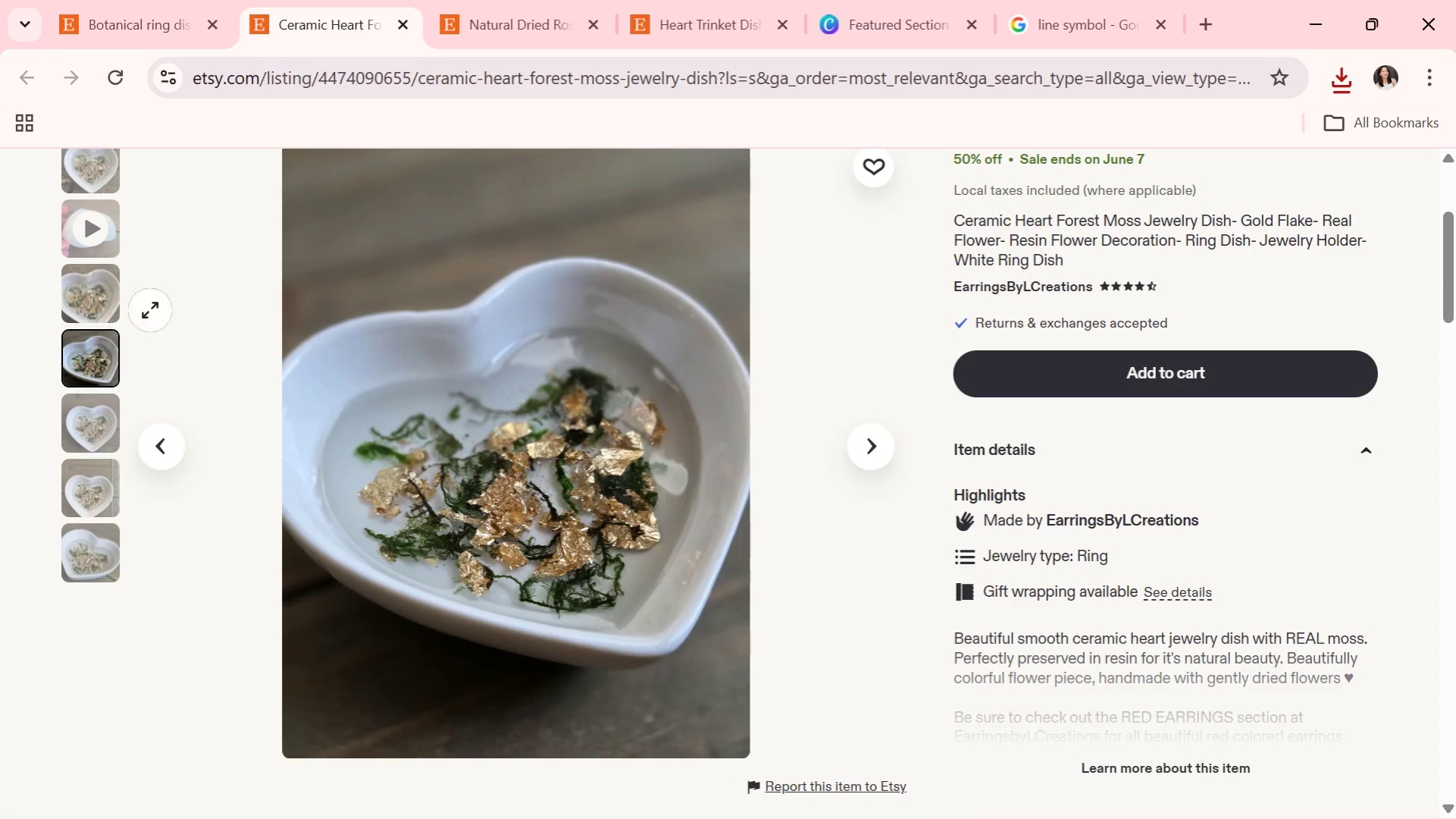 
right_click([337, 350])
 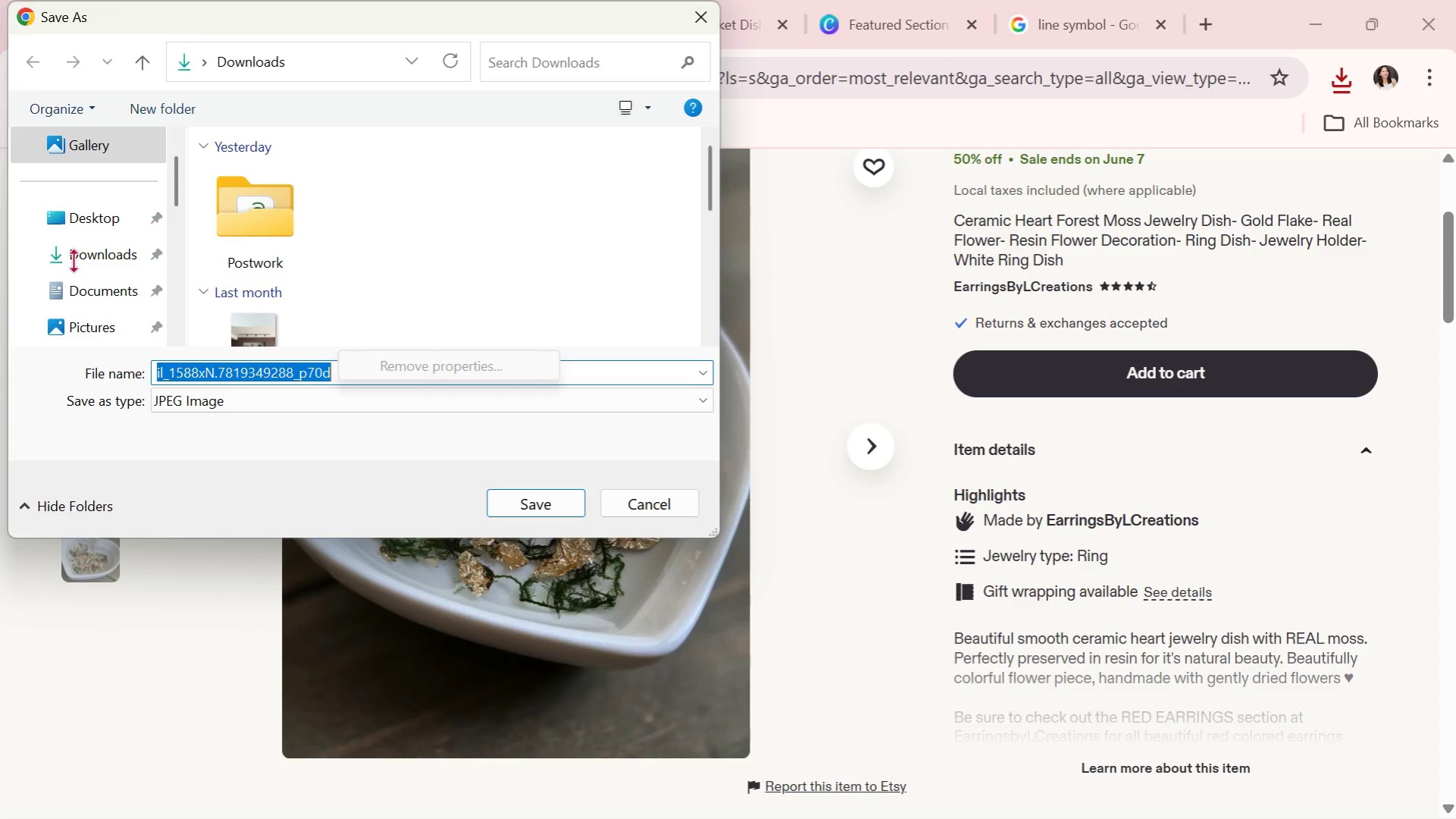 
left_click([74, 256])
 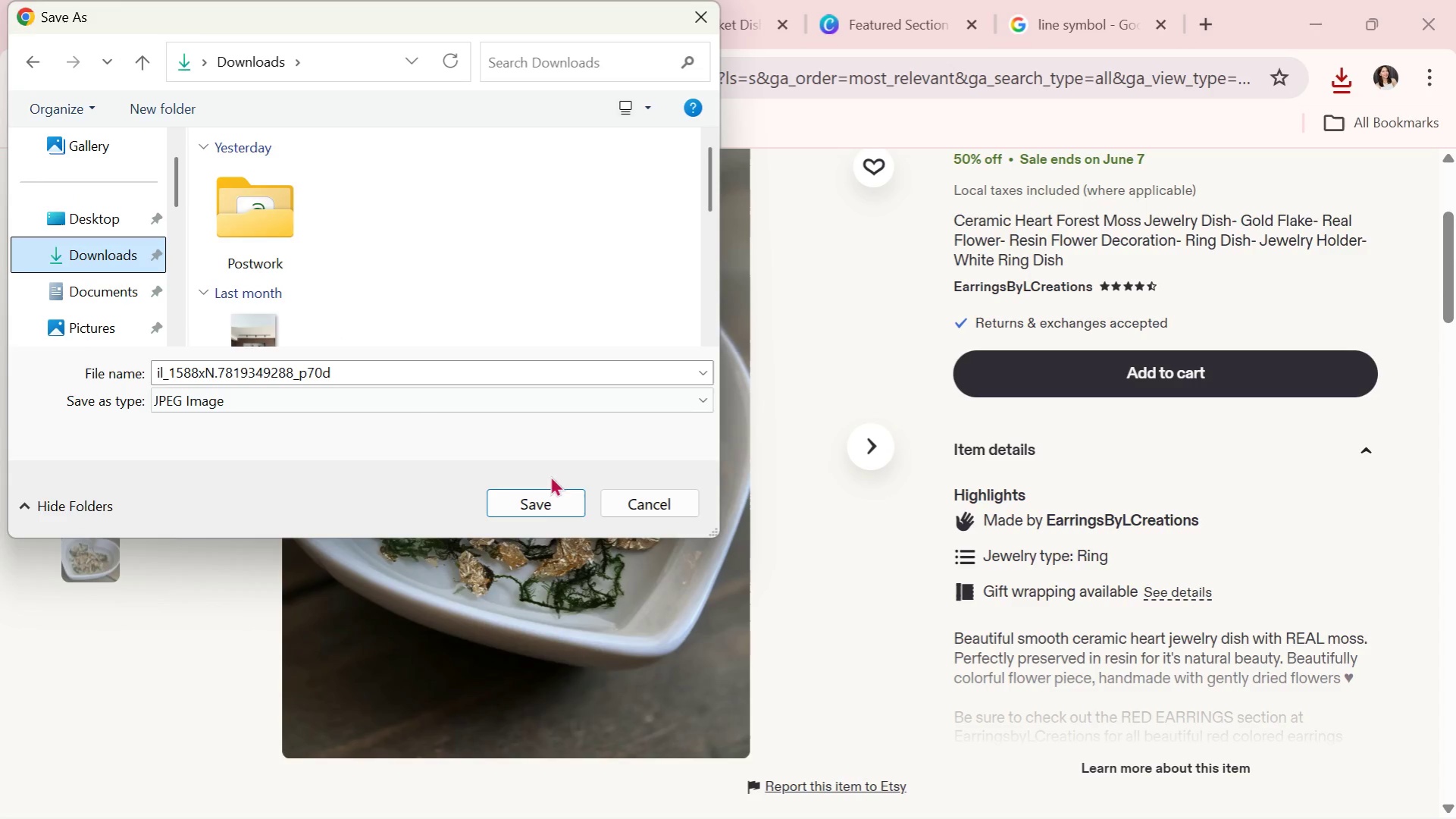 
left_click([534, 497])
 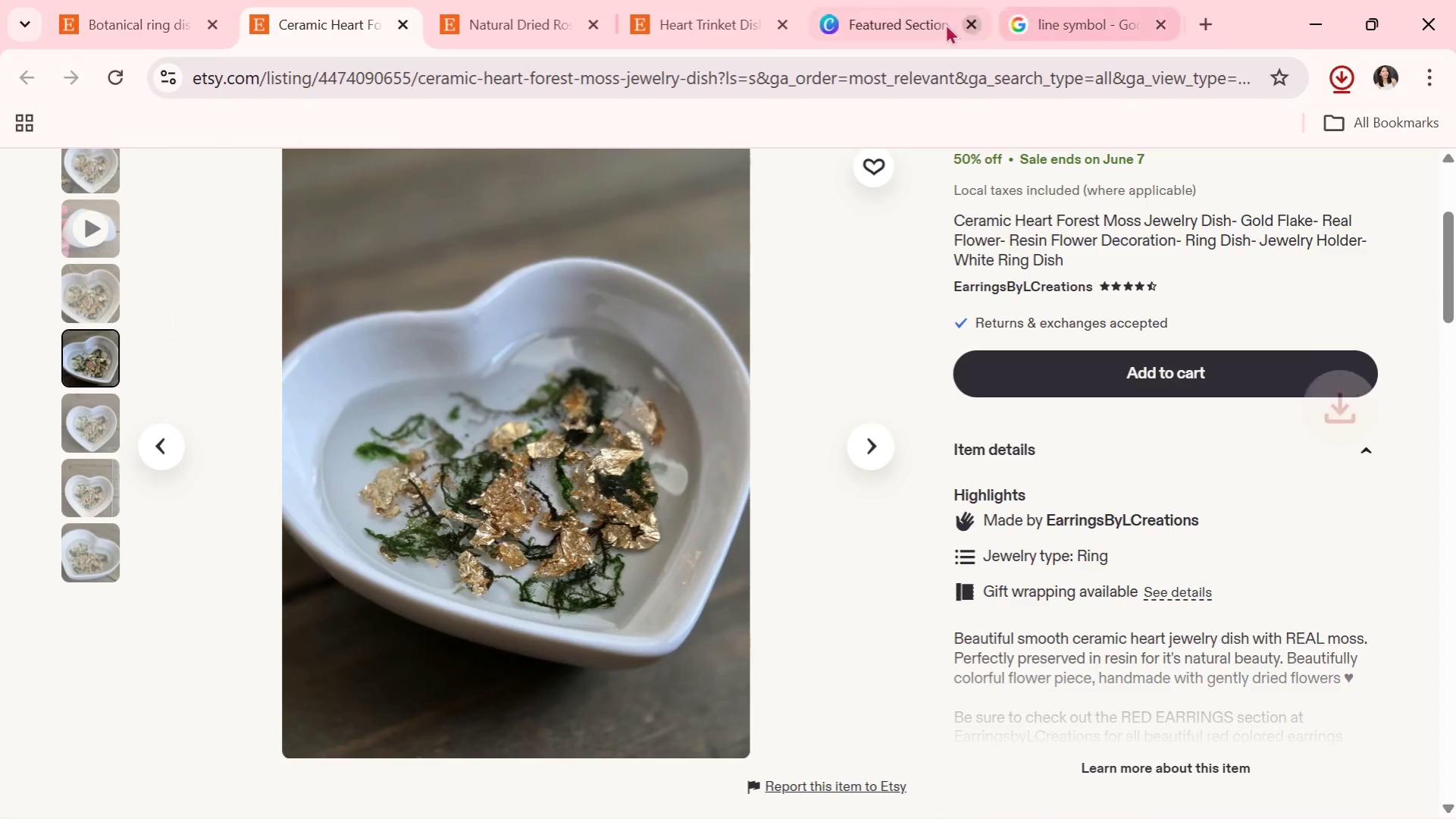 
left_click([915, 25])
 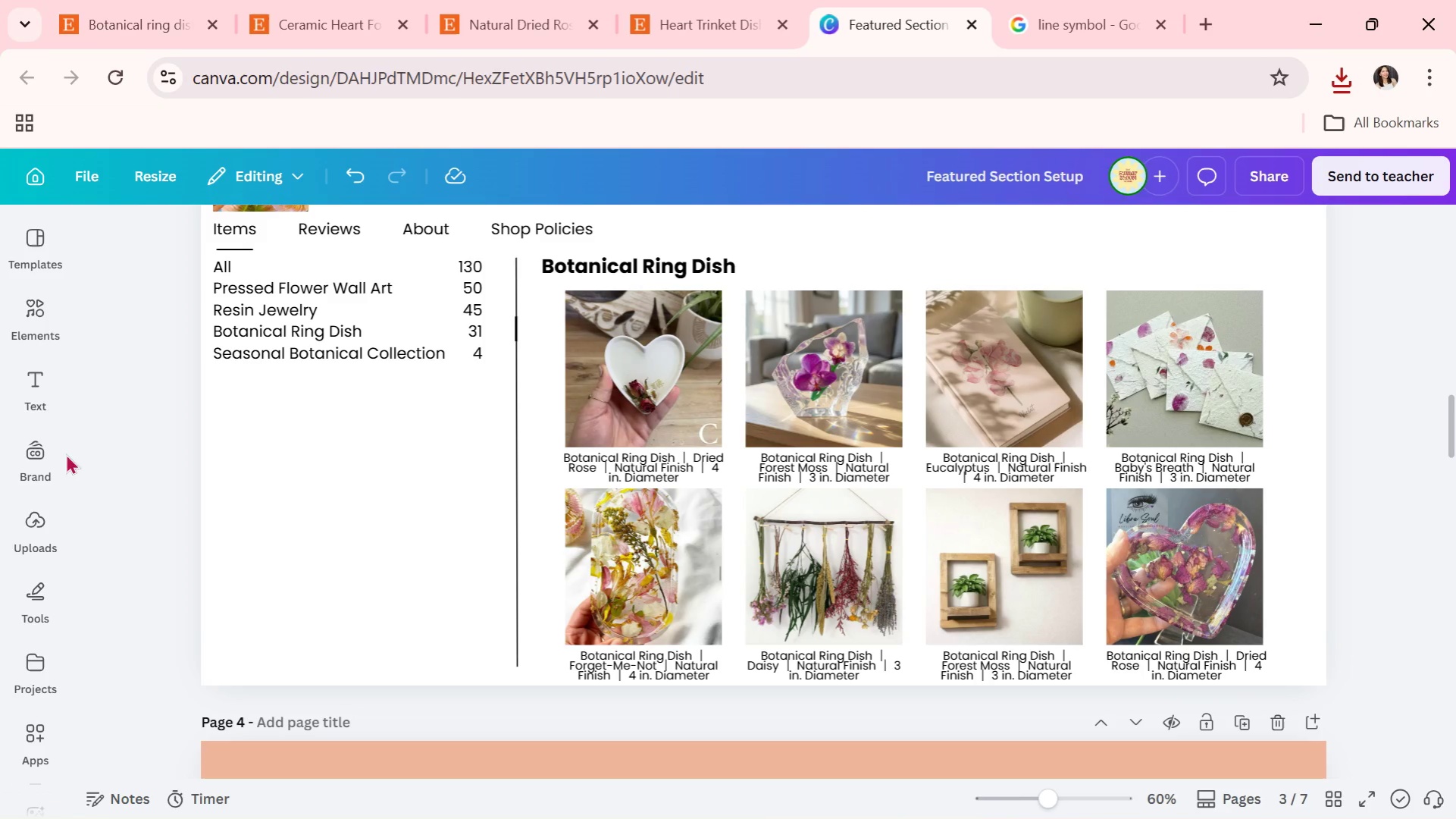 
left_click([42, 511])
 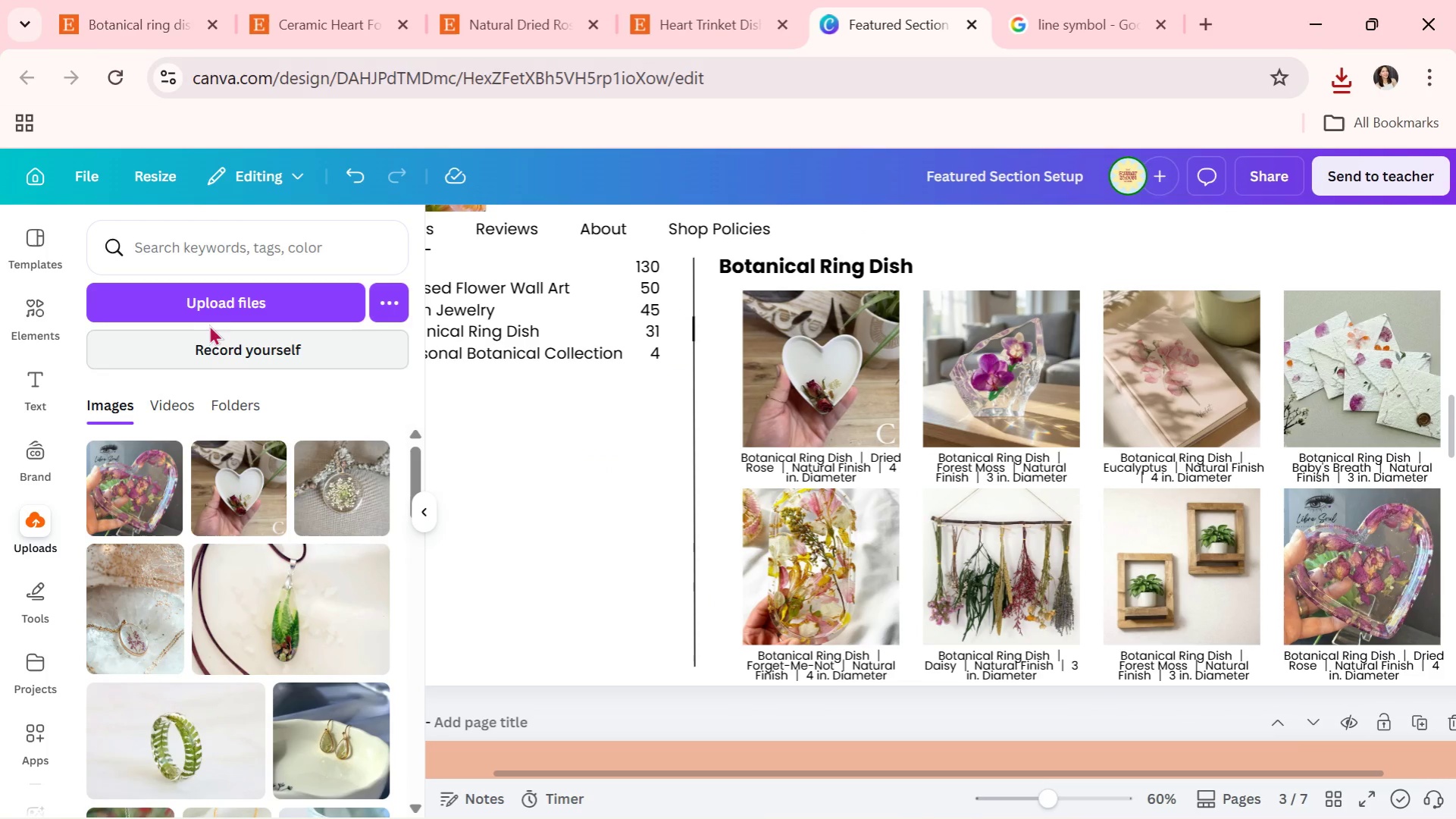 
left_click([220, 309])
 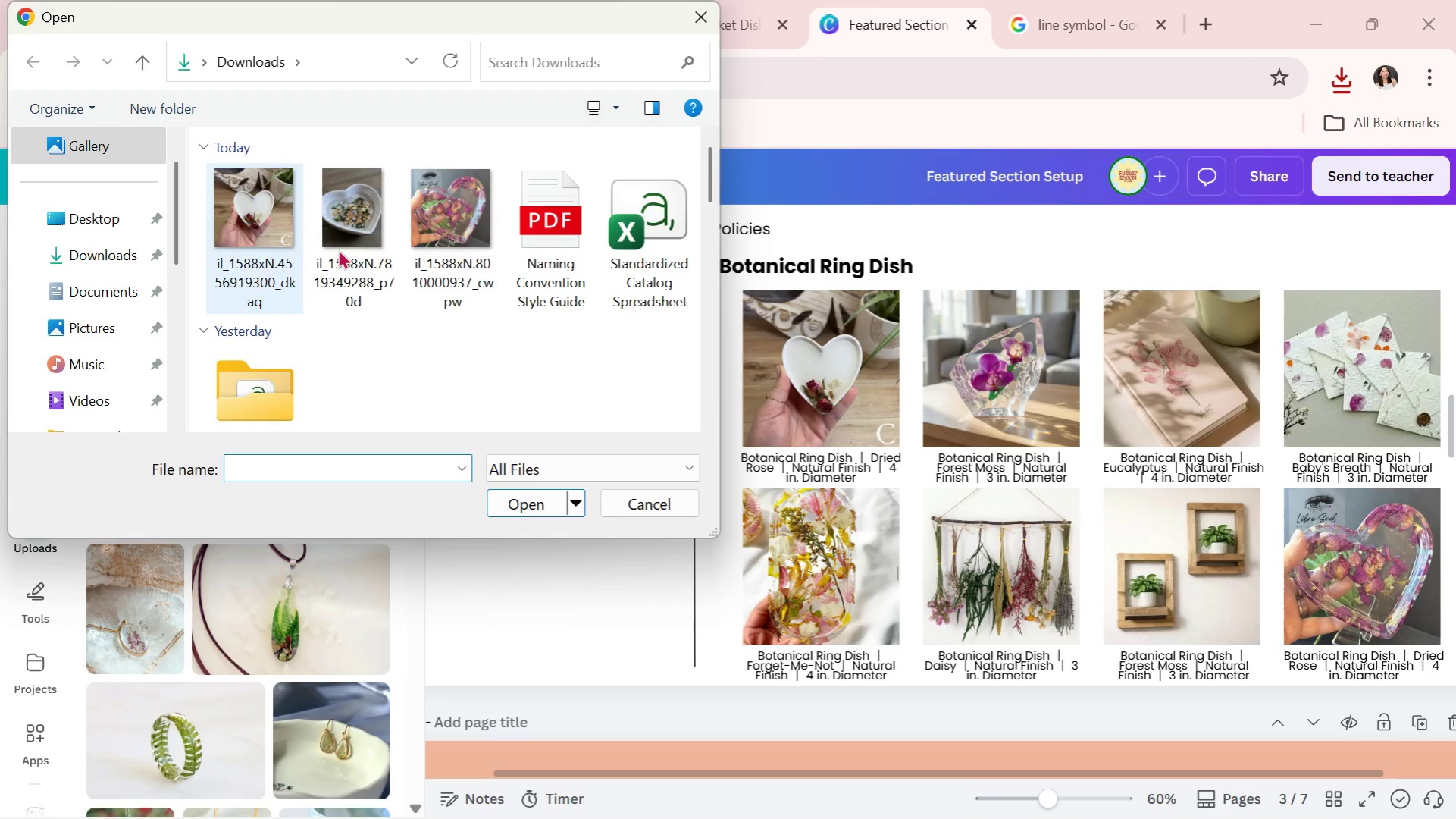 
double_click([362, 224])
 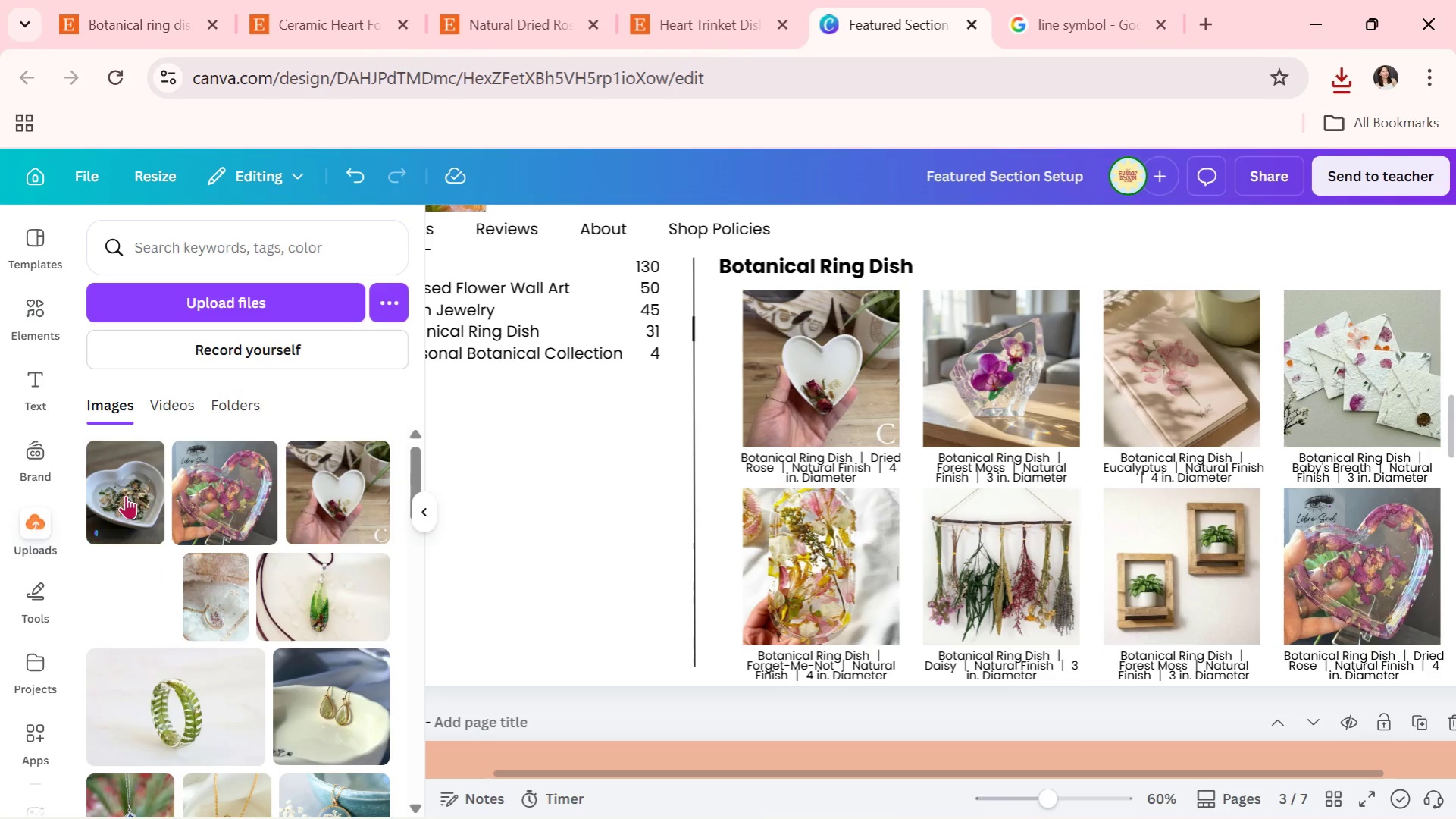 
left_click_drag(start_coordinate=[133, 491], to_coordinate=[1044, 398])
 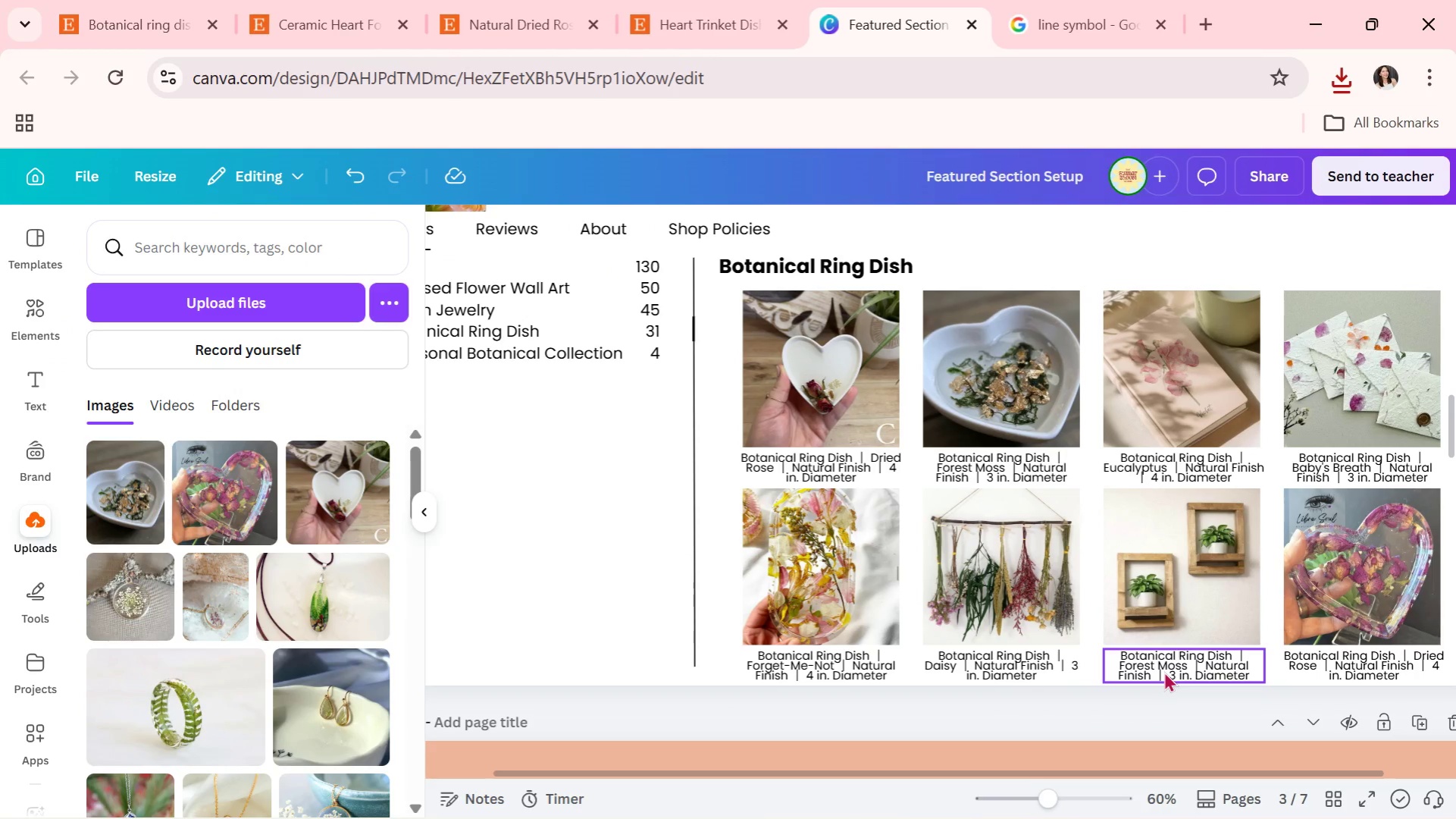 
left_click([715, 0])
 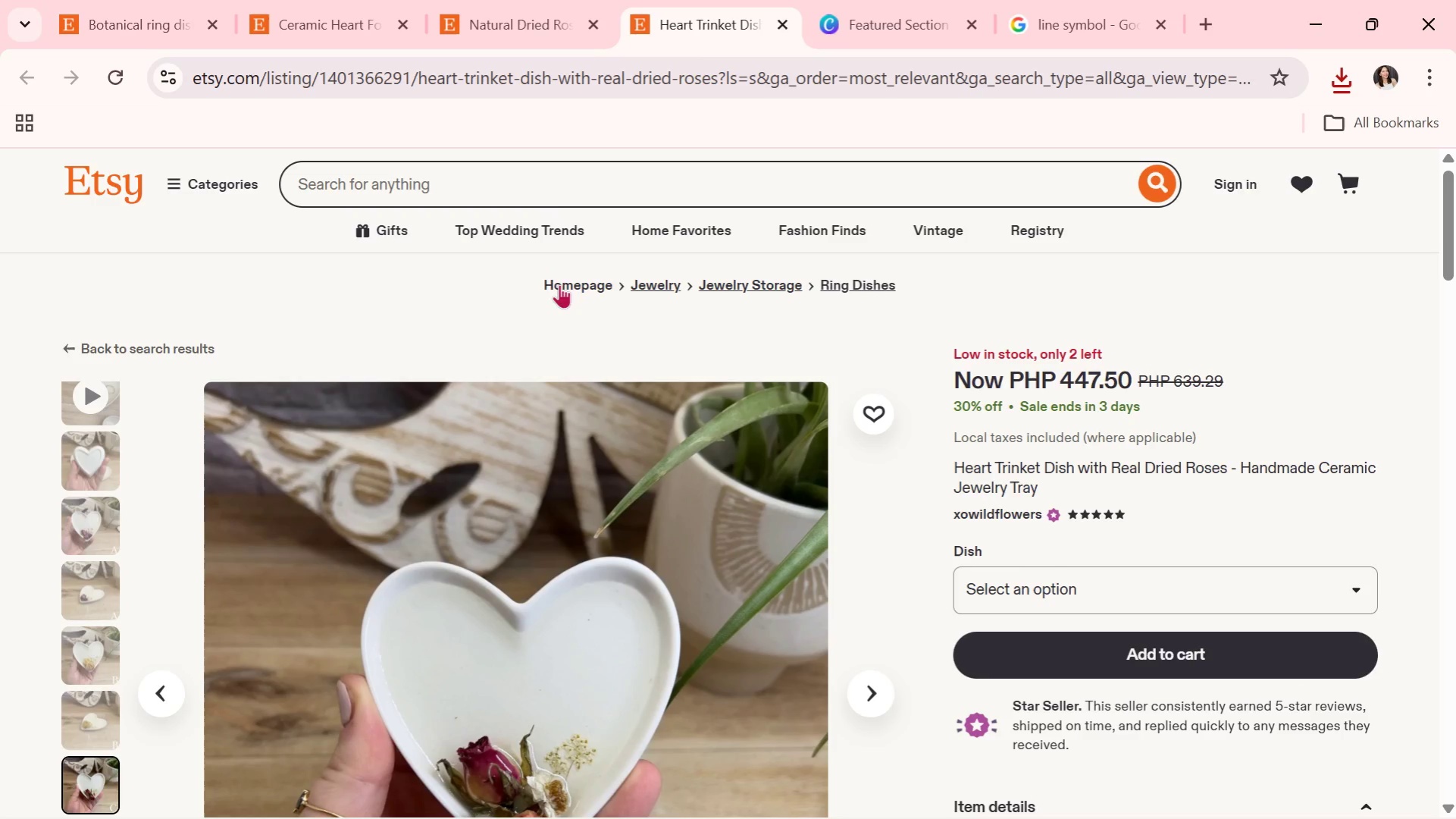 
left_click([442, 0])
 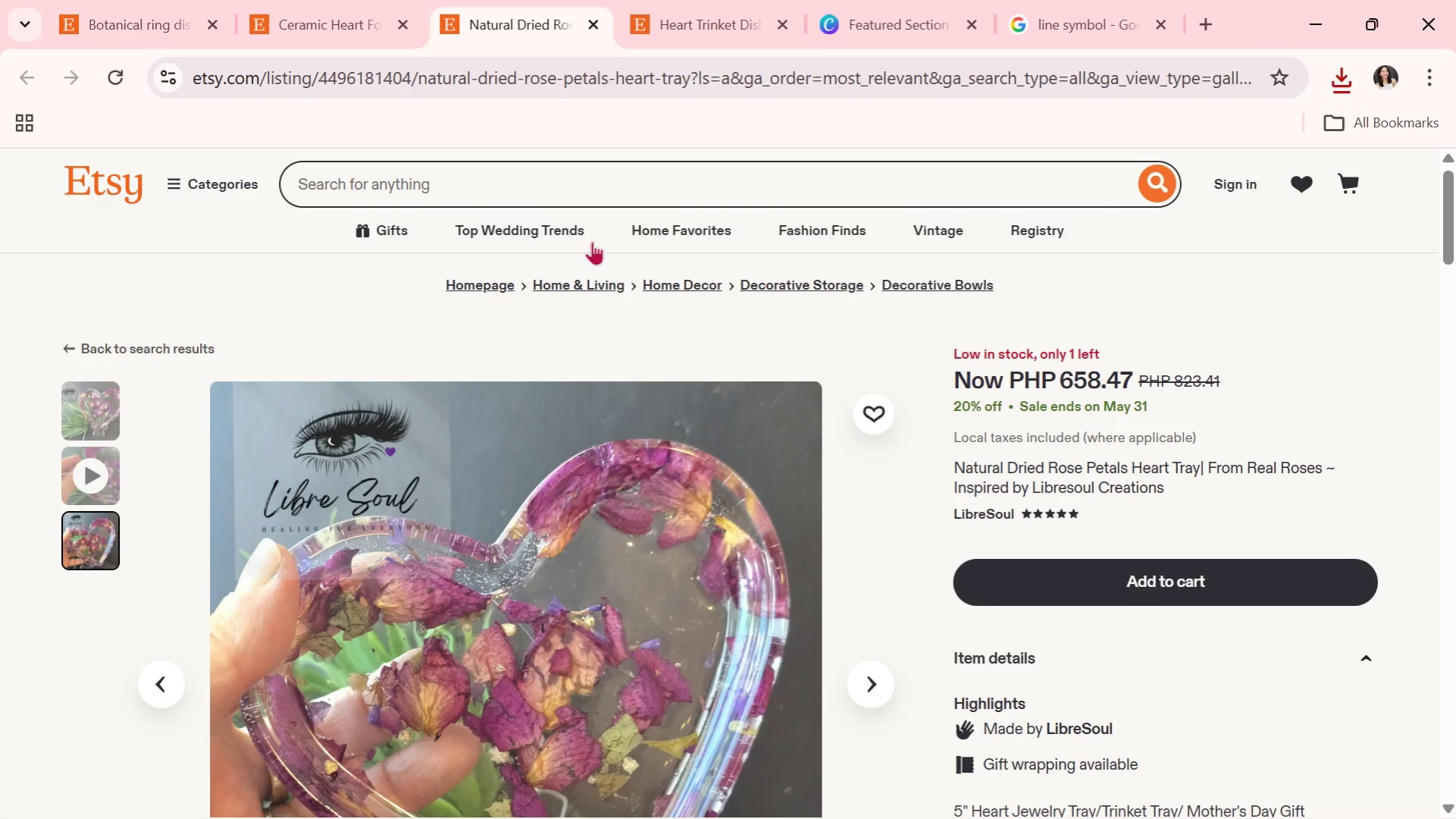 
left_click([333, 0])
 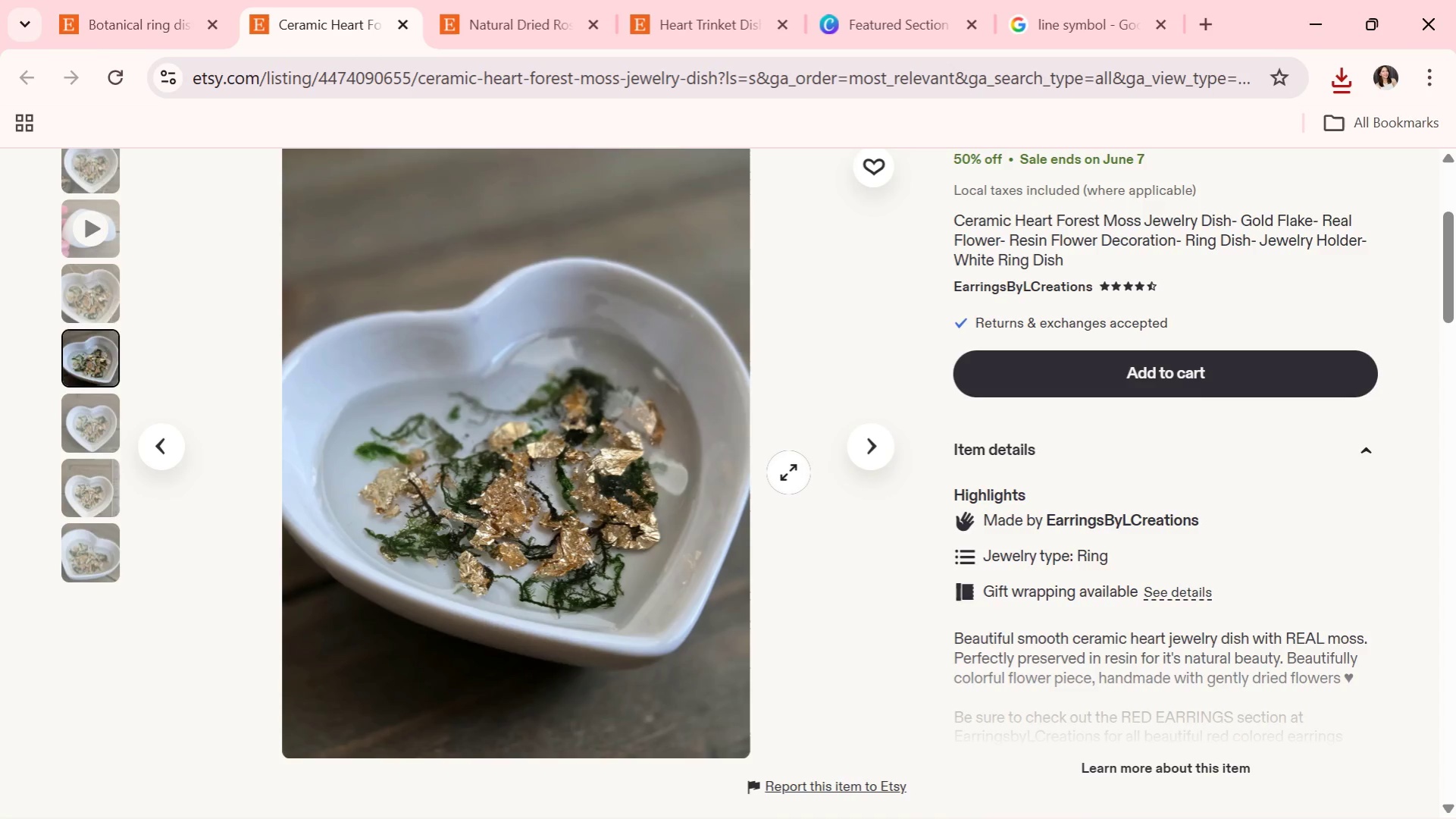 
scroll: coordinate [803, 467], scroll_direction: down, amount: 20.0
 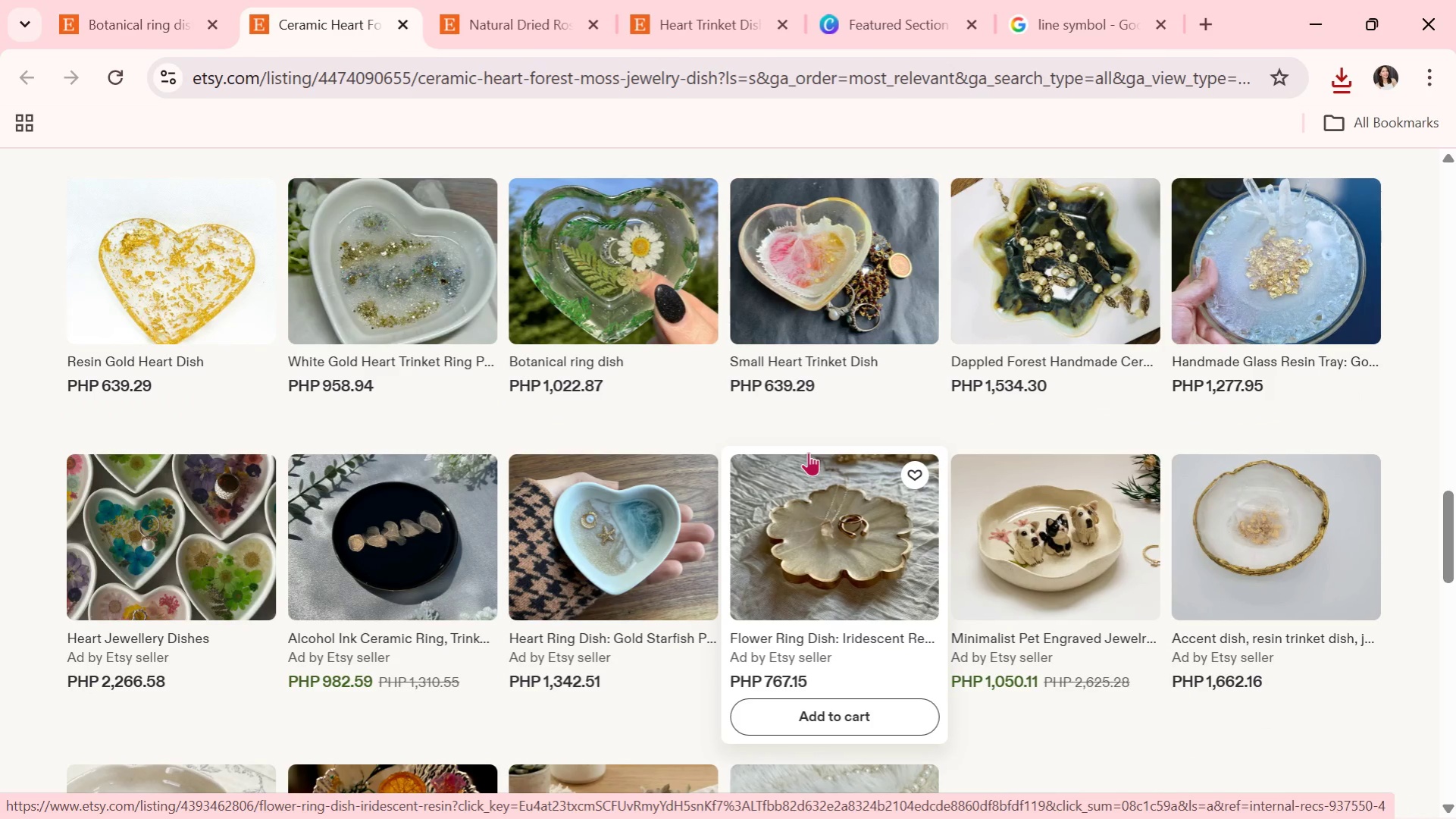 
scroll: coordinate [808, 452], scroll_direction: down, amount: 3.0
 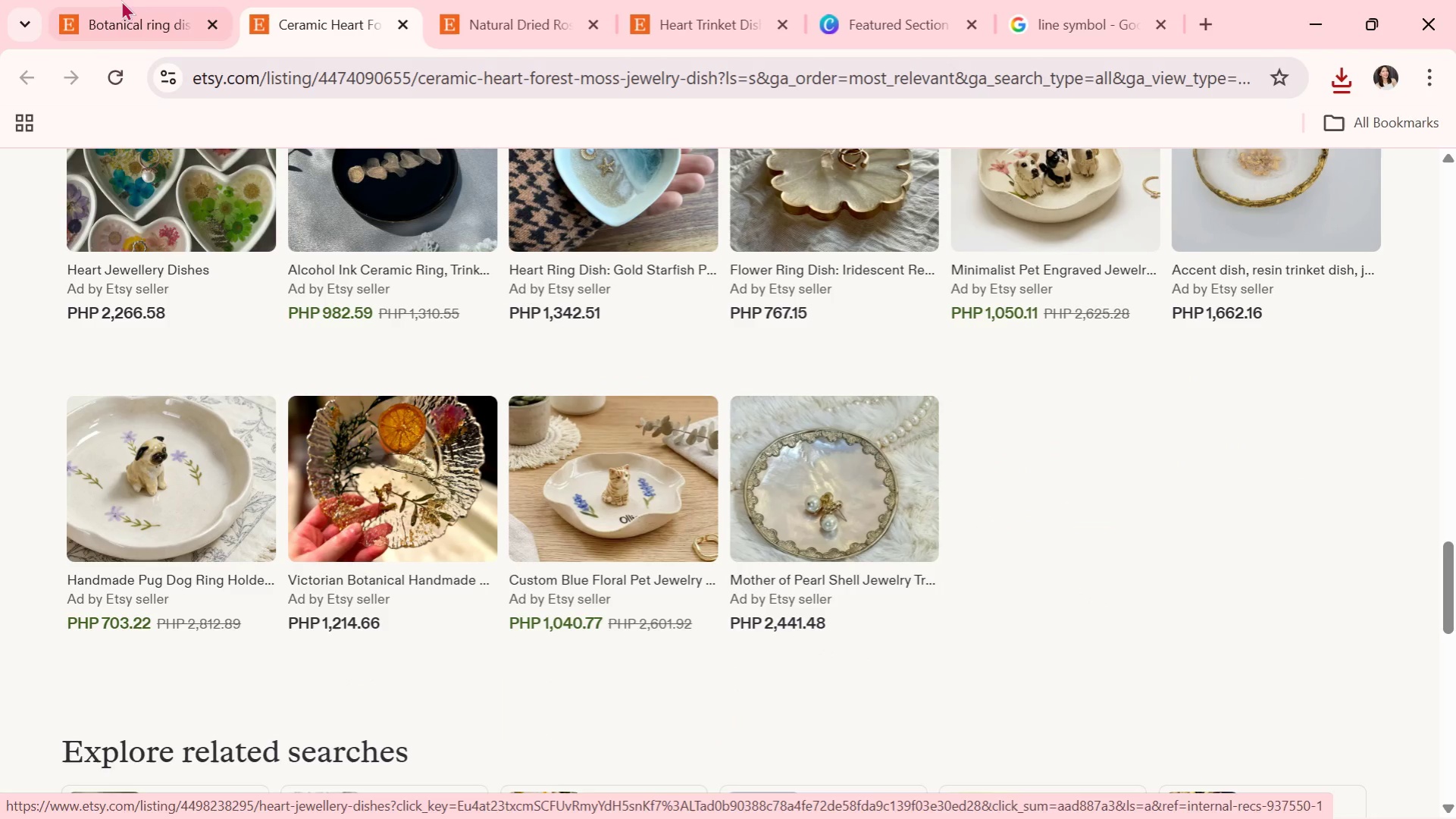 
left_click([126, 0])
 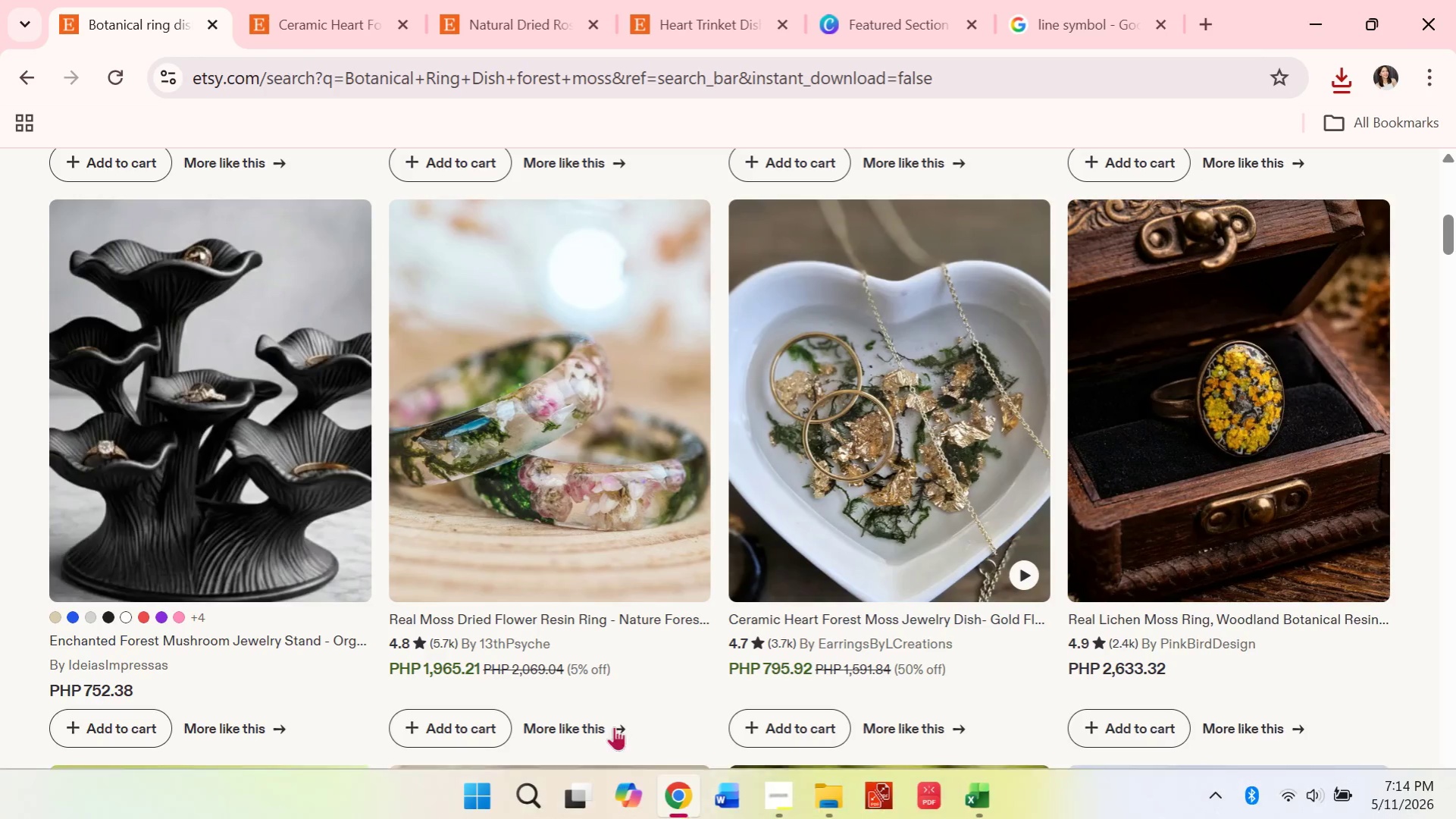 
scroll: coordinate [653, 596], scroll_direction: down, amount: 16.0
 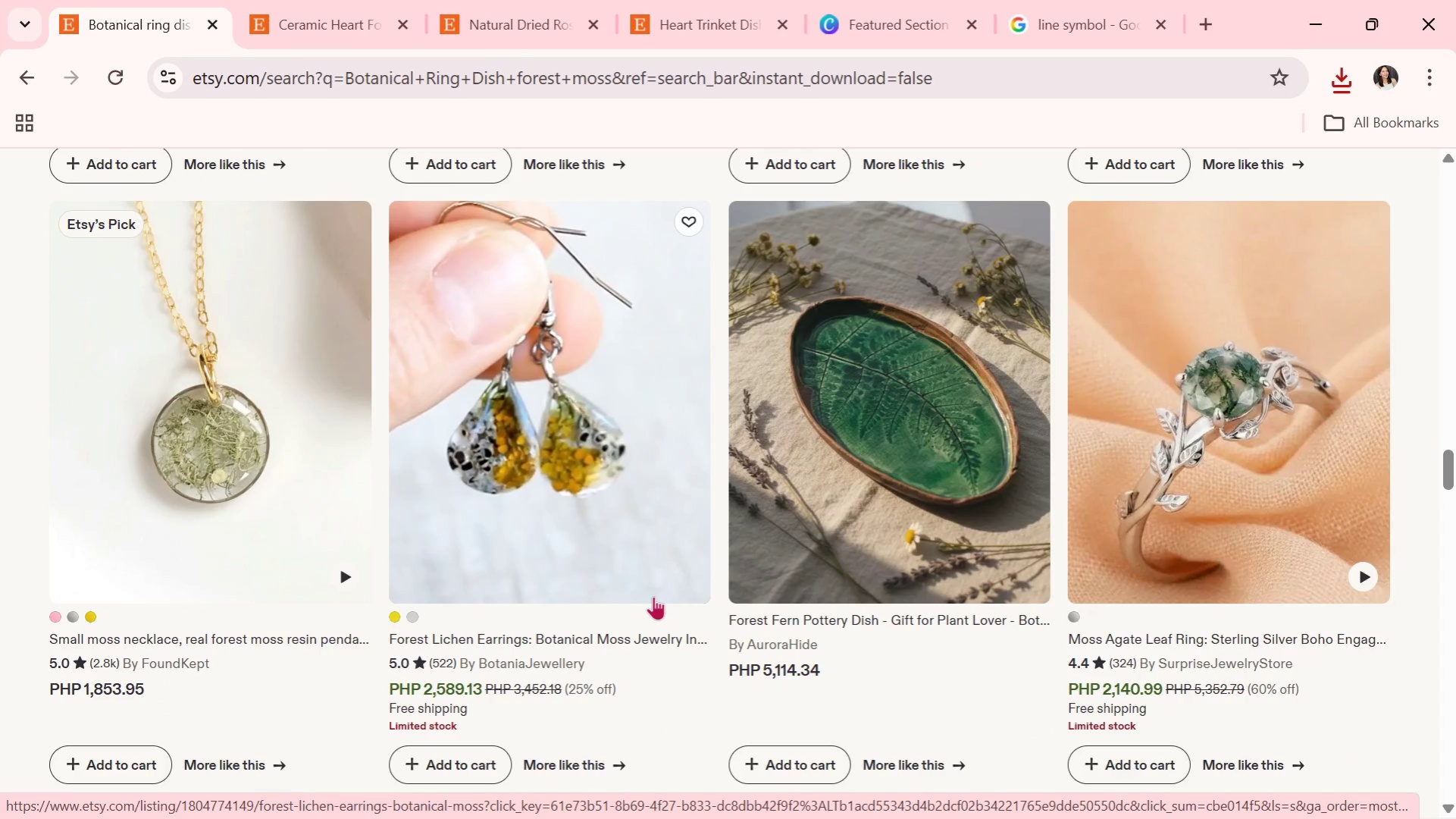 
scroll: coordinate [503, 657], scroll_direction: down, amount: 9.0
 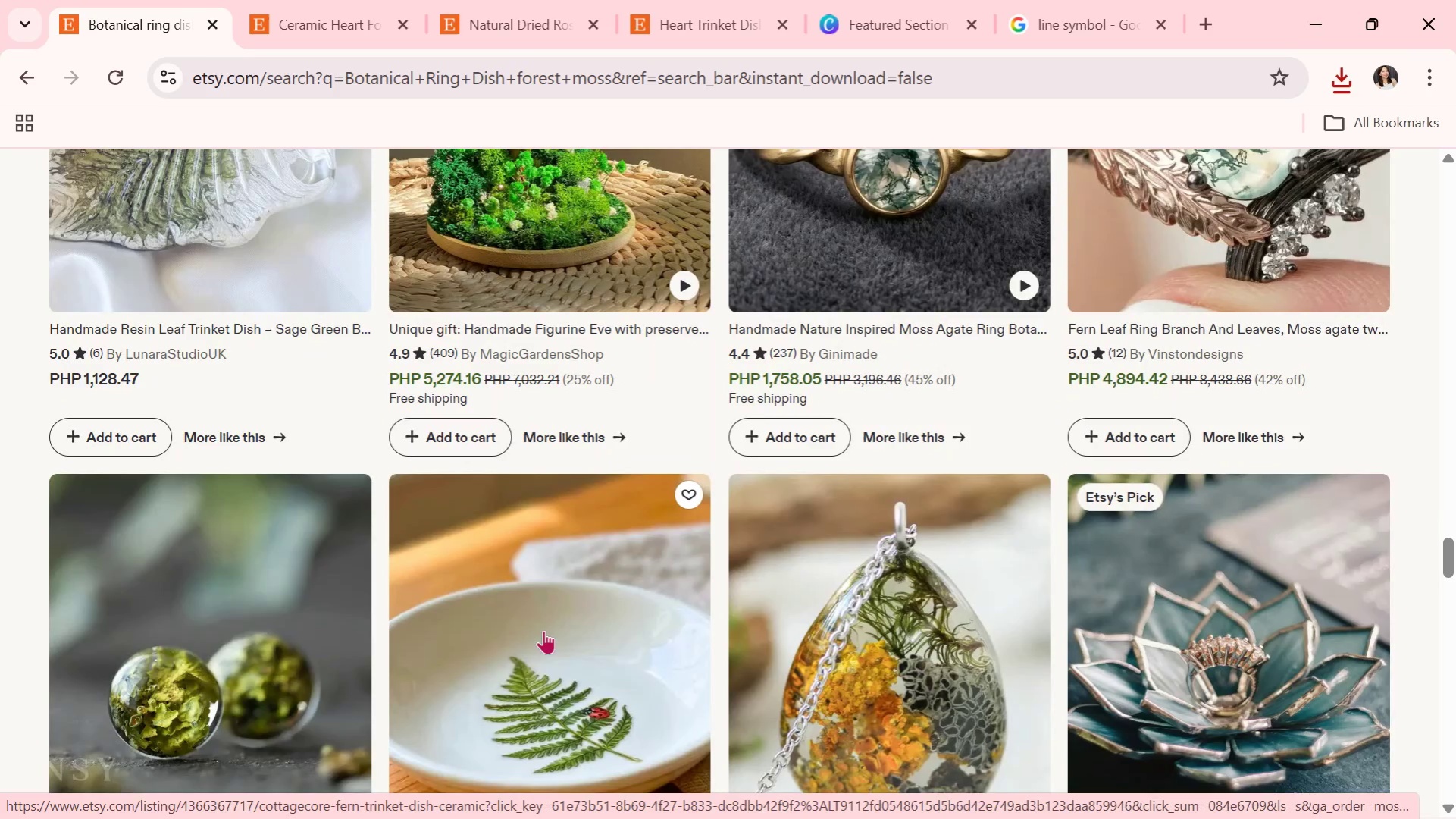 
left_click([543, 630])
 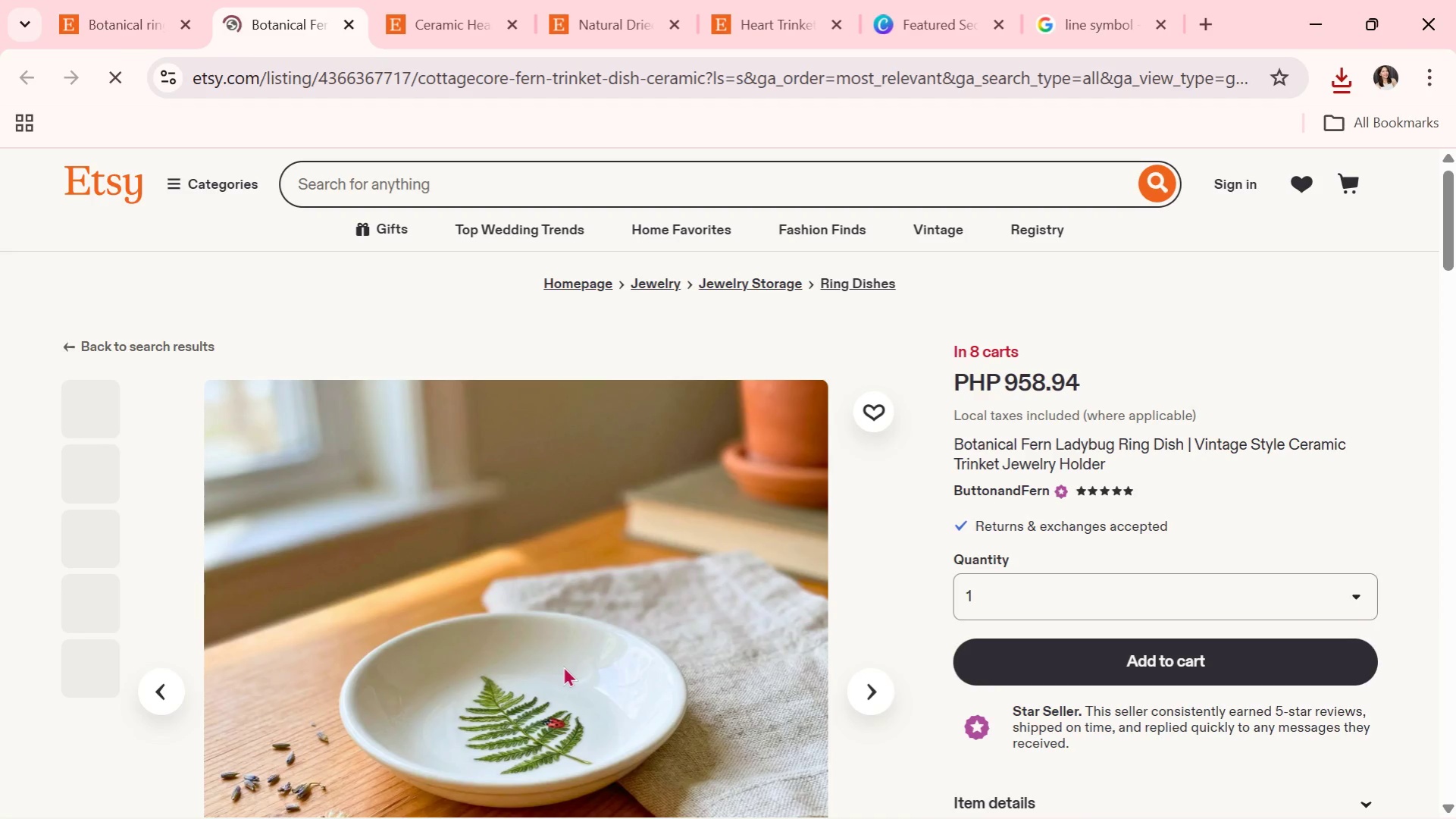 
right_click([567, 650])
 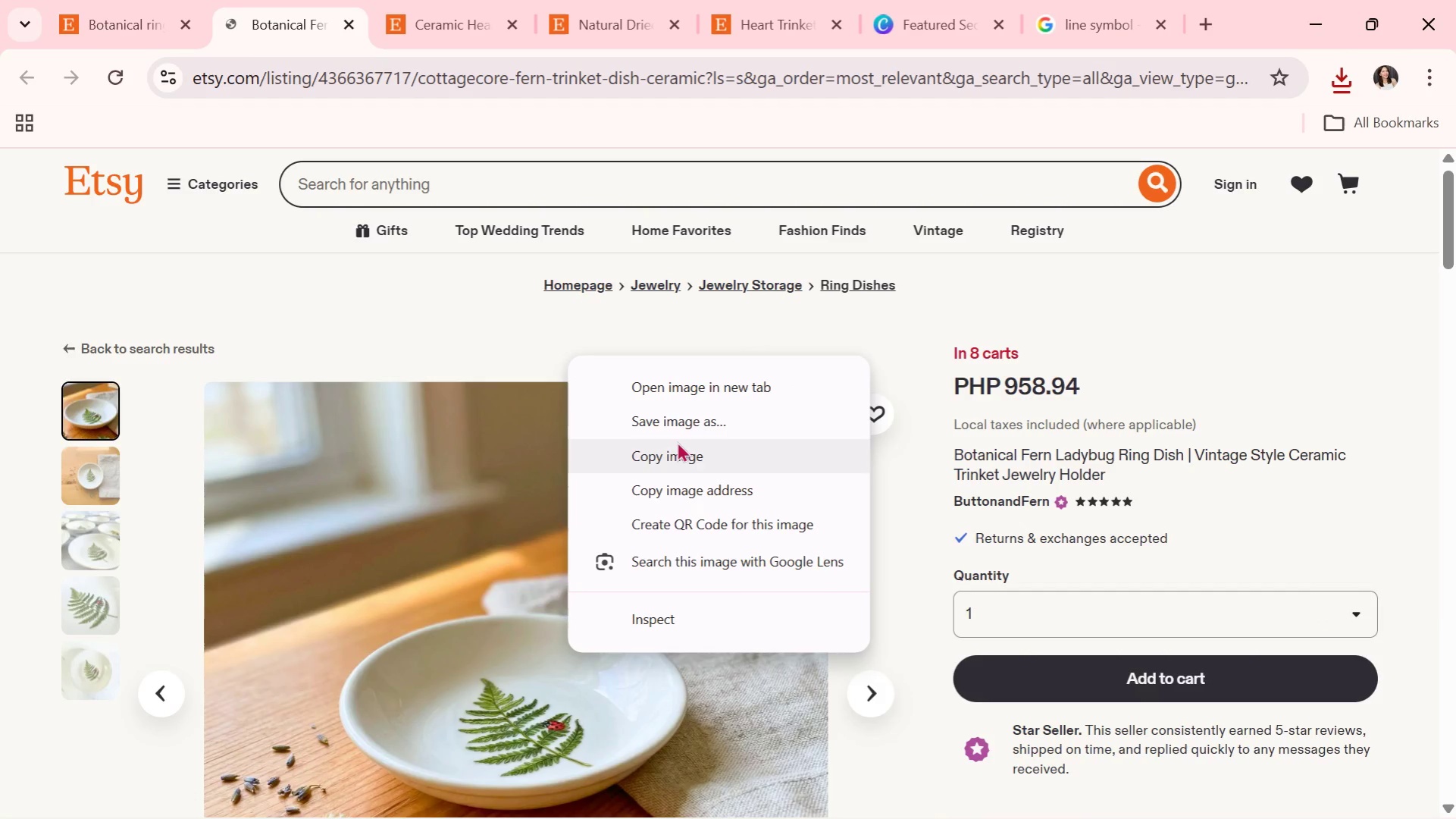 
left_click([671, 428])
 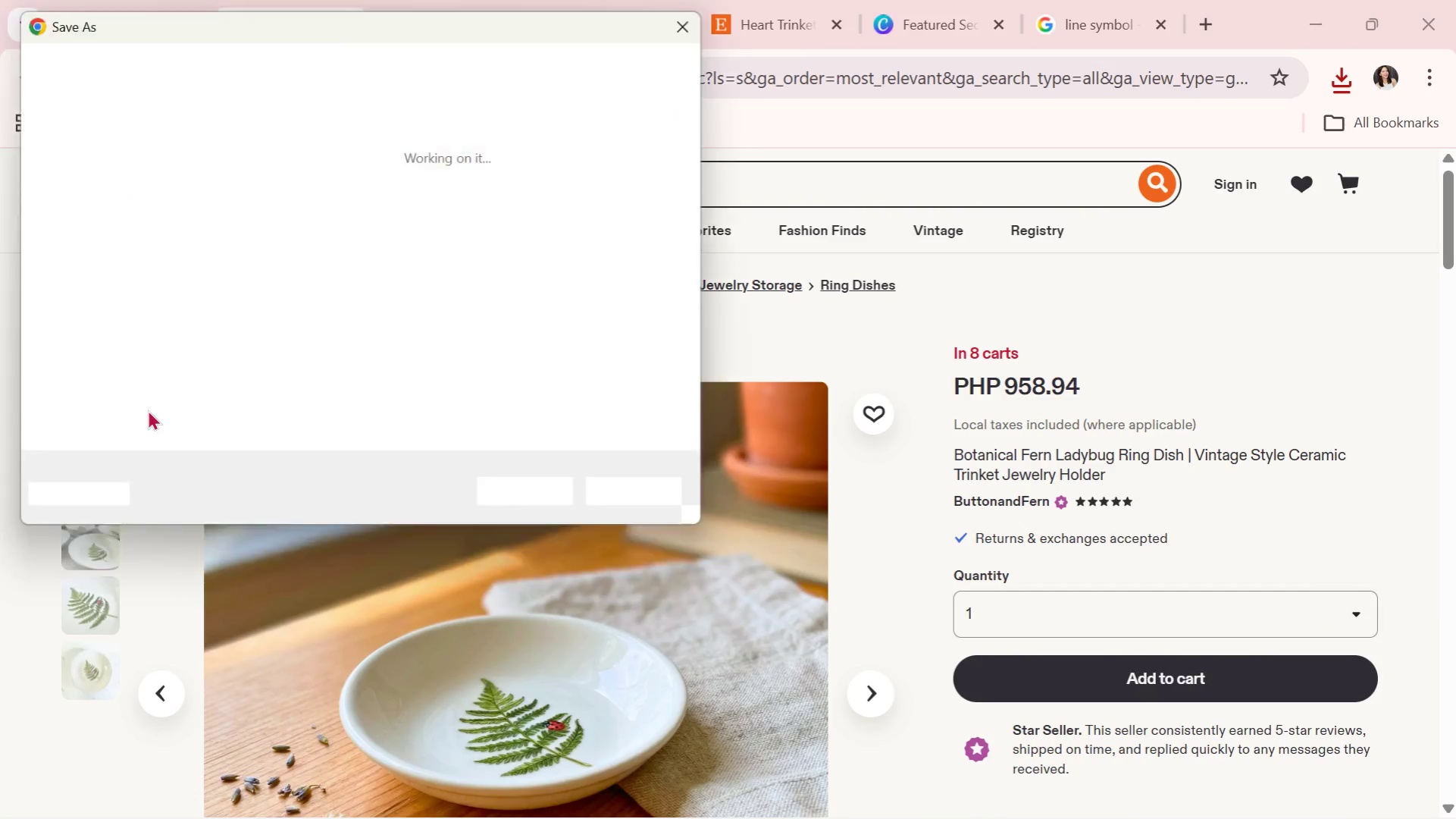 
left_click([109, 265])
 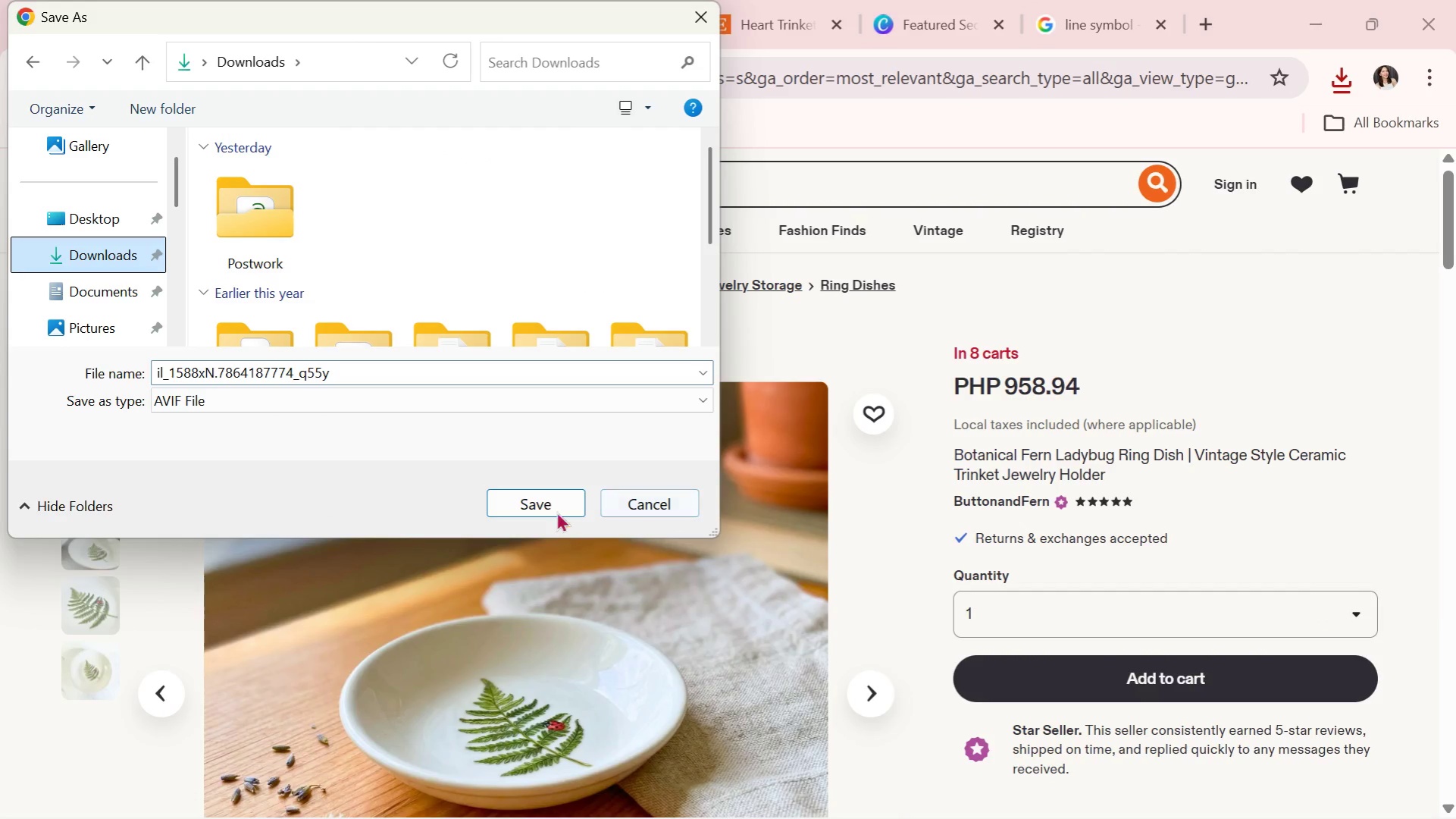 
left_click([550, 501])
 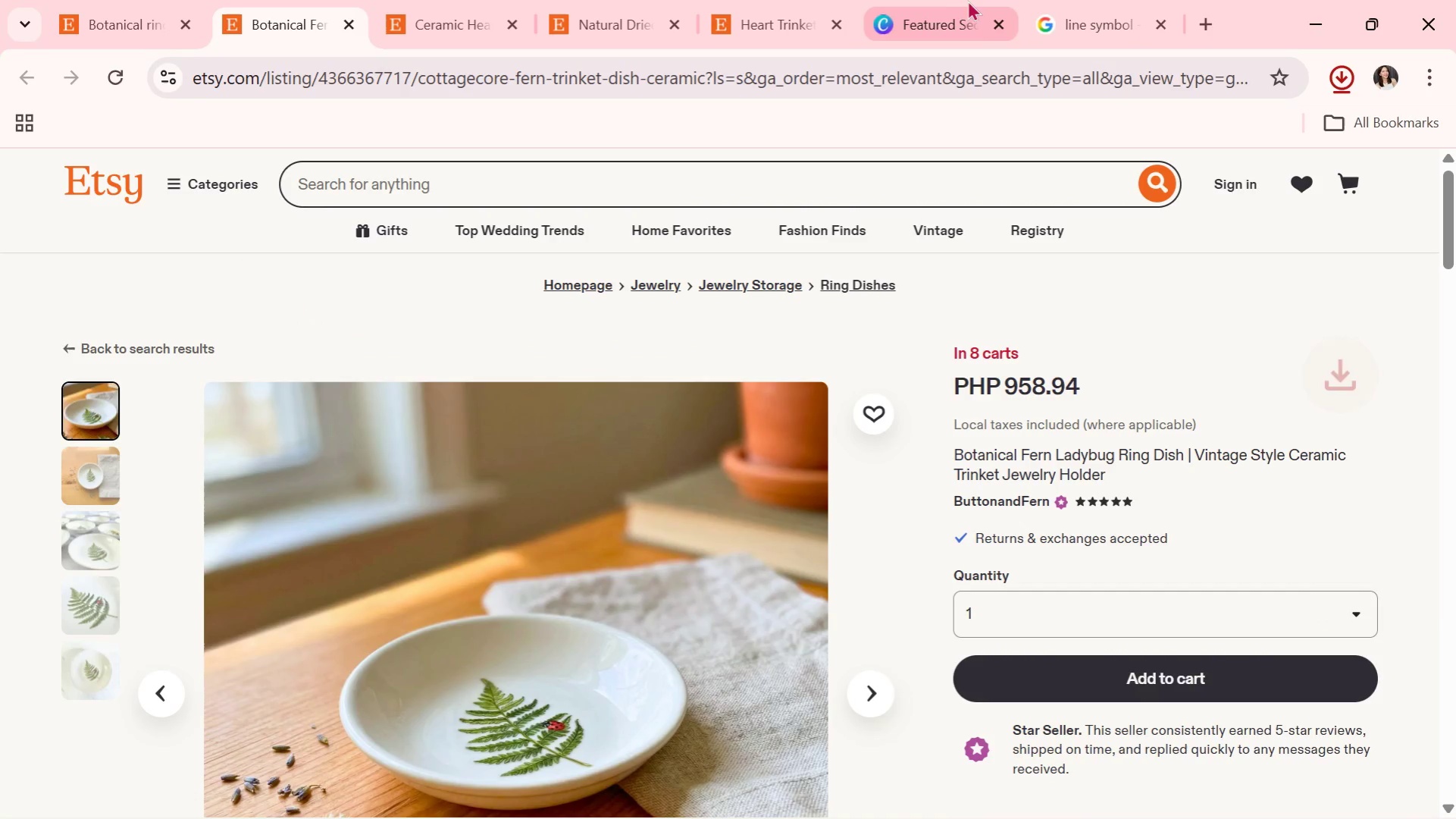 
left_click([955, 0])
 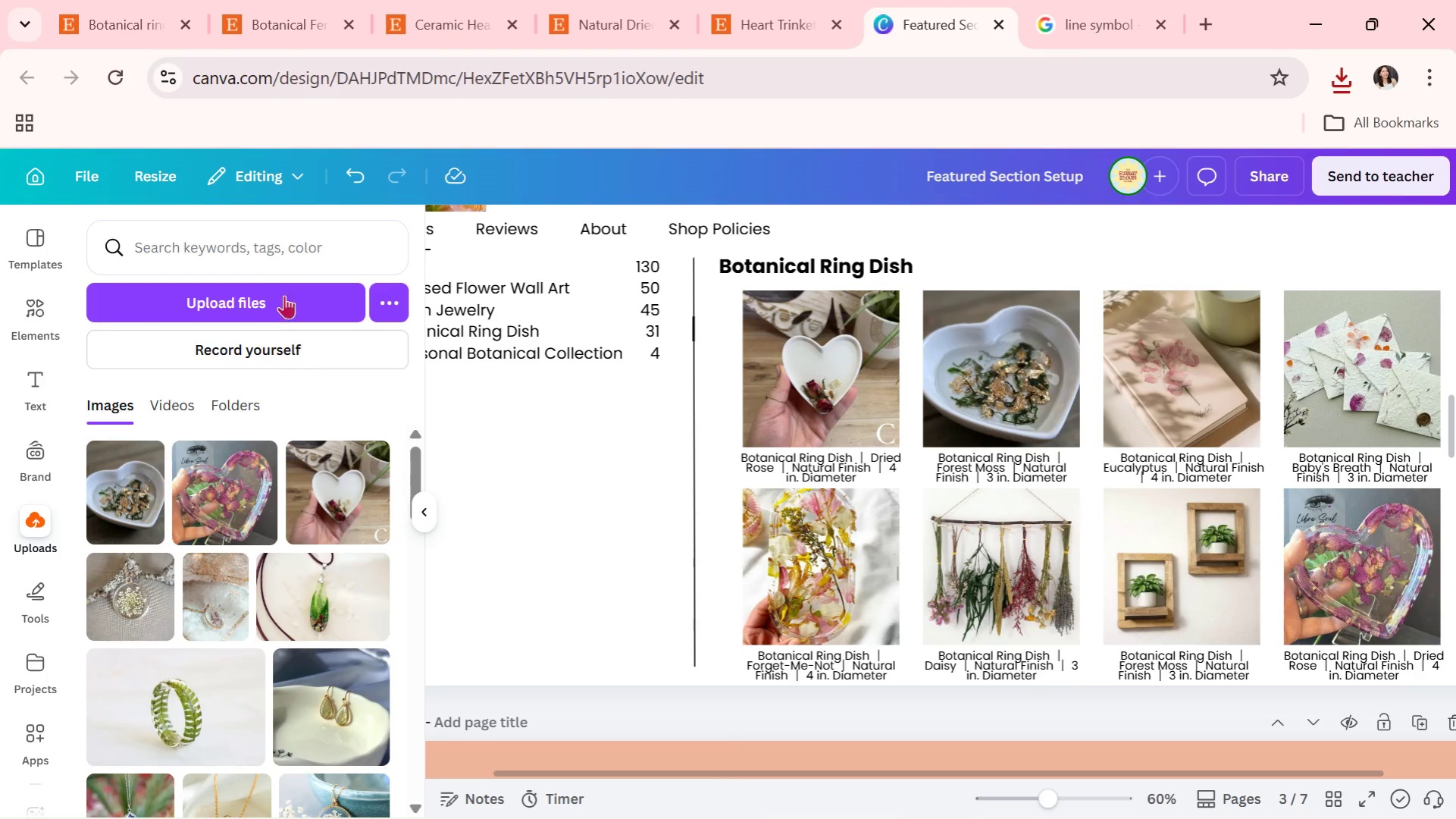 
left_click([271, 287])
 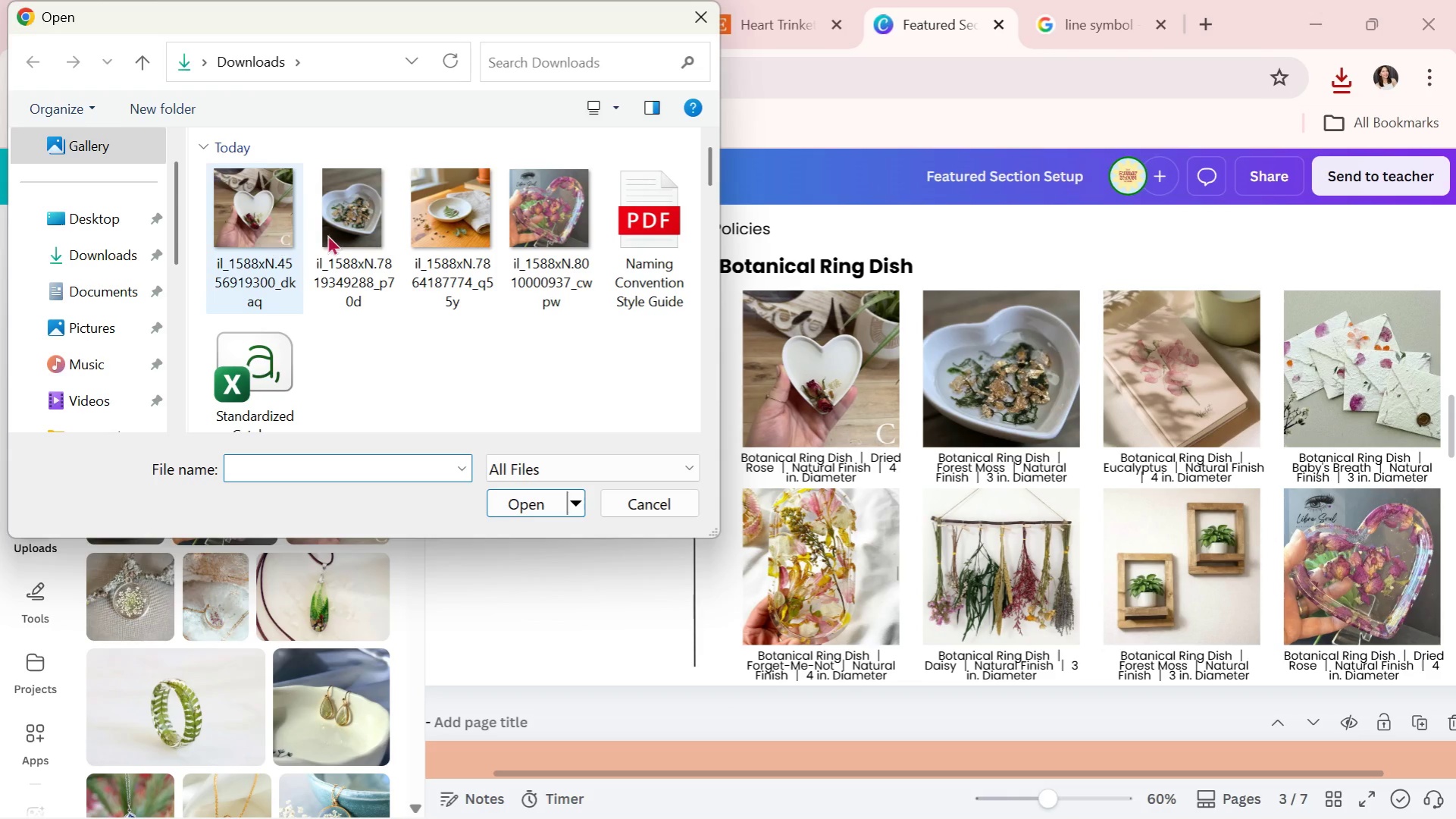 
double_click([440, 219])
 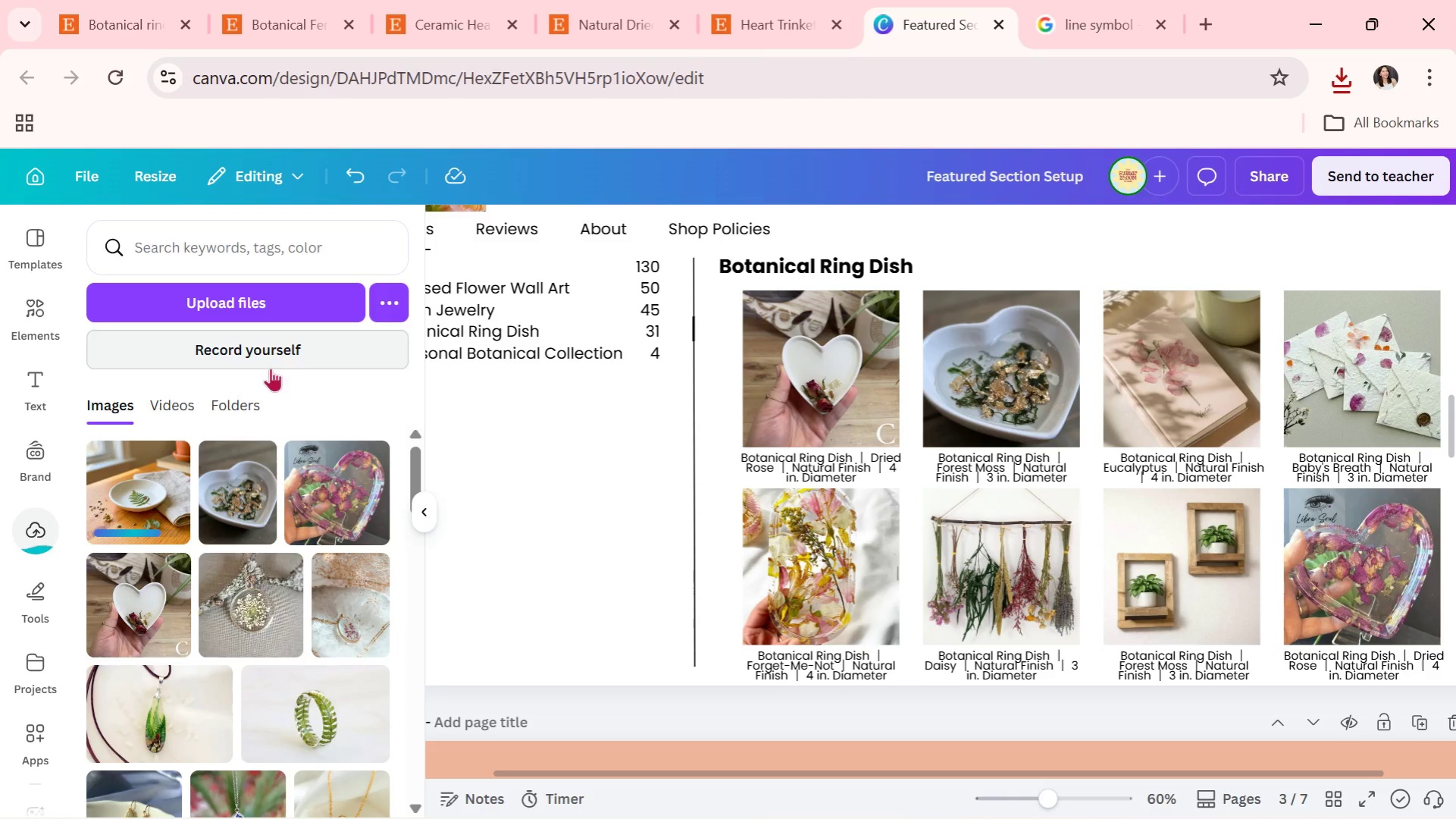 
left_click_drag(start_coordinate=[150, 478], to_coordinate=[1169, 510])
 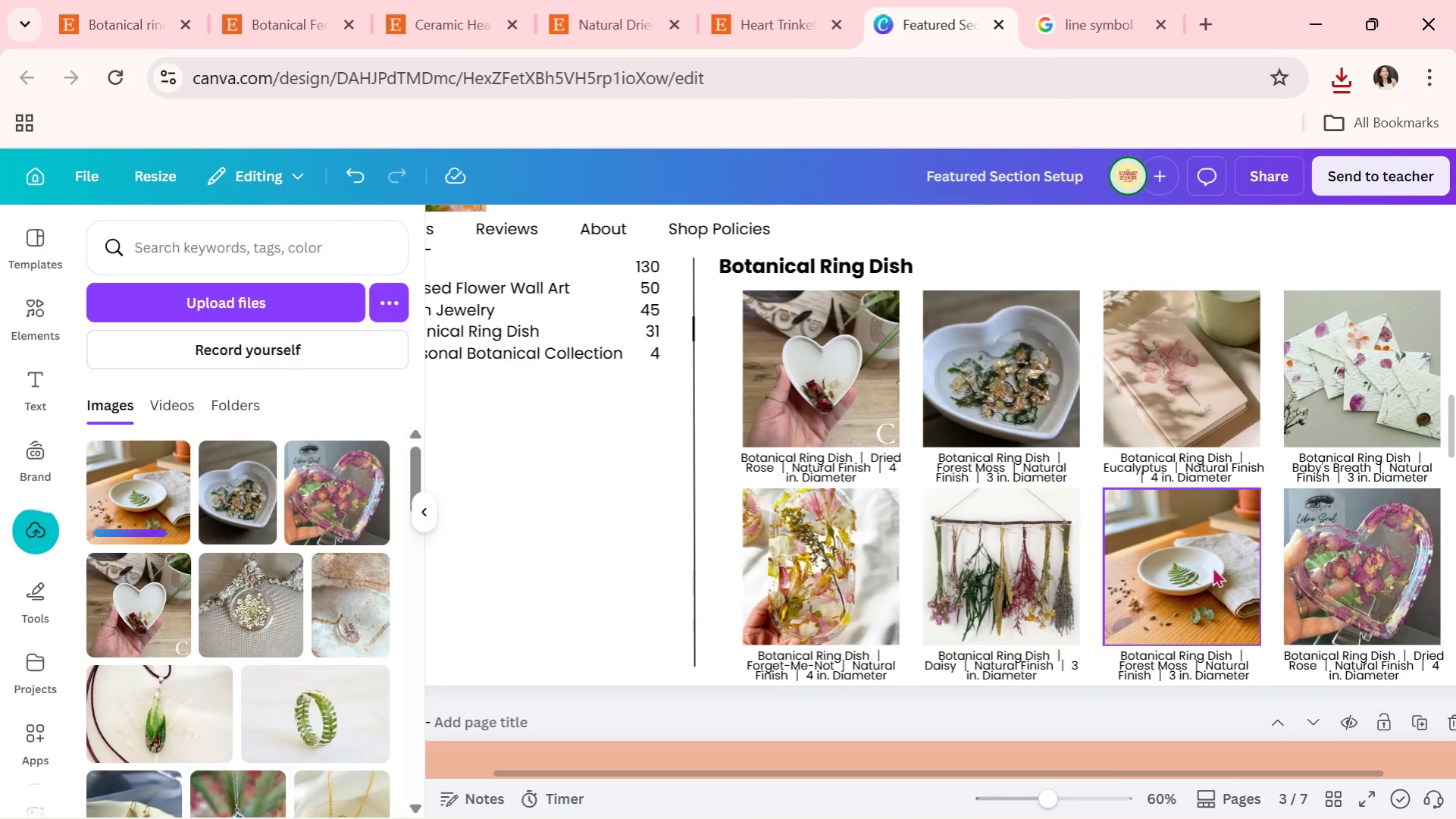 
double_click([1212, 566])
 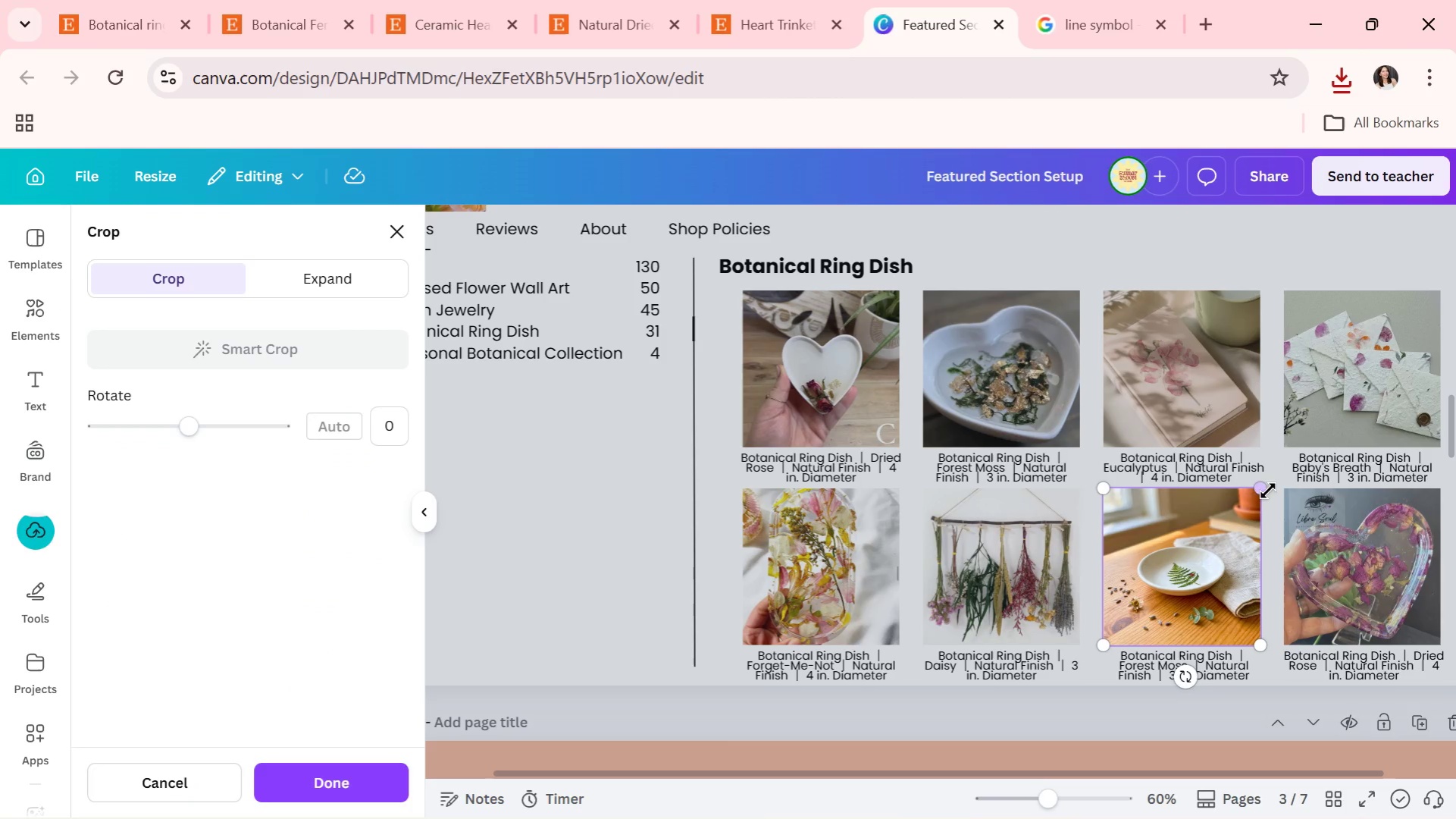 
left_click_drag(start_coordinate=[1267, 491], to_coordinate=[1323, 455])
 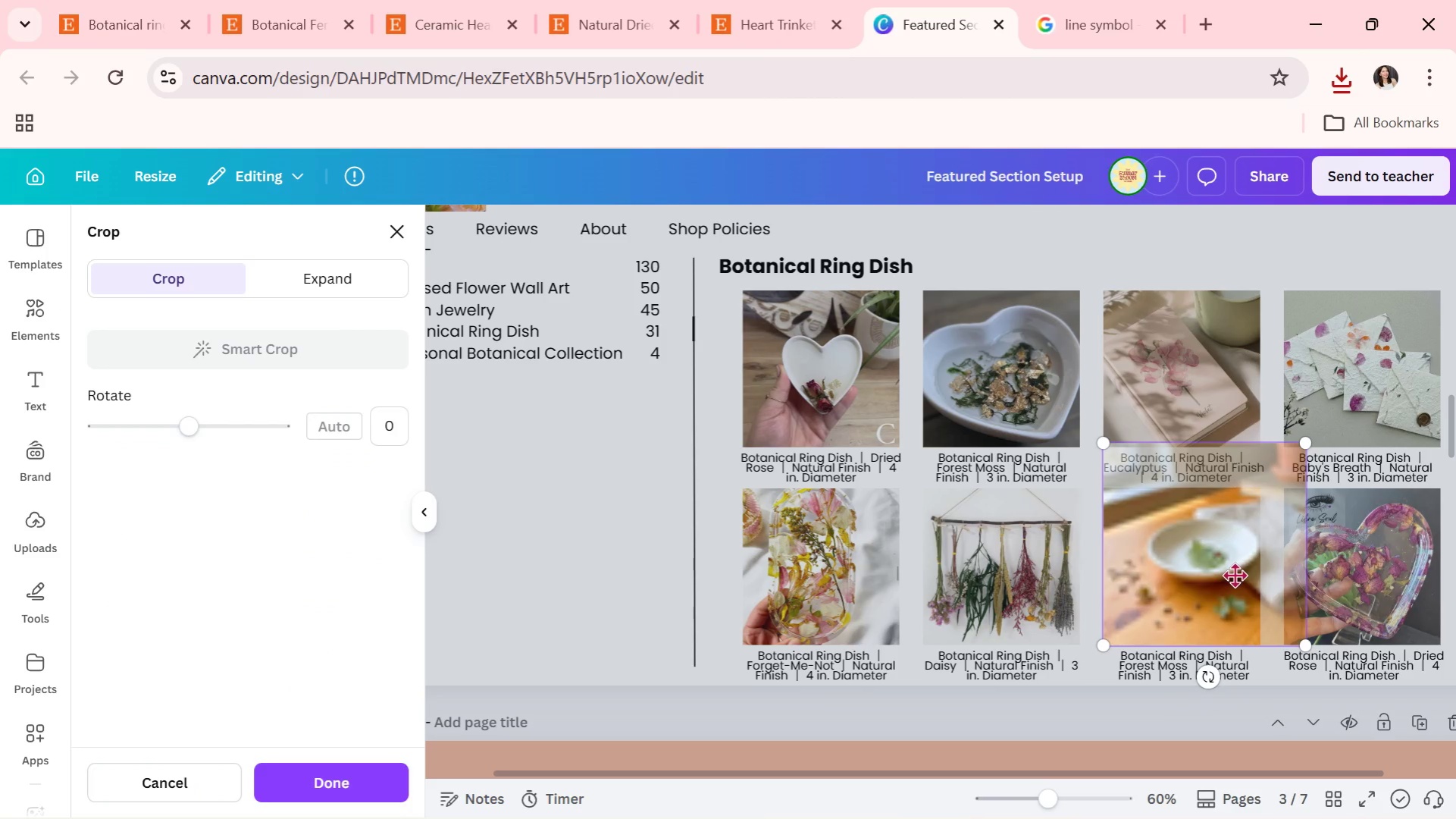 
left_click_drag(start_coordinate=[1235, 575], to_coordinate=[1211, 613])
 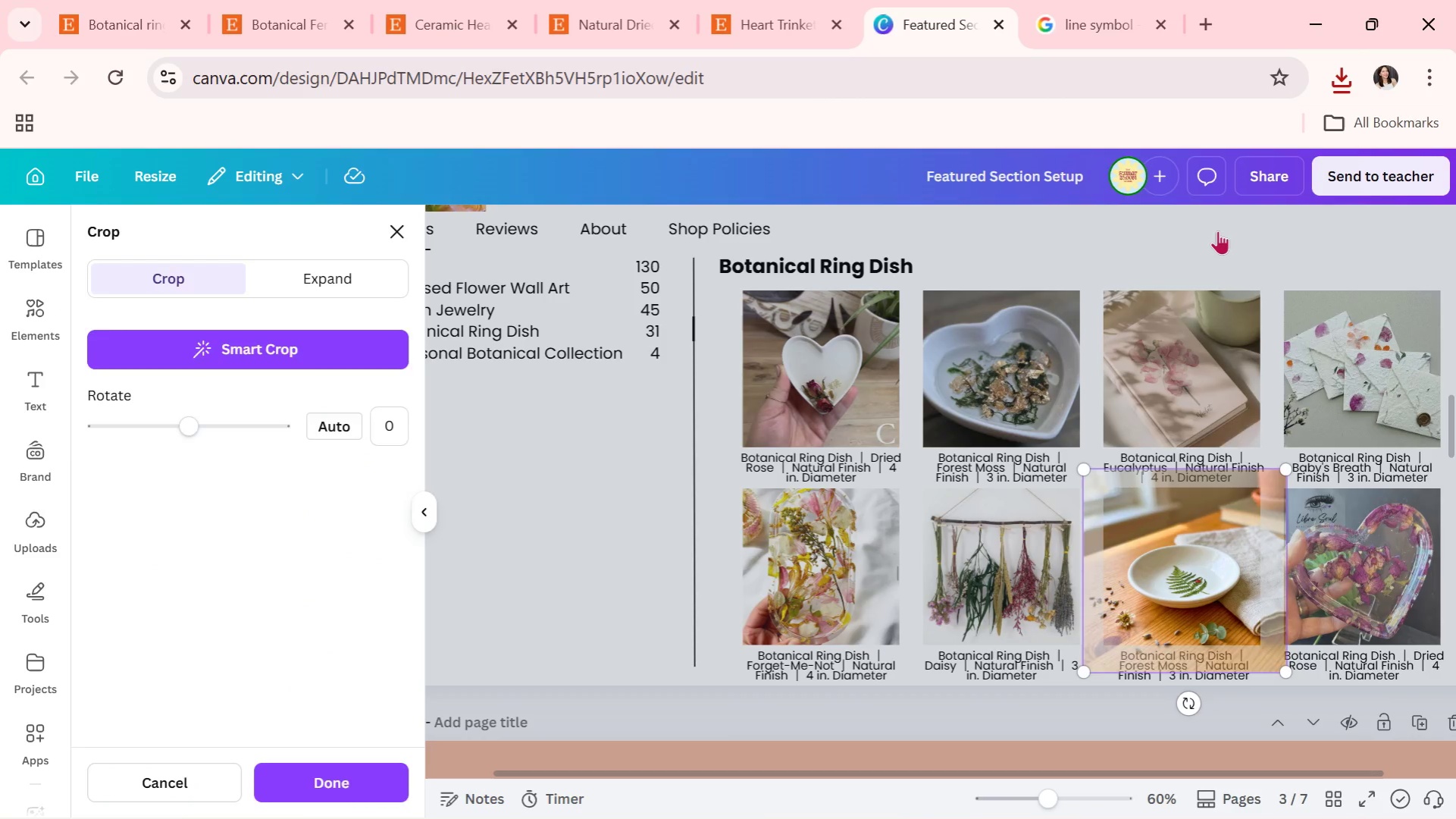 
double_click([1217, 231])
 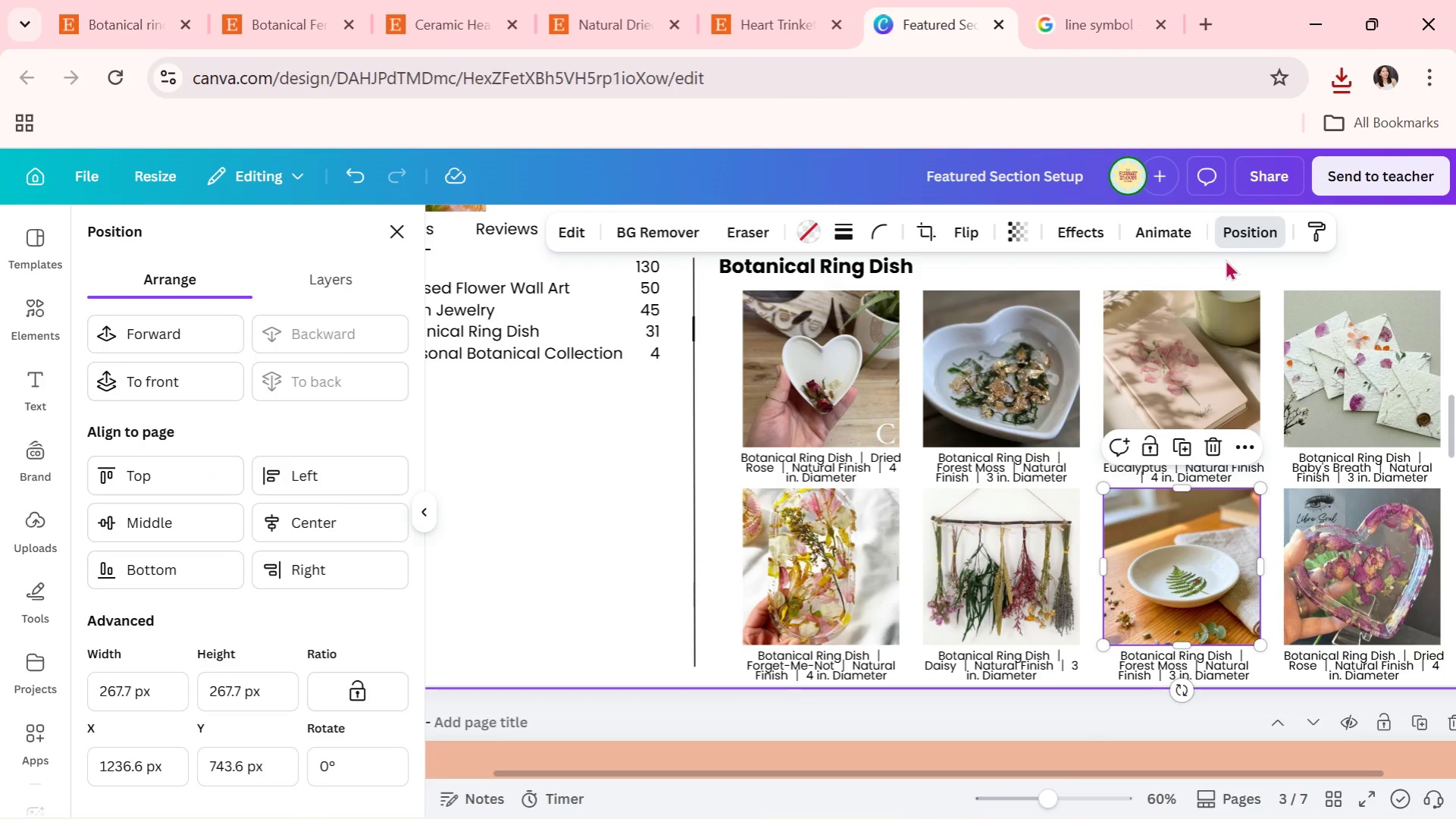 
left_click([1255, 246])
 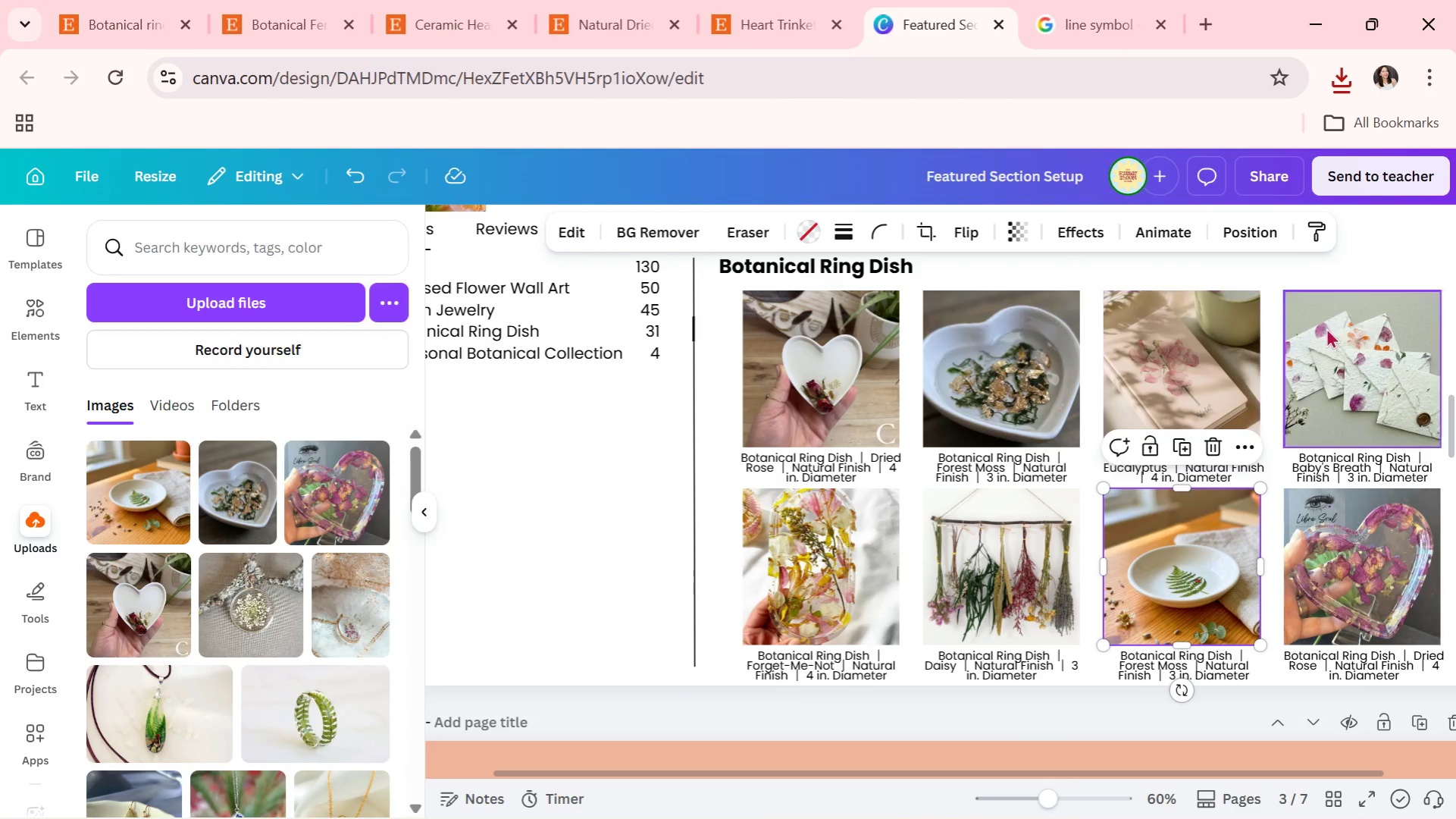 
left_click([1378, 247])
 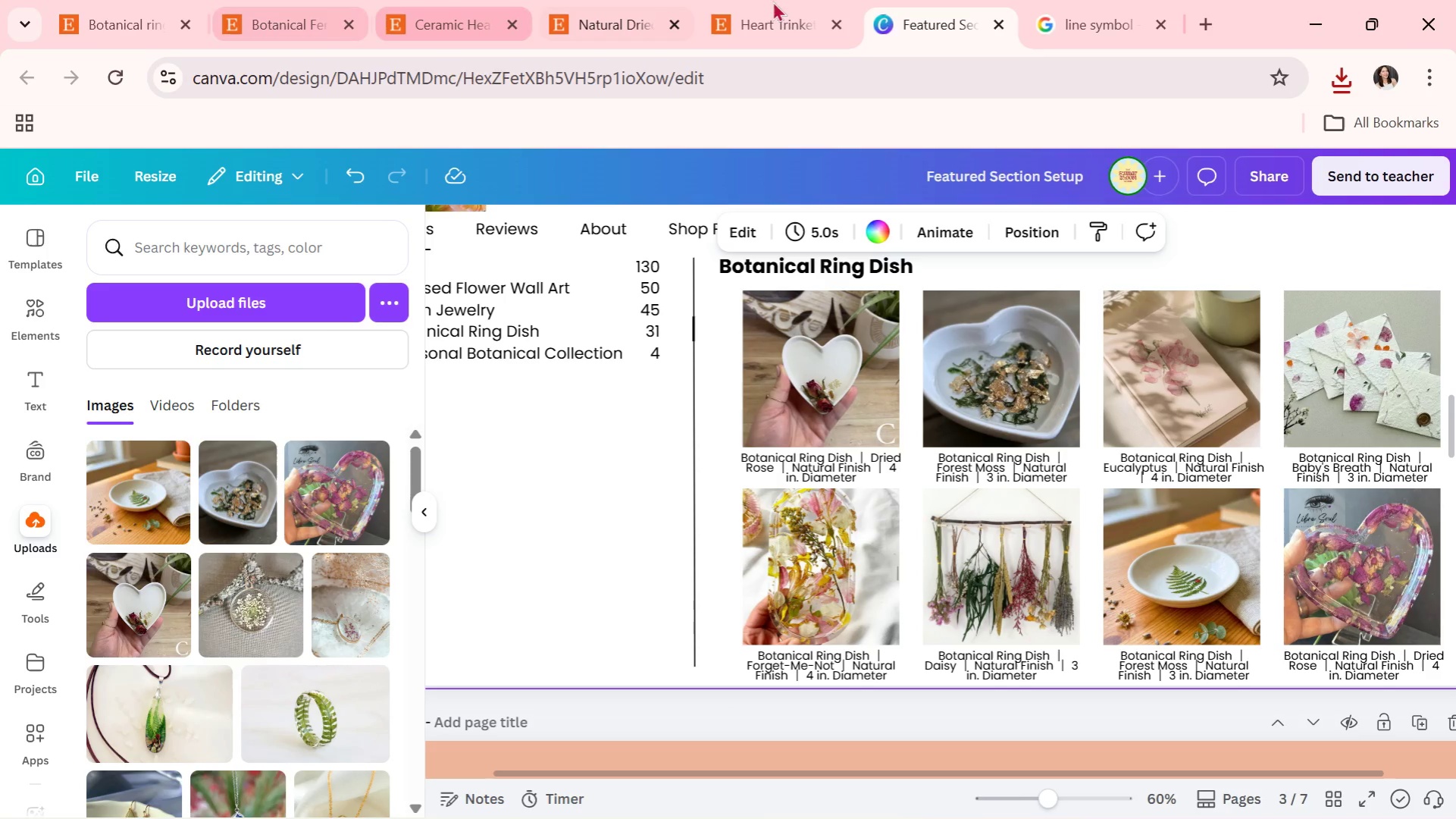 
left_click([838, 23])
 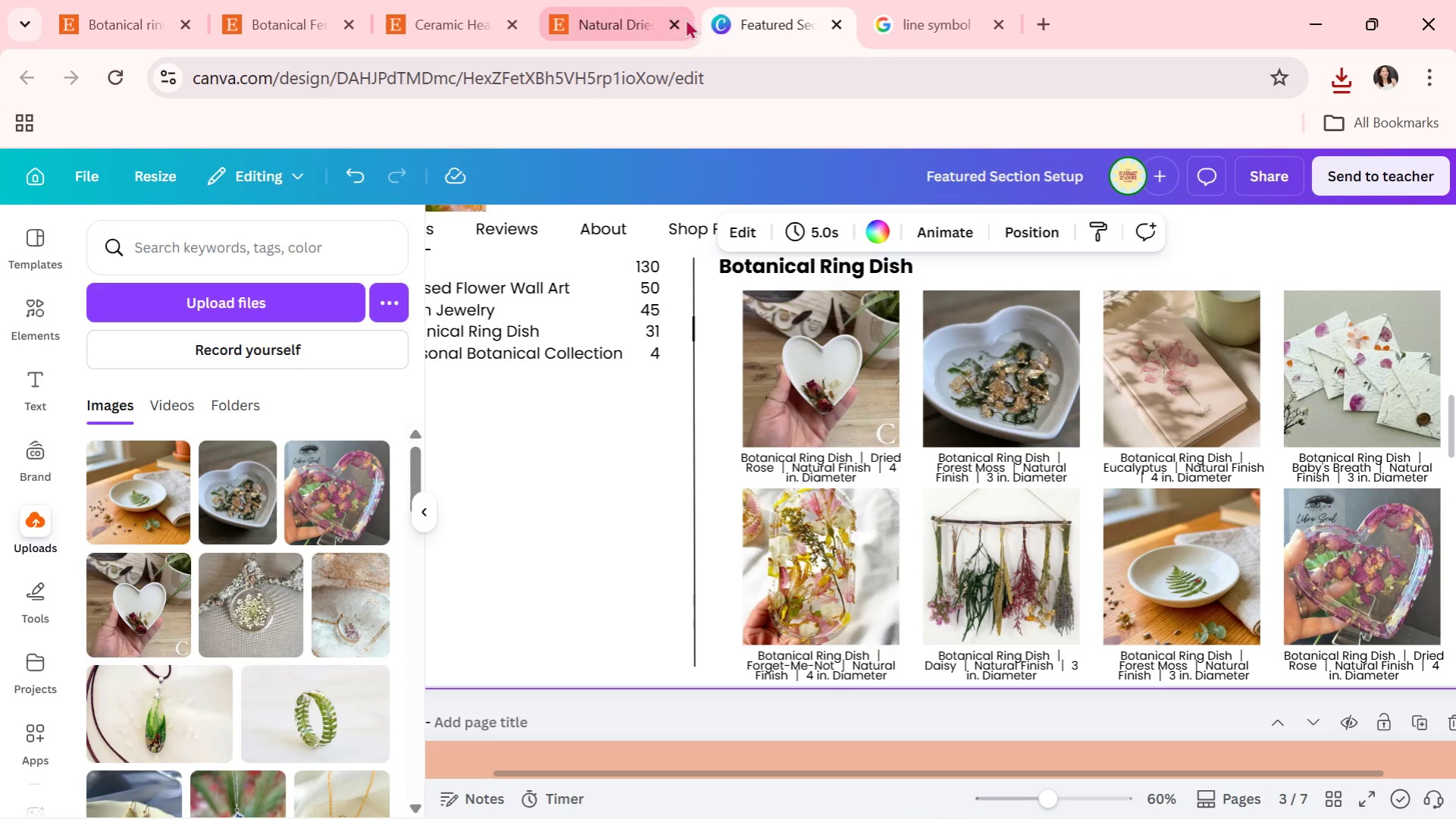 
left_click([682, 17])
 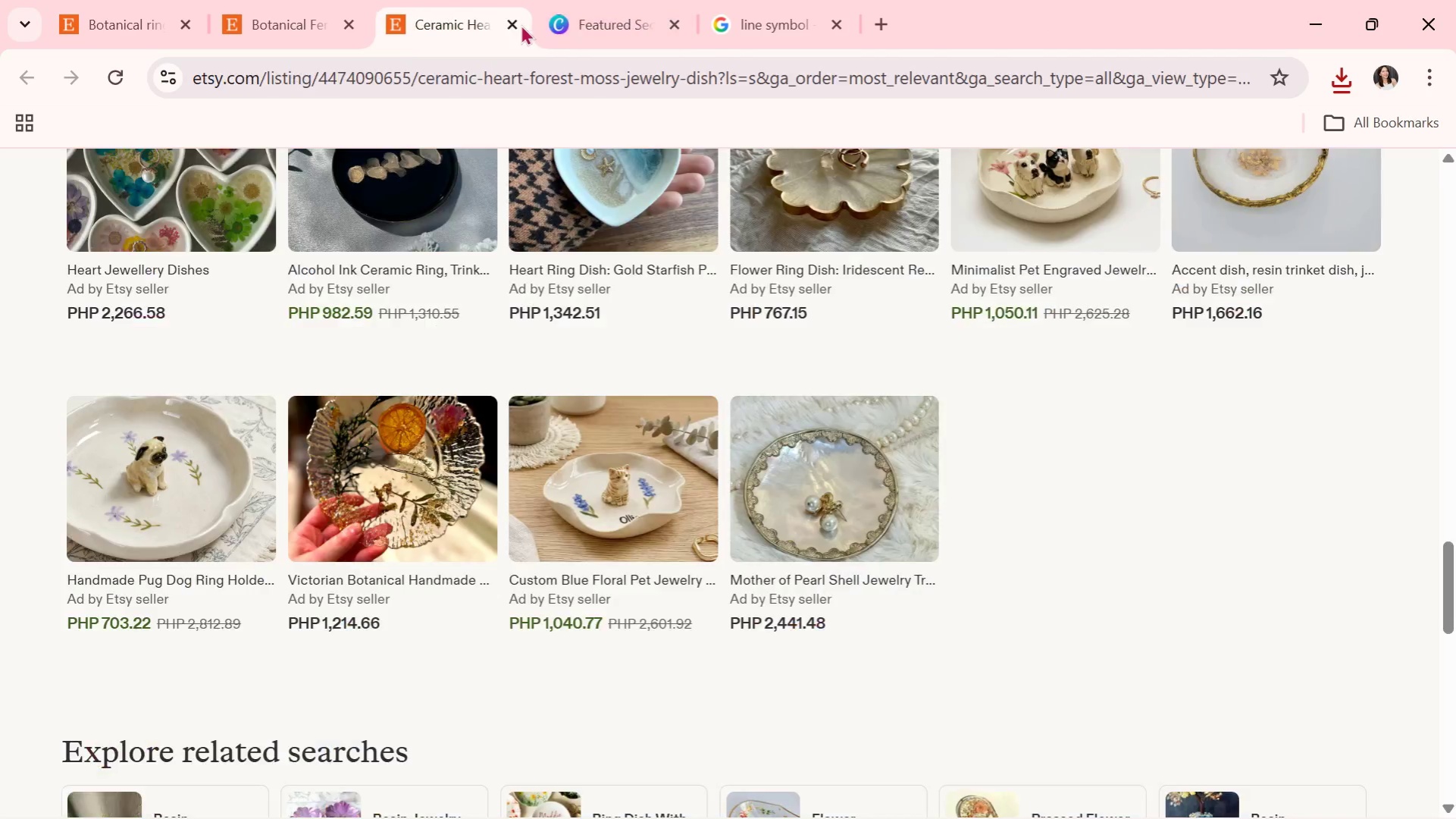 
triple_click([515, 22])
 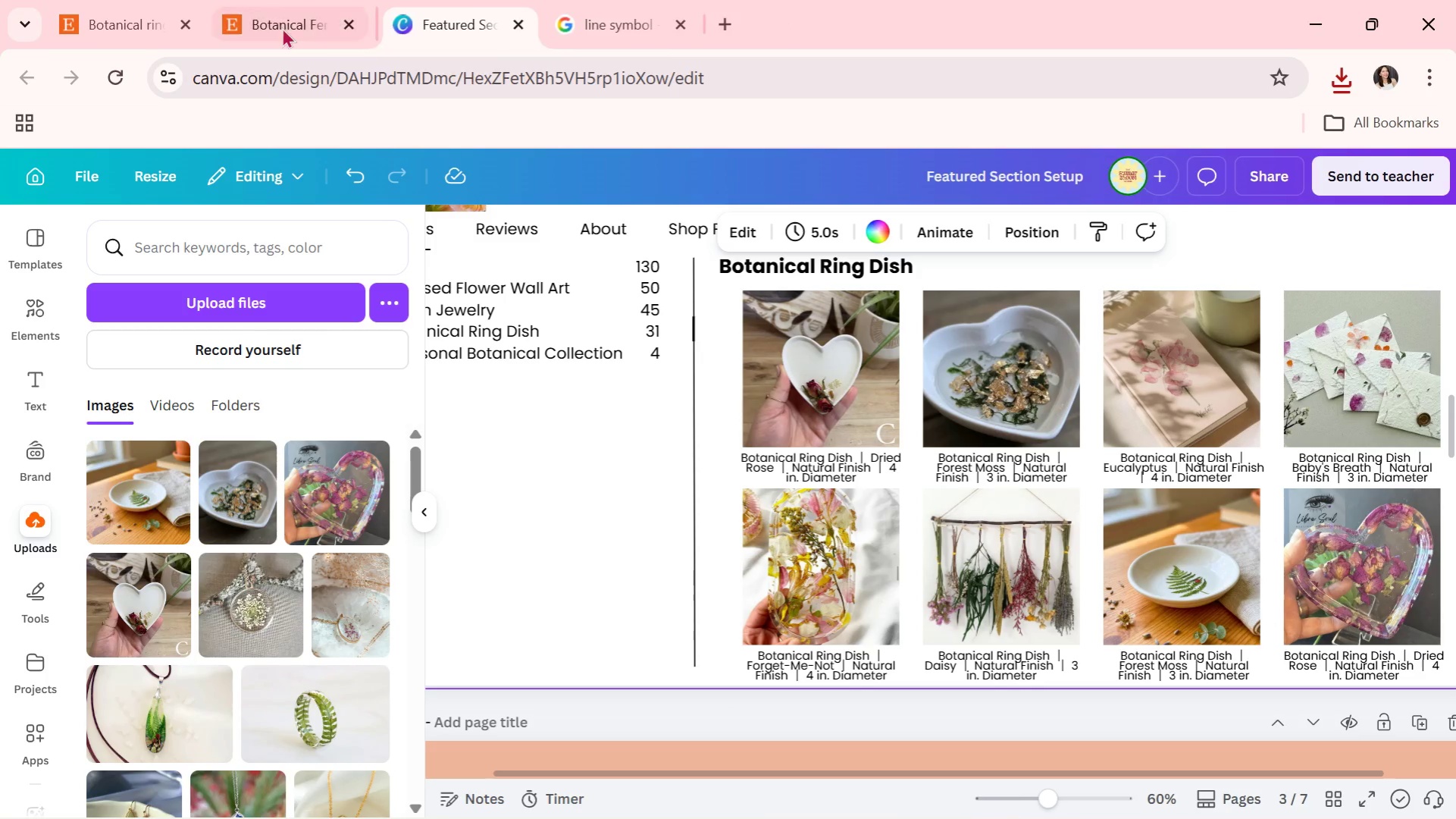 
triple_click([281, 27])
 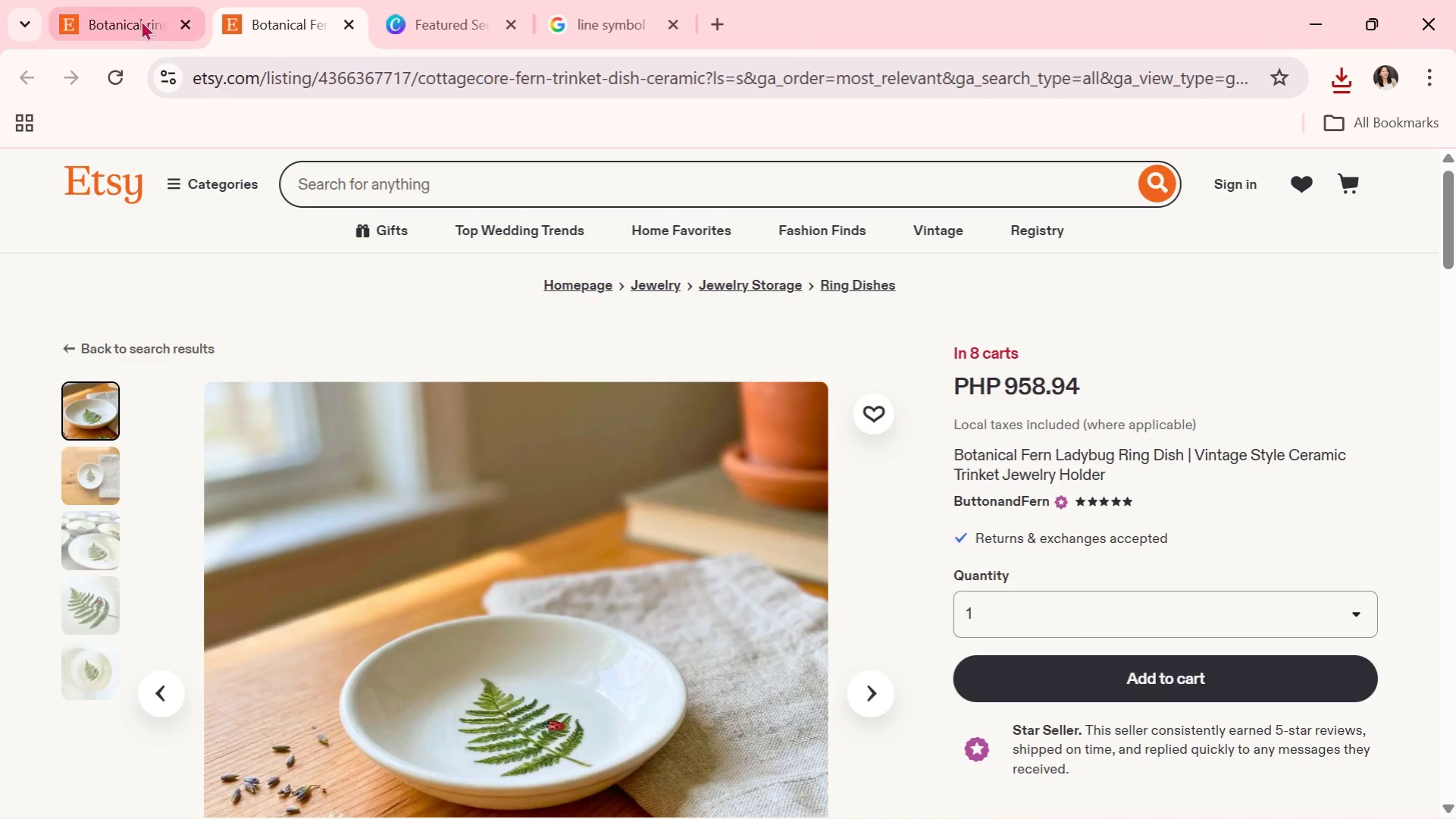 
triple_click([141, 20])
 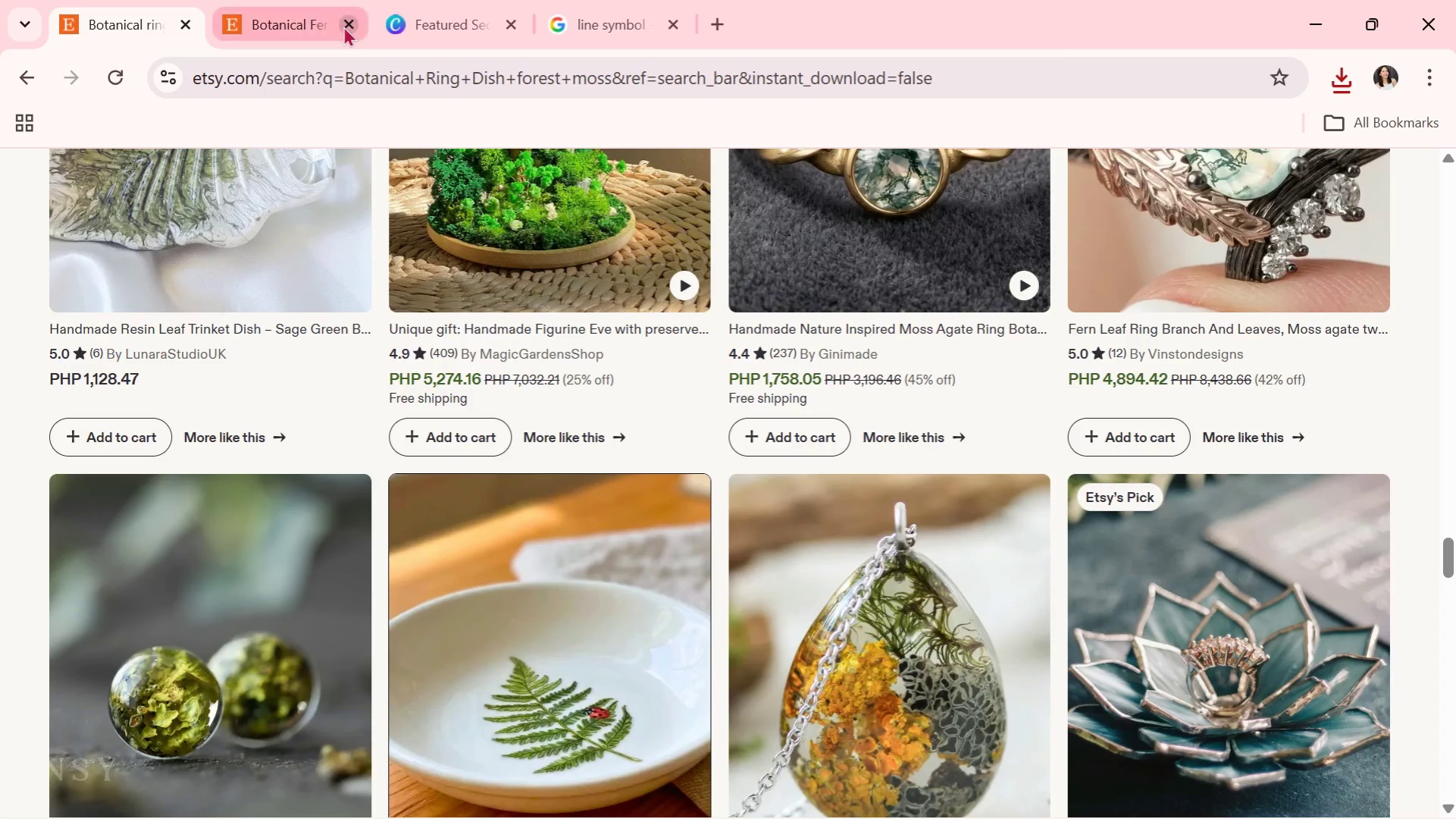 
left_click([343, 26])
 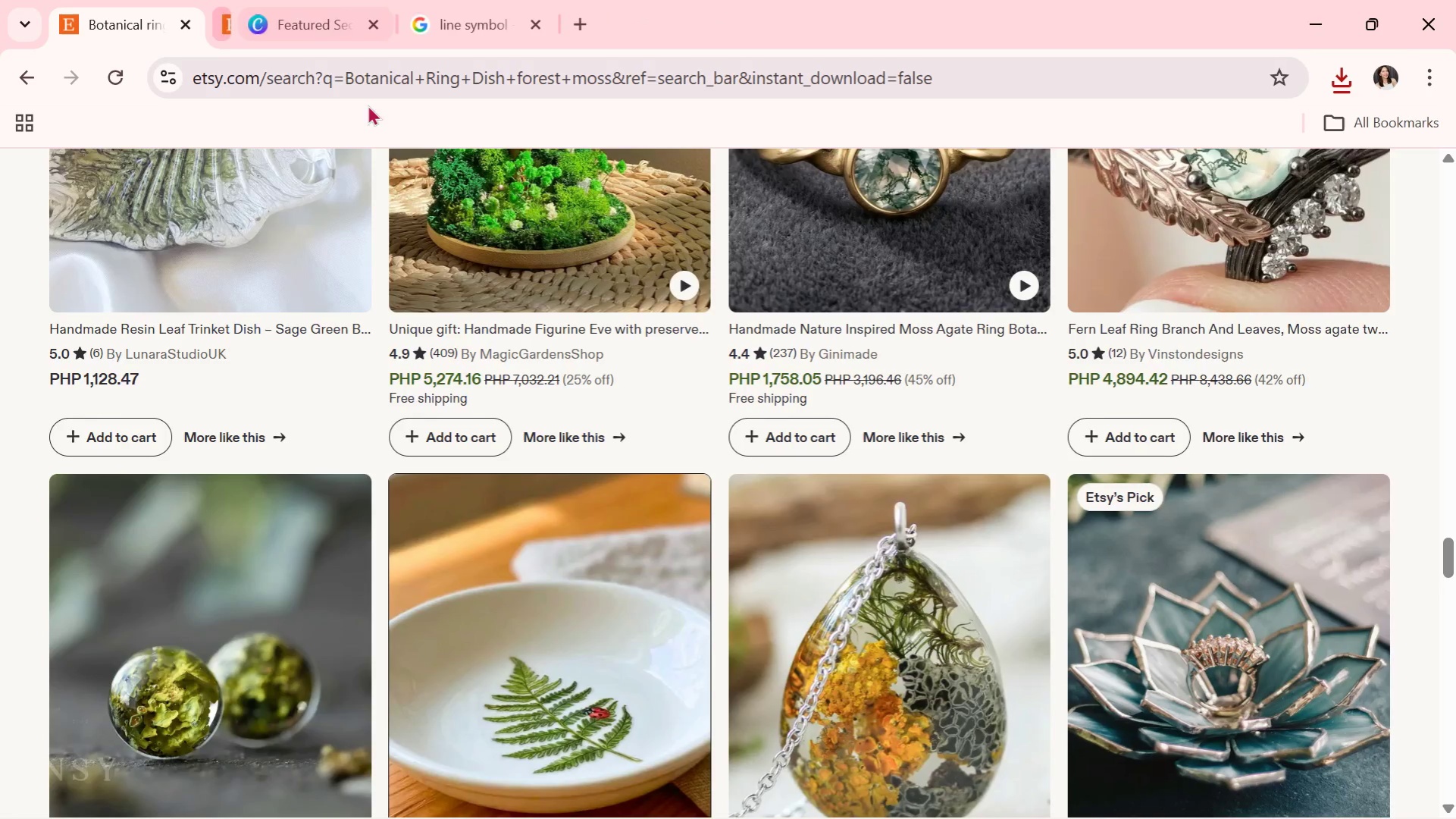 
scroll: coordinate [556, 392], scroll_direction: up, amount: 57.0
 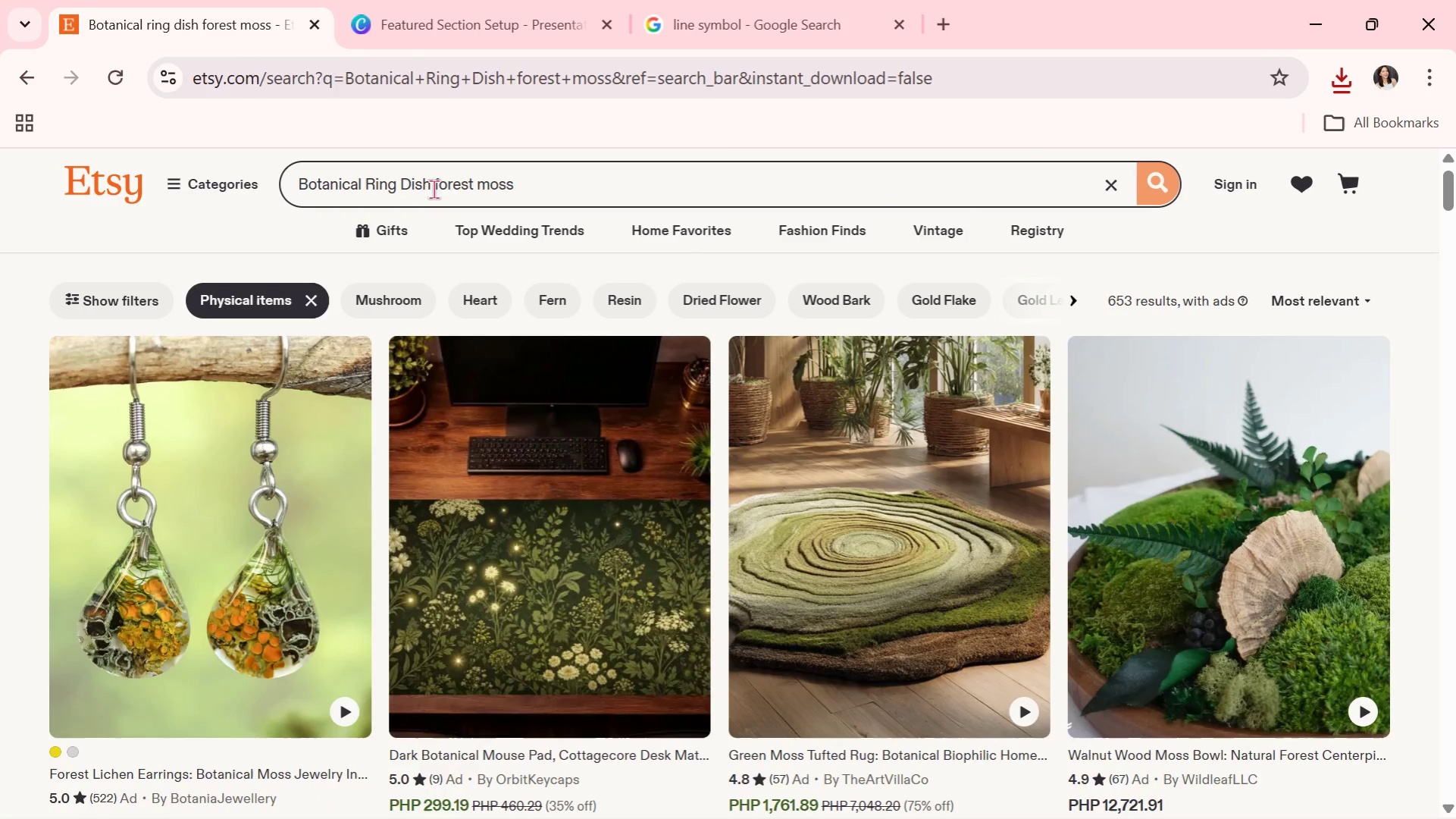 
left_click_drag(start_coordinate=[437, 189], to_coordinate=[593, 191])
 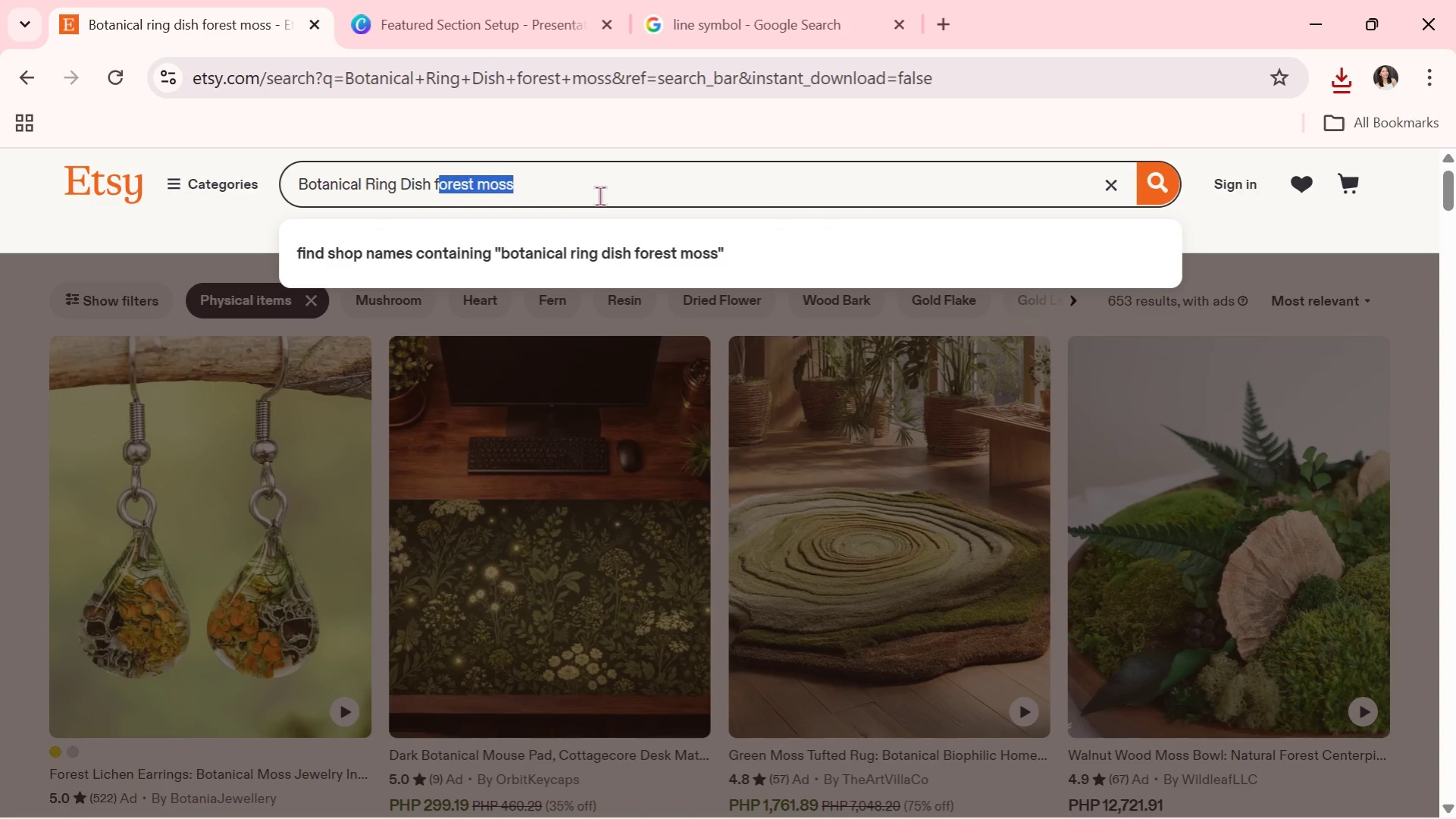 
key(Backspace)
key(Backspace)
type(eucalyptus)
 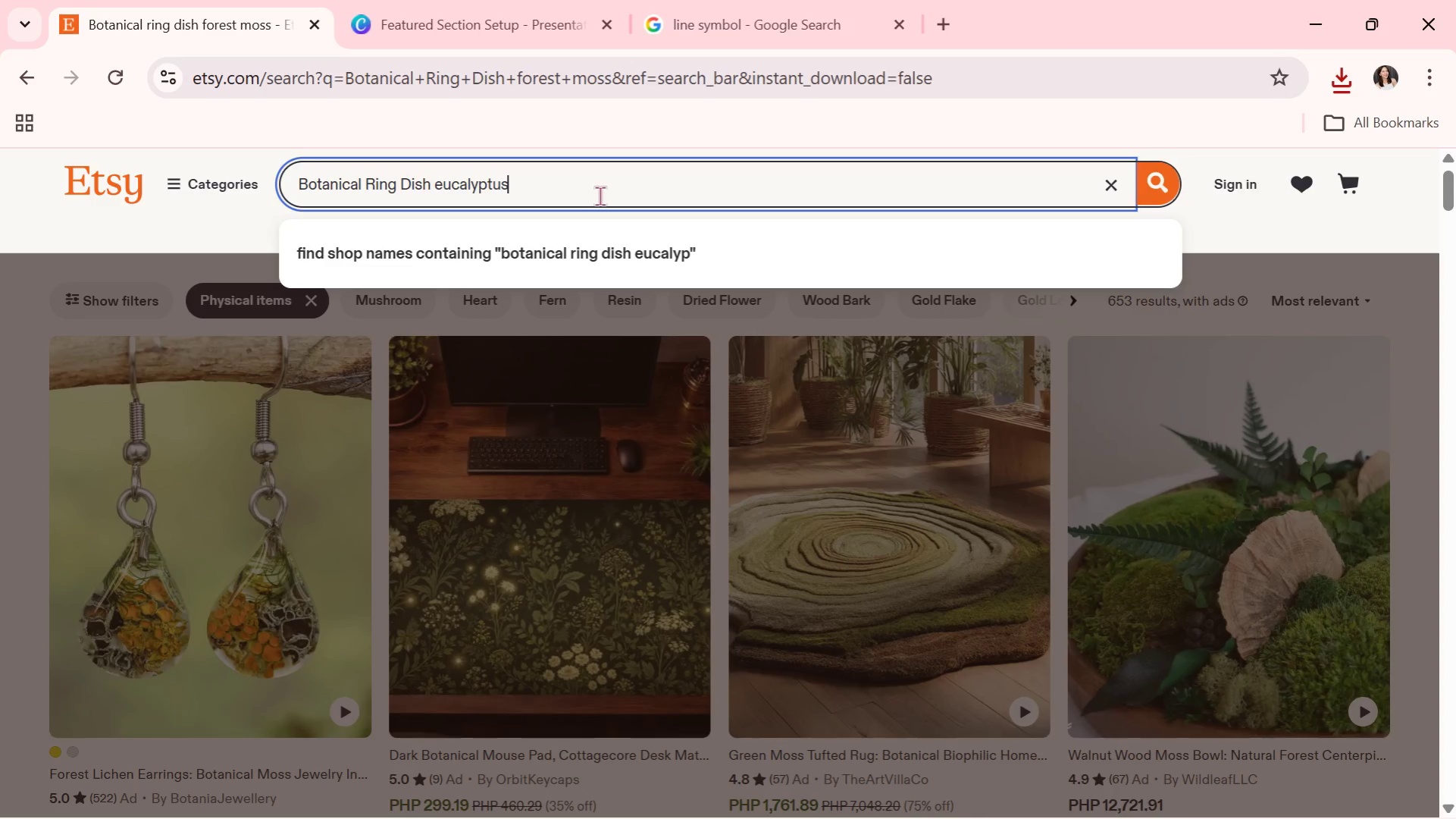 
key(Enter)
 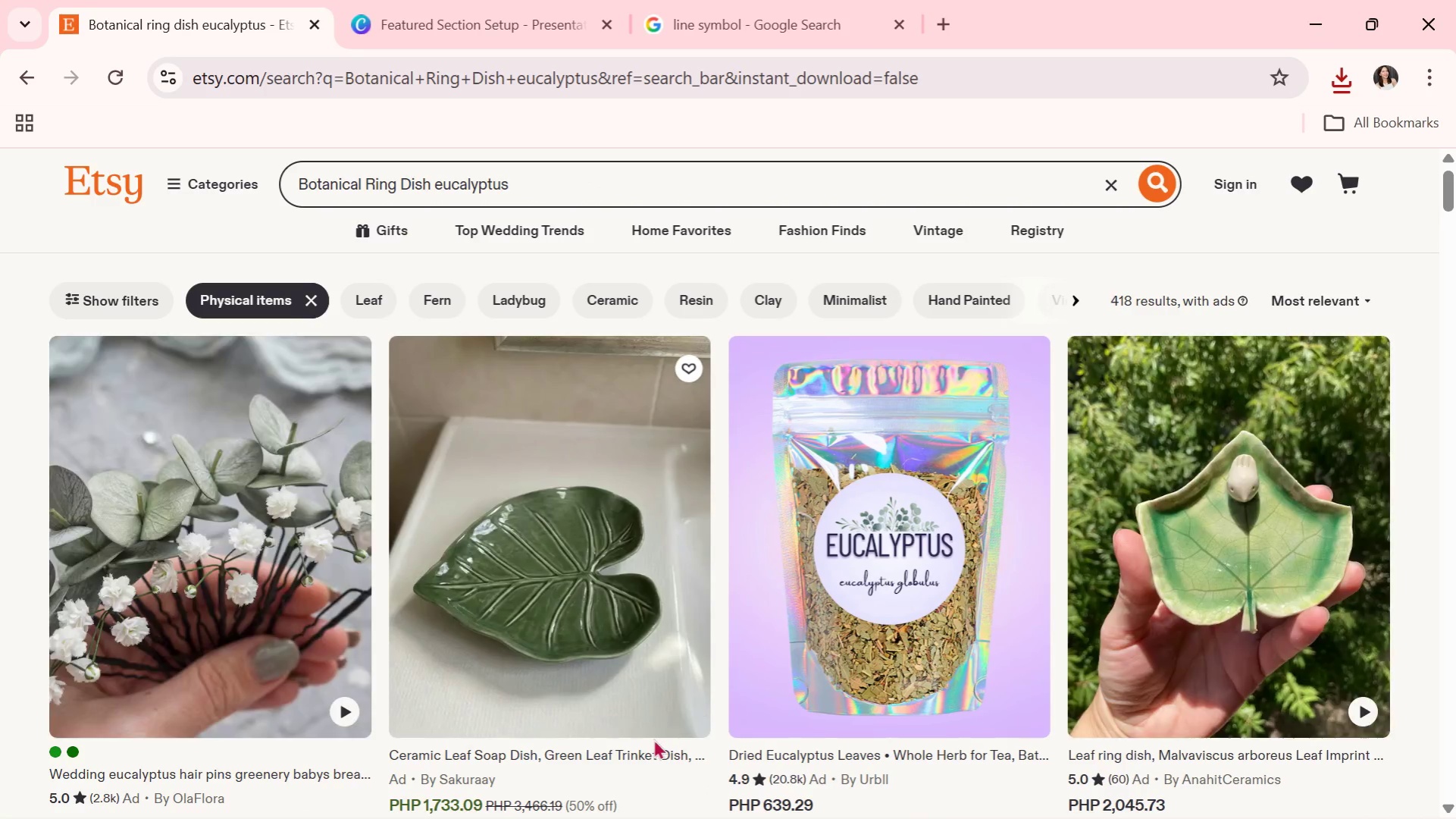 
scroll: coordinate [649, 709], scroll_direction: down, amount: 16.0
 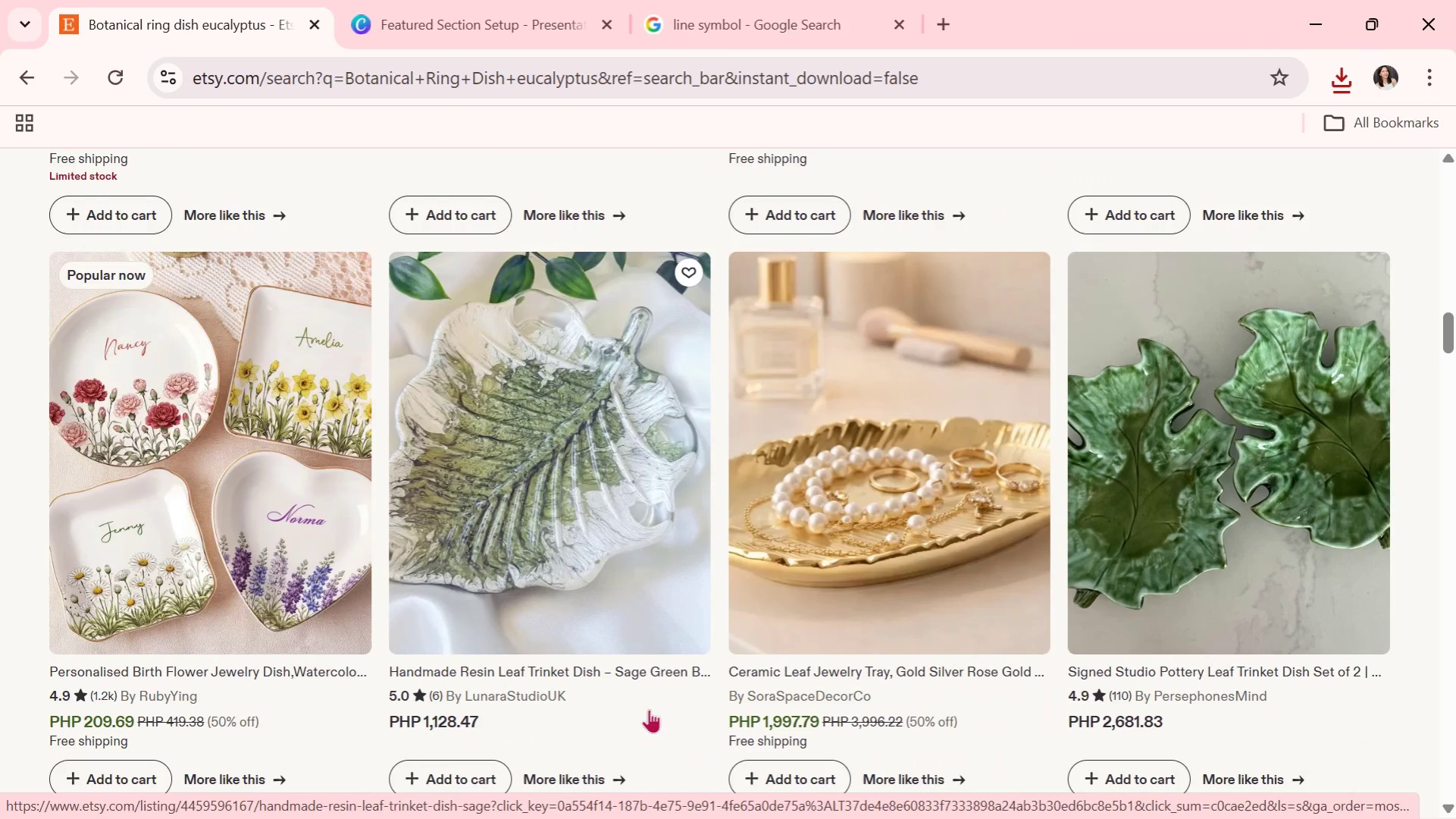 
scroll: coordinate [647, 714], scroll_direction: down, amount: 16.0
 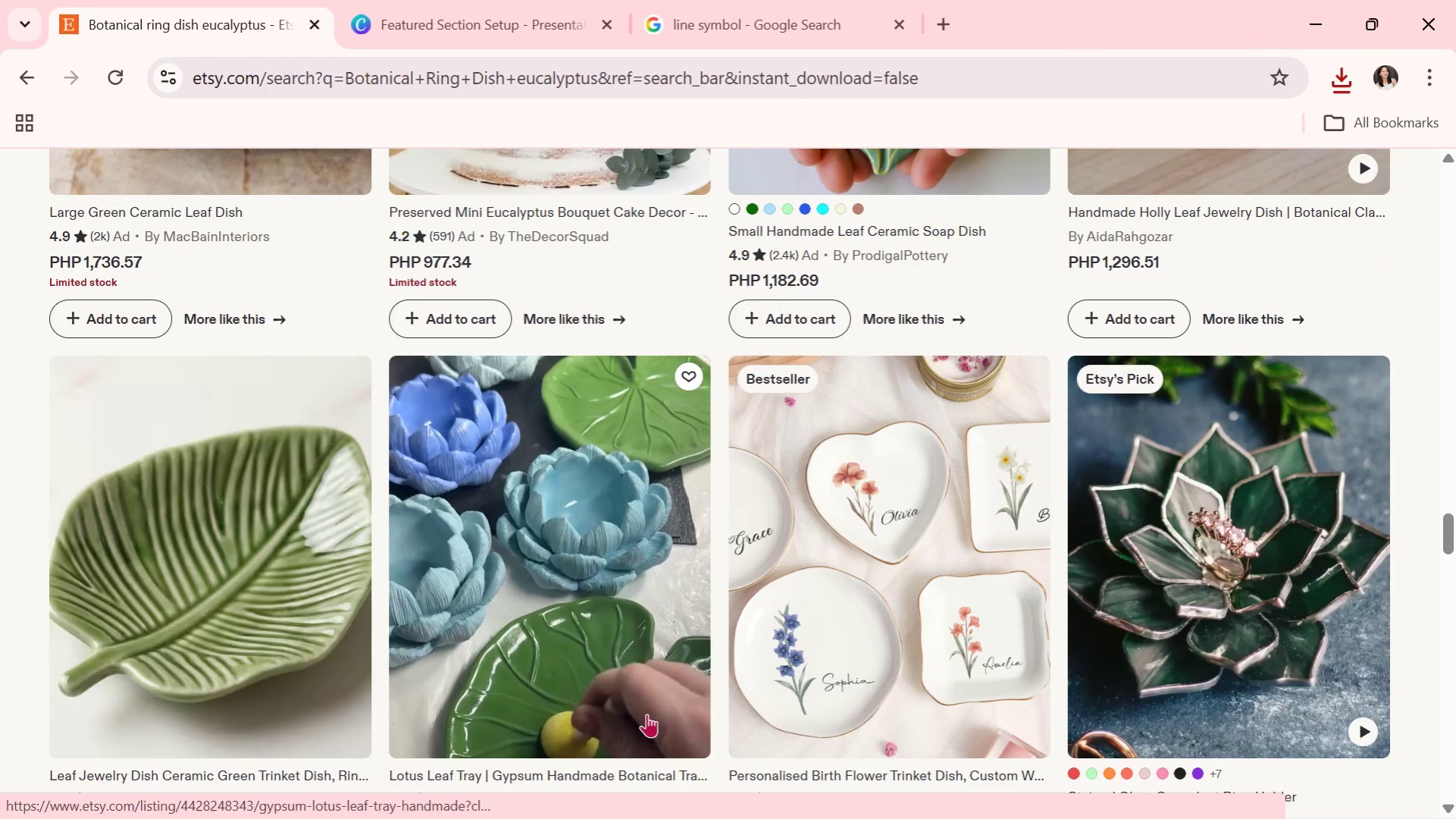 
key(Alt+AltLeft)
 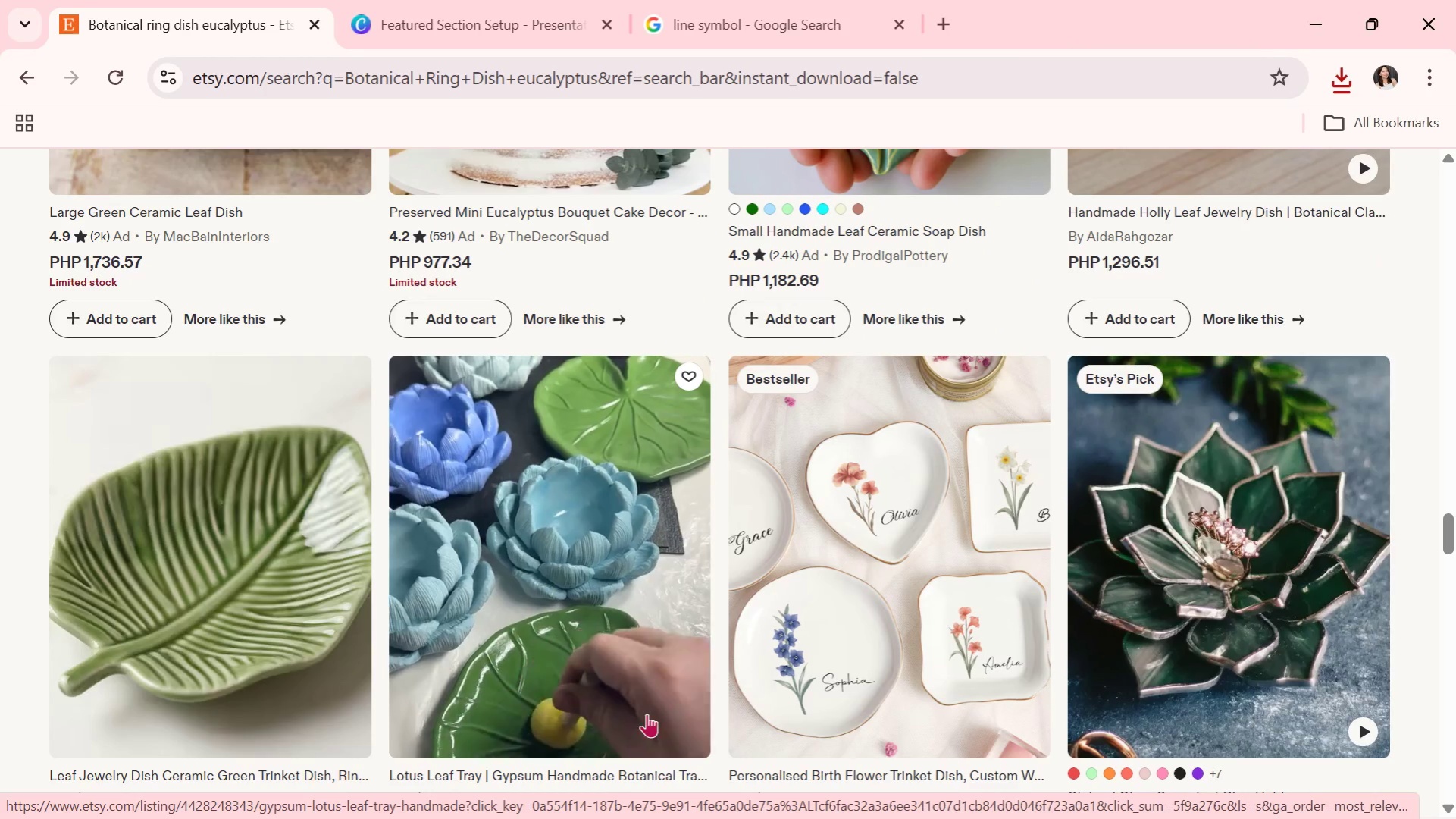 
key(Alt+Tab)
 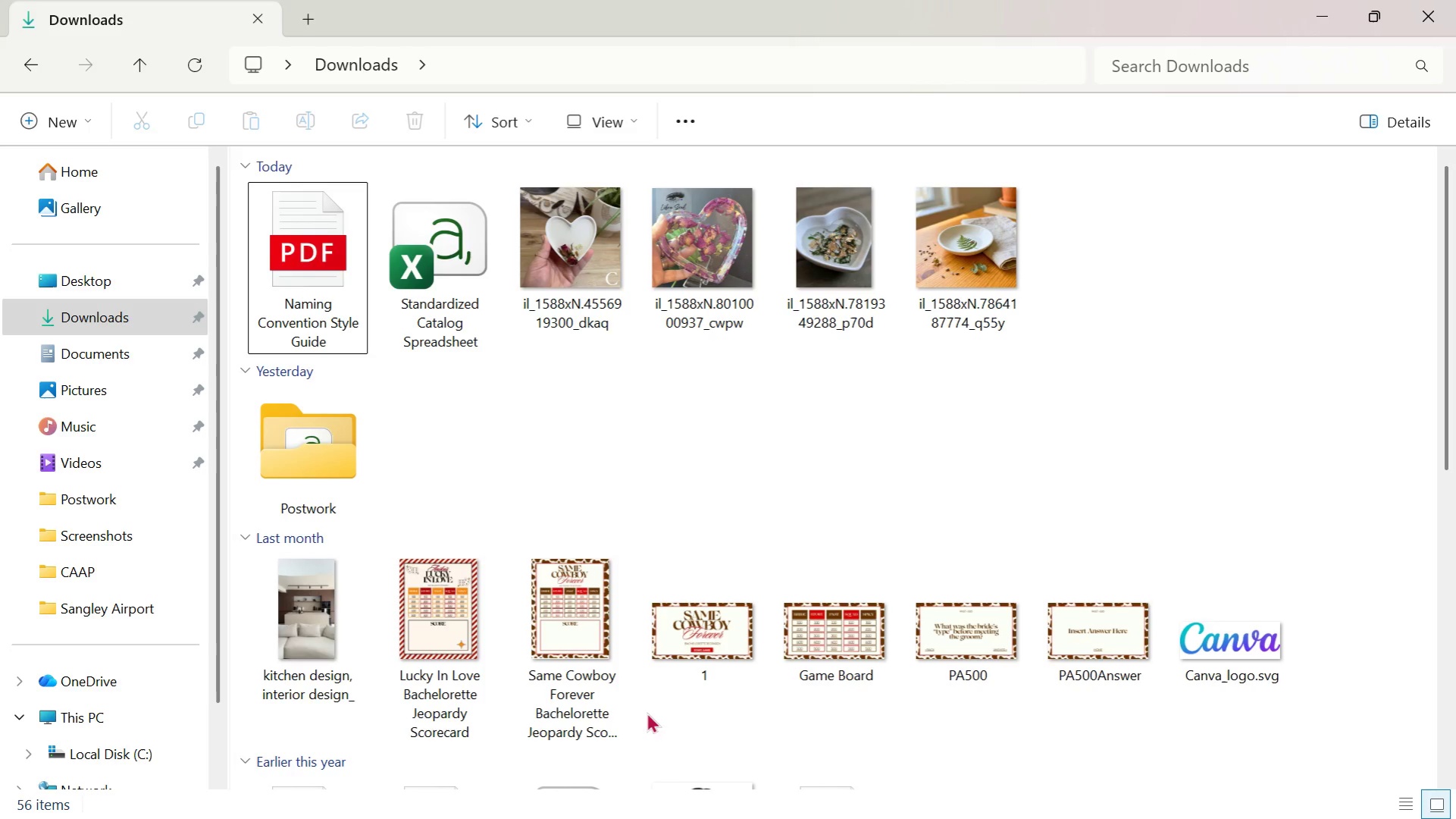 
key(Alt+Tab)
 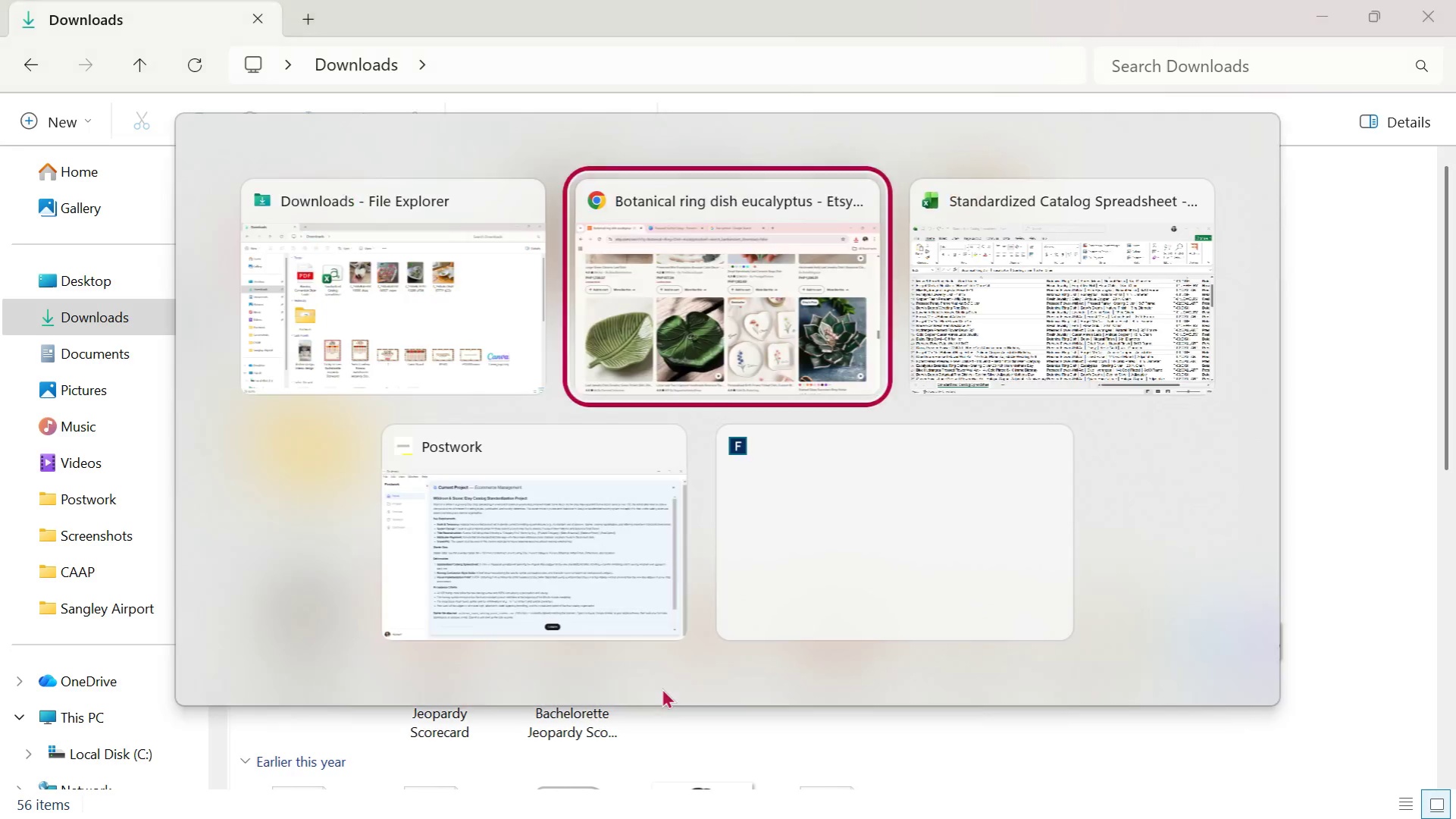 
key(Alt+Tab)
 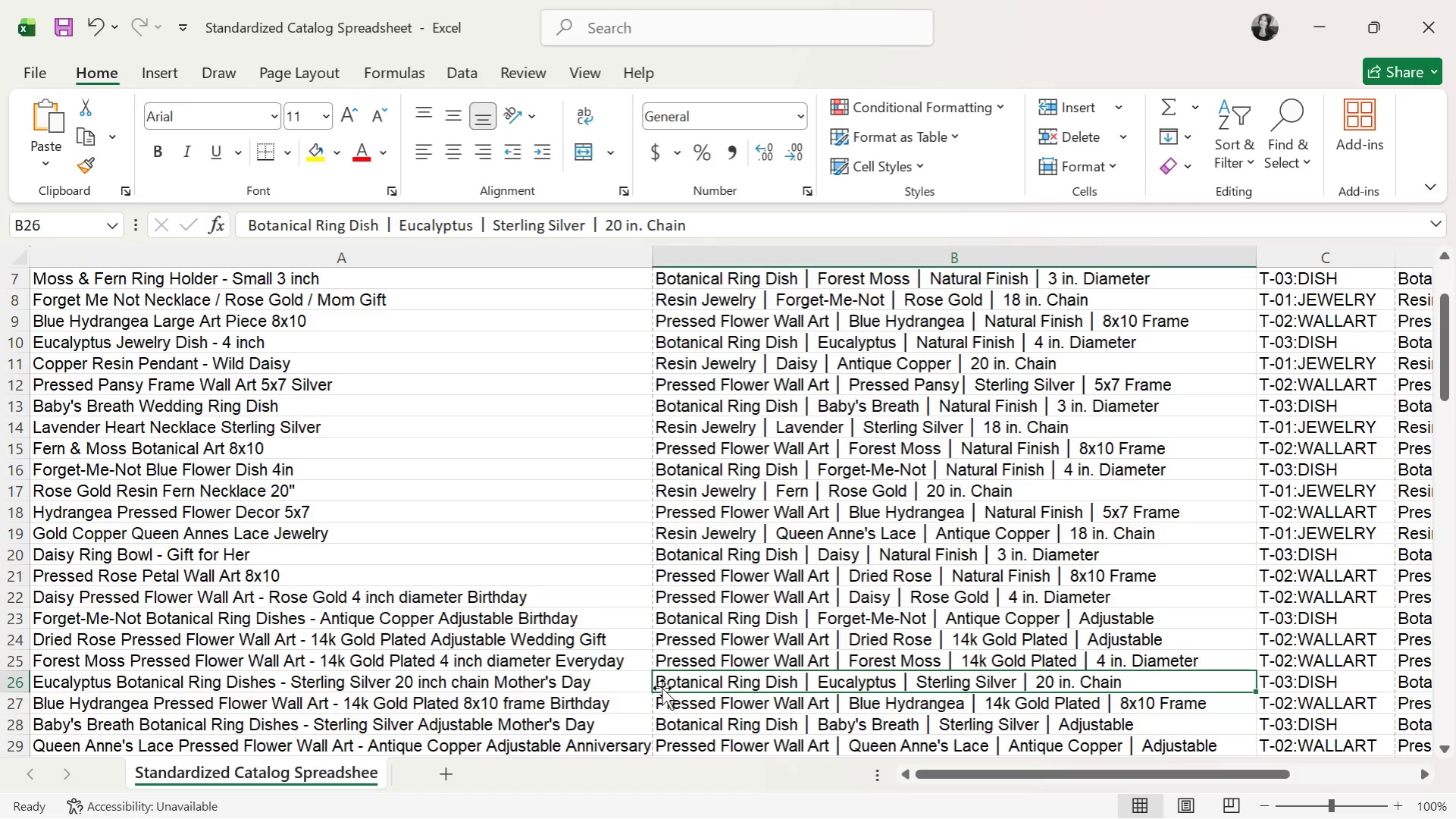 
key(Alt+Tab)
 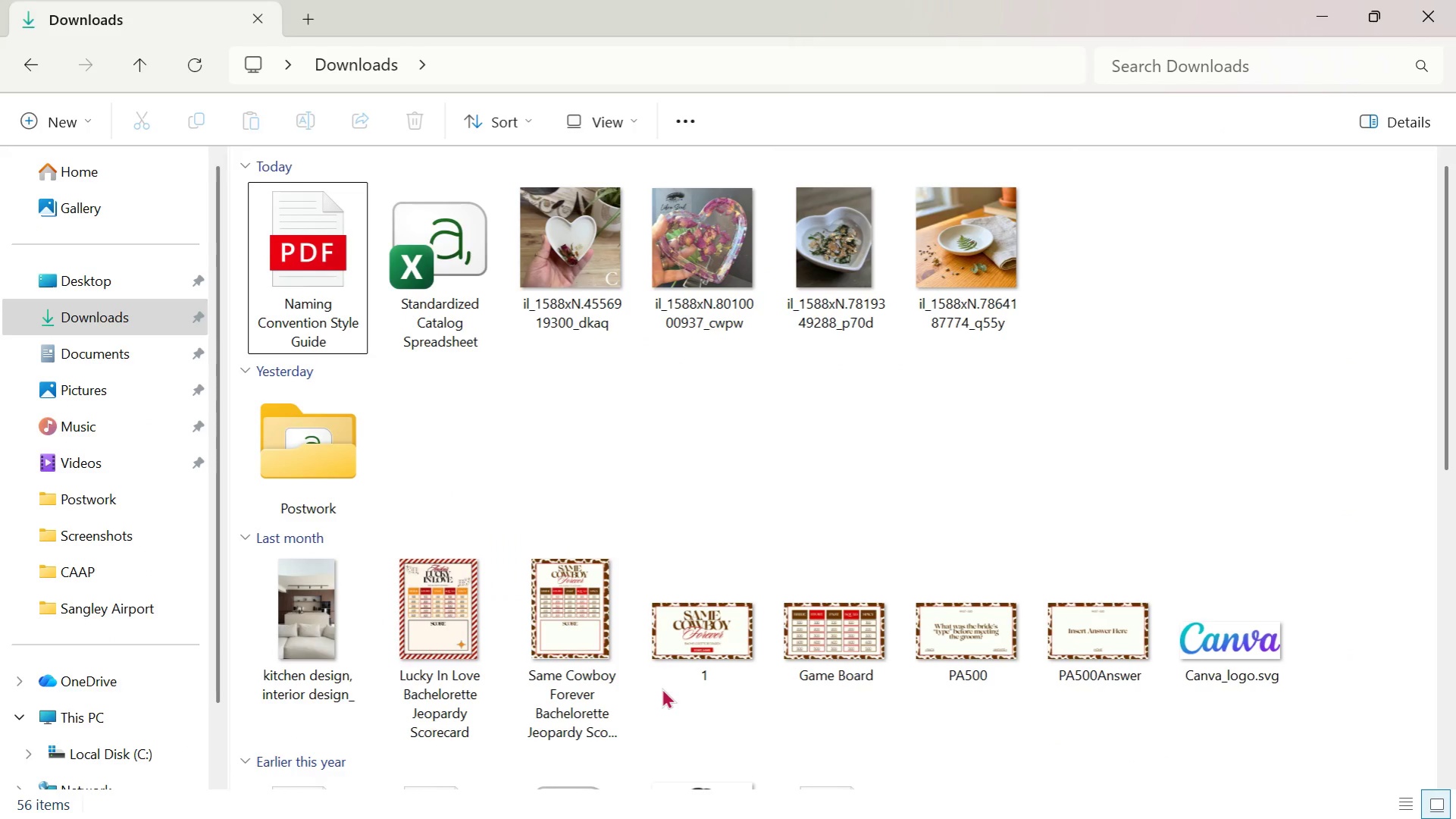 
key(Alt+Tab)
 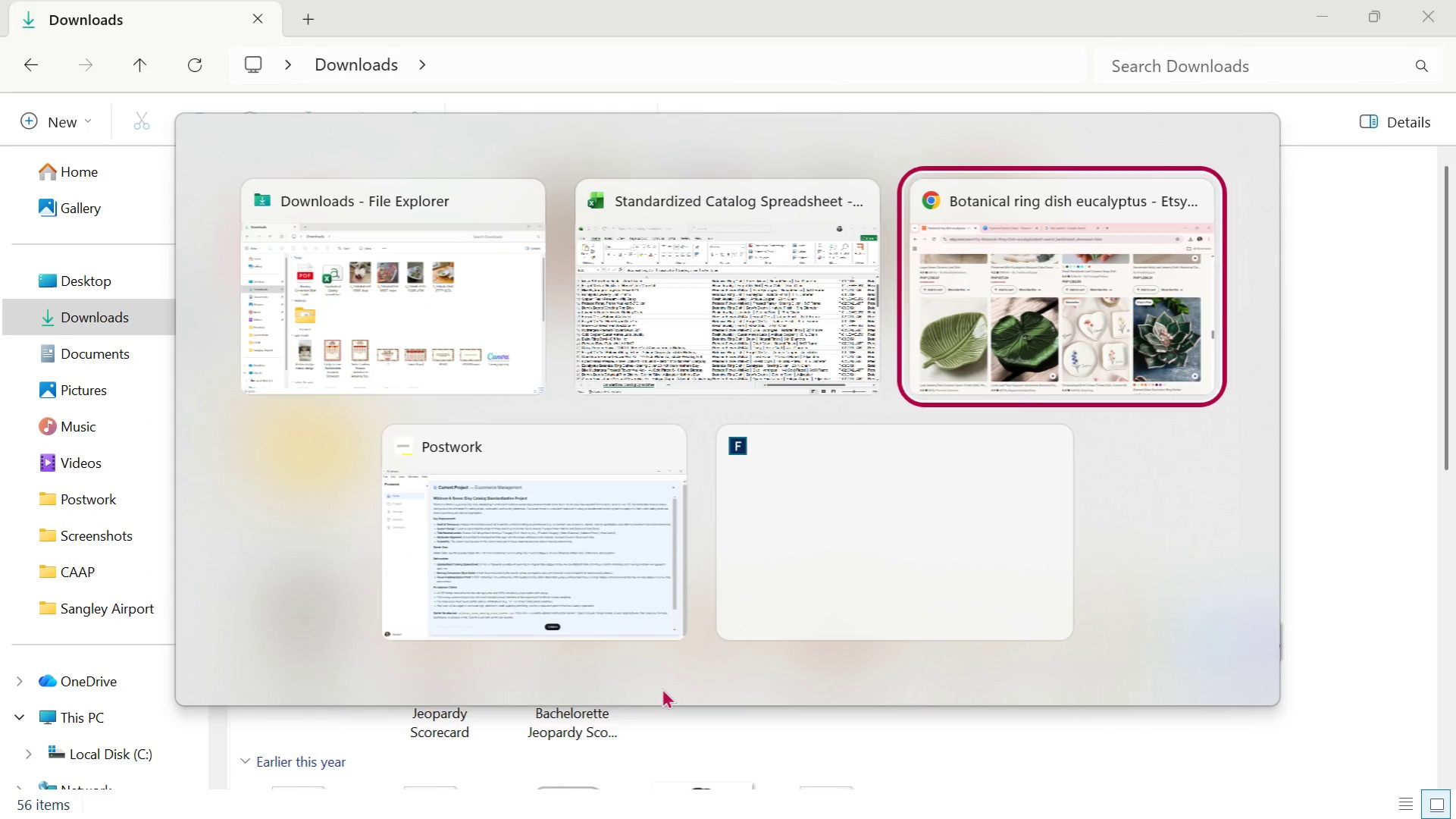 
key(Alt+Tab)
 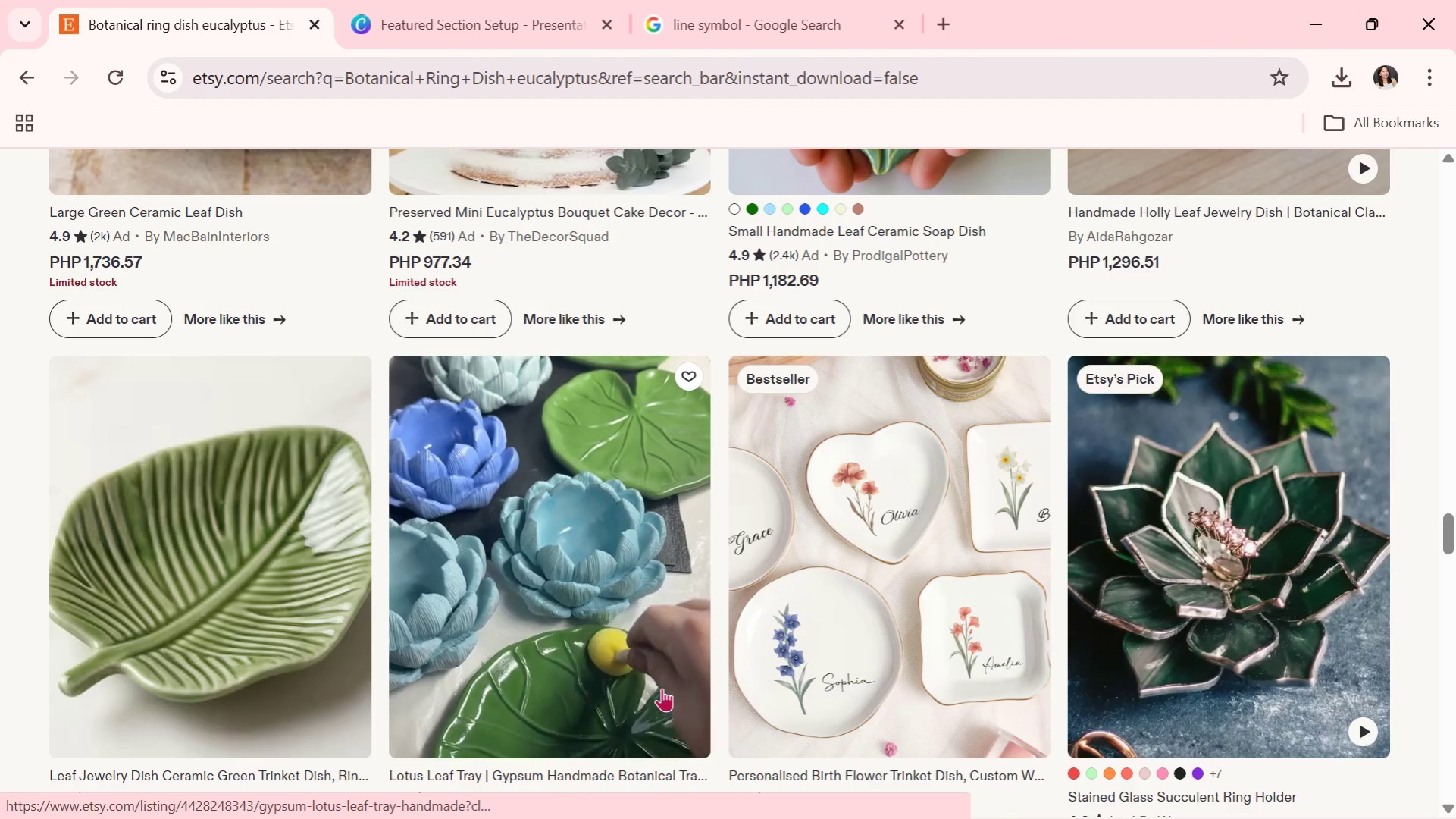 
scroll: coordinate [662, 688], scroll_direction: down, amount: 5.0
 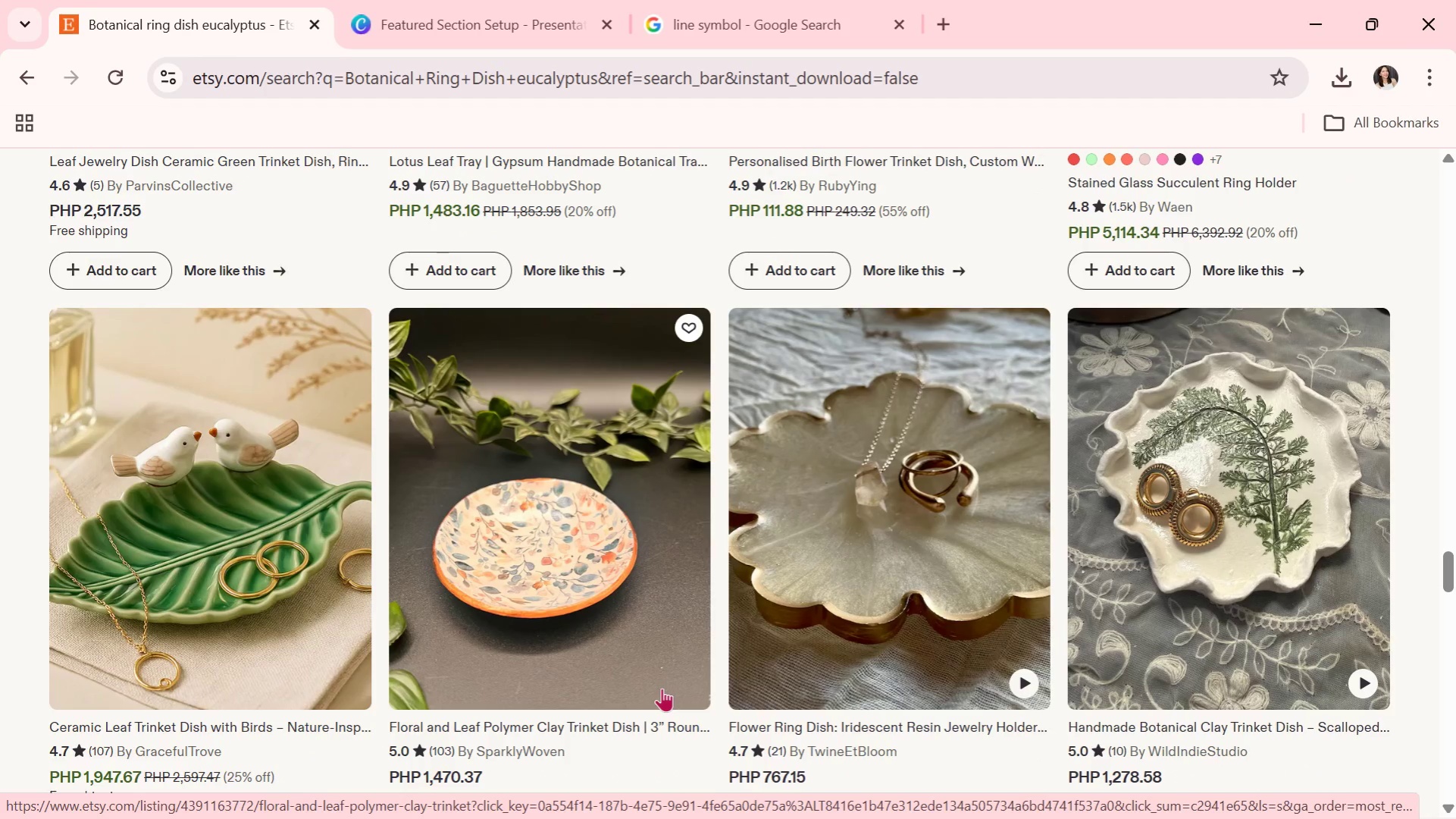 
scroll: coordinate [637, 707], scroll_direction: up, amount: 53.0
 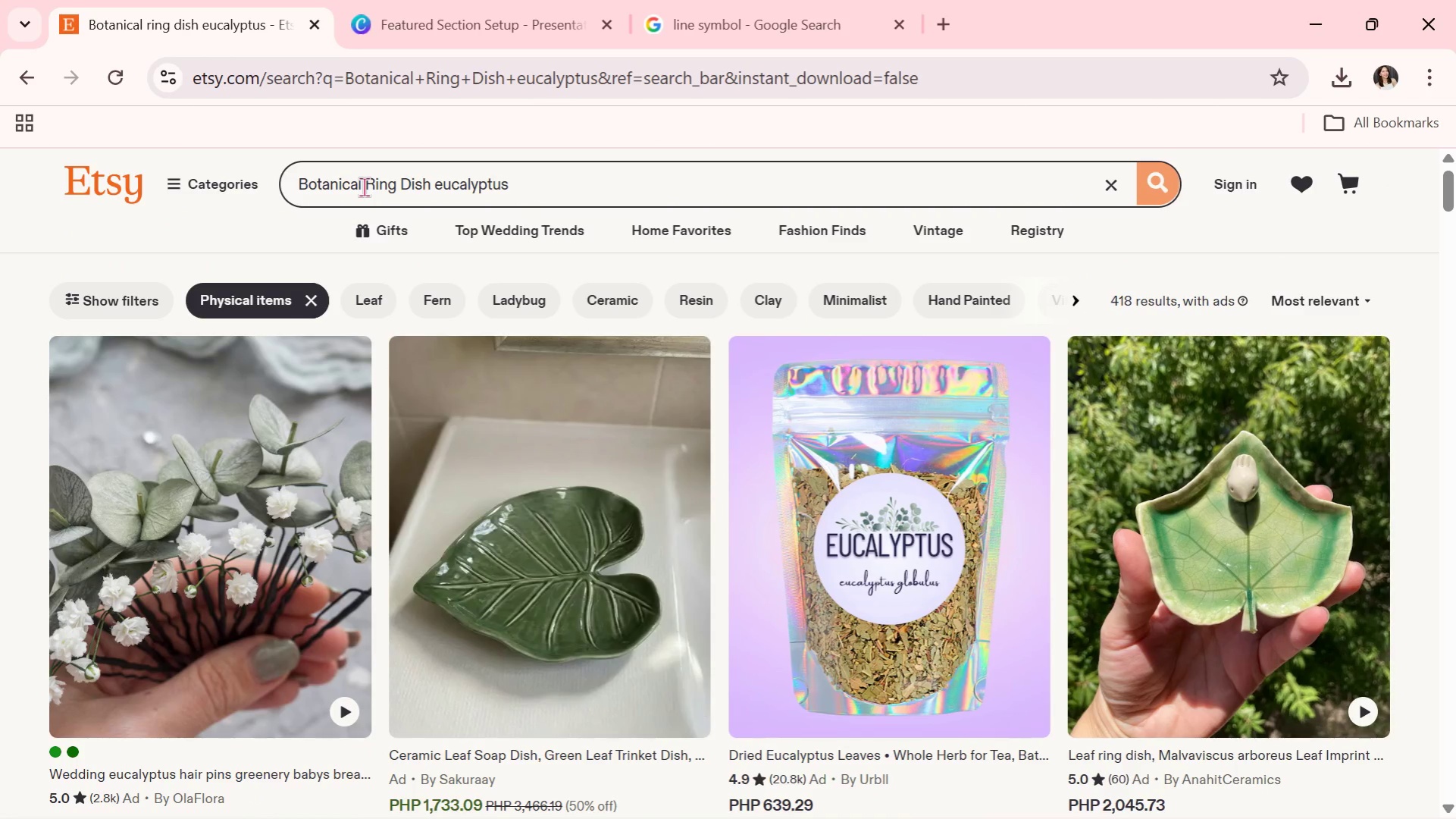 
double_click([384, 179])
 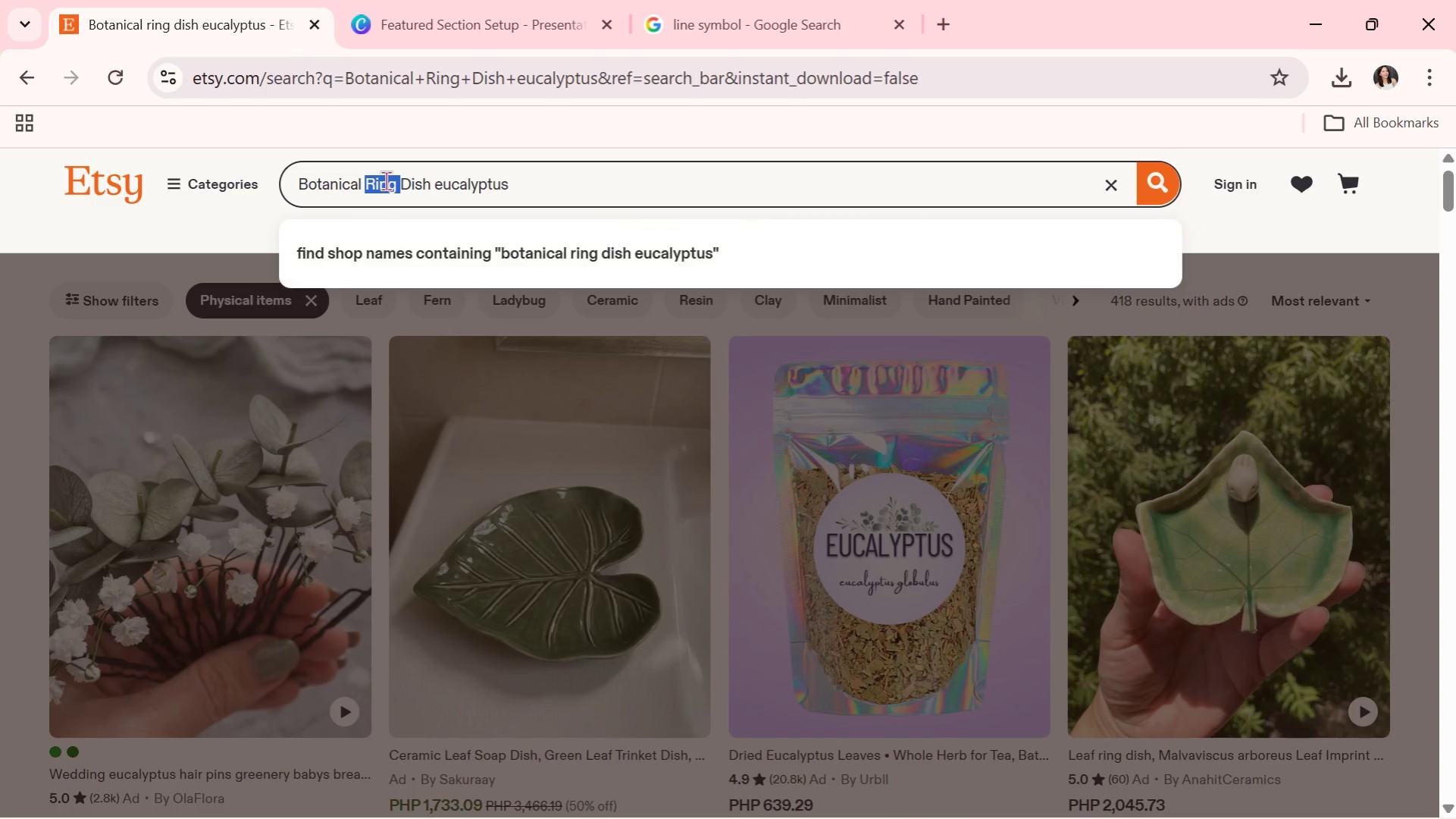 
key(Backspace)
 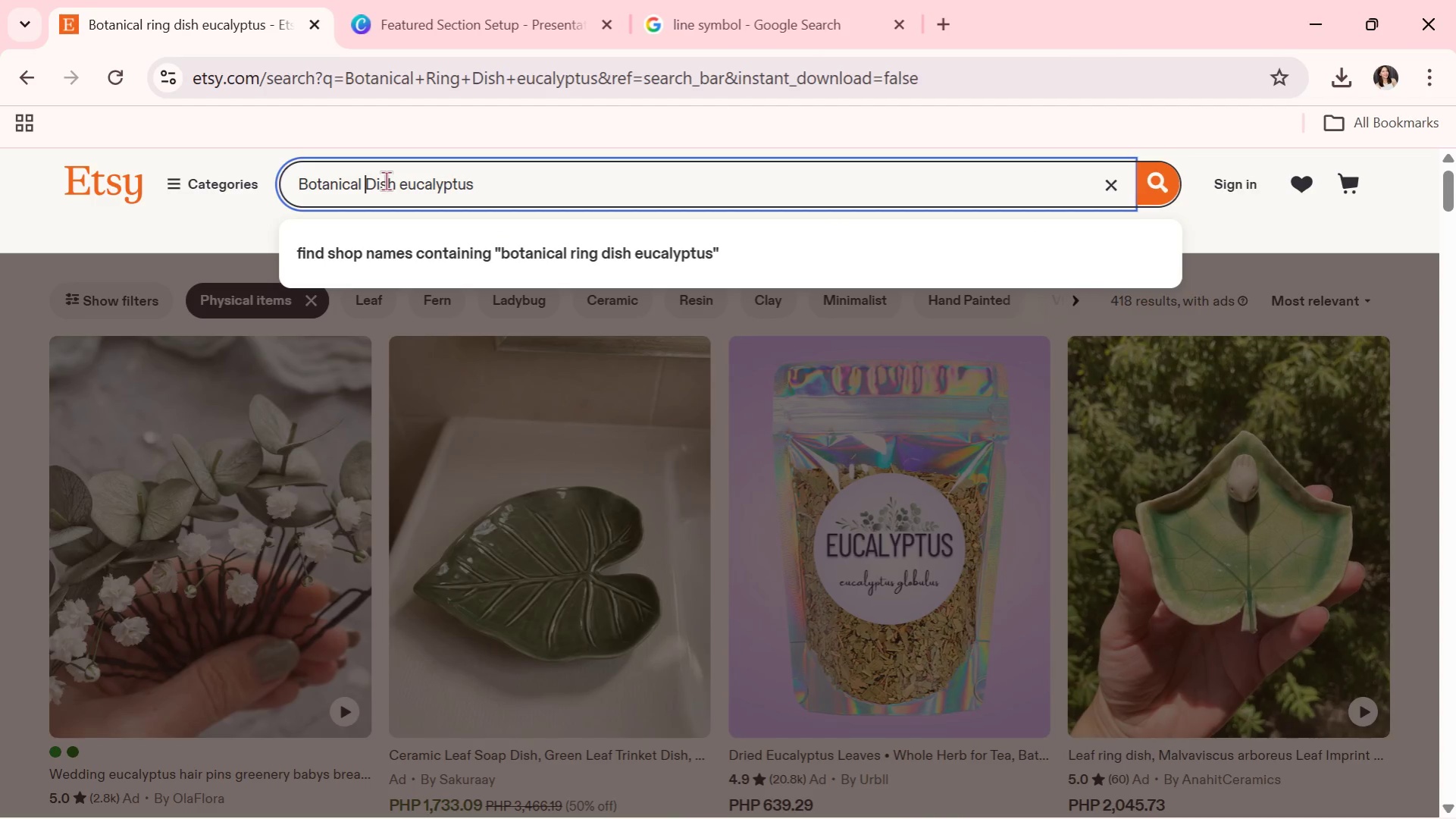 
key(Enter)
 